 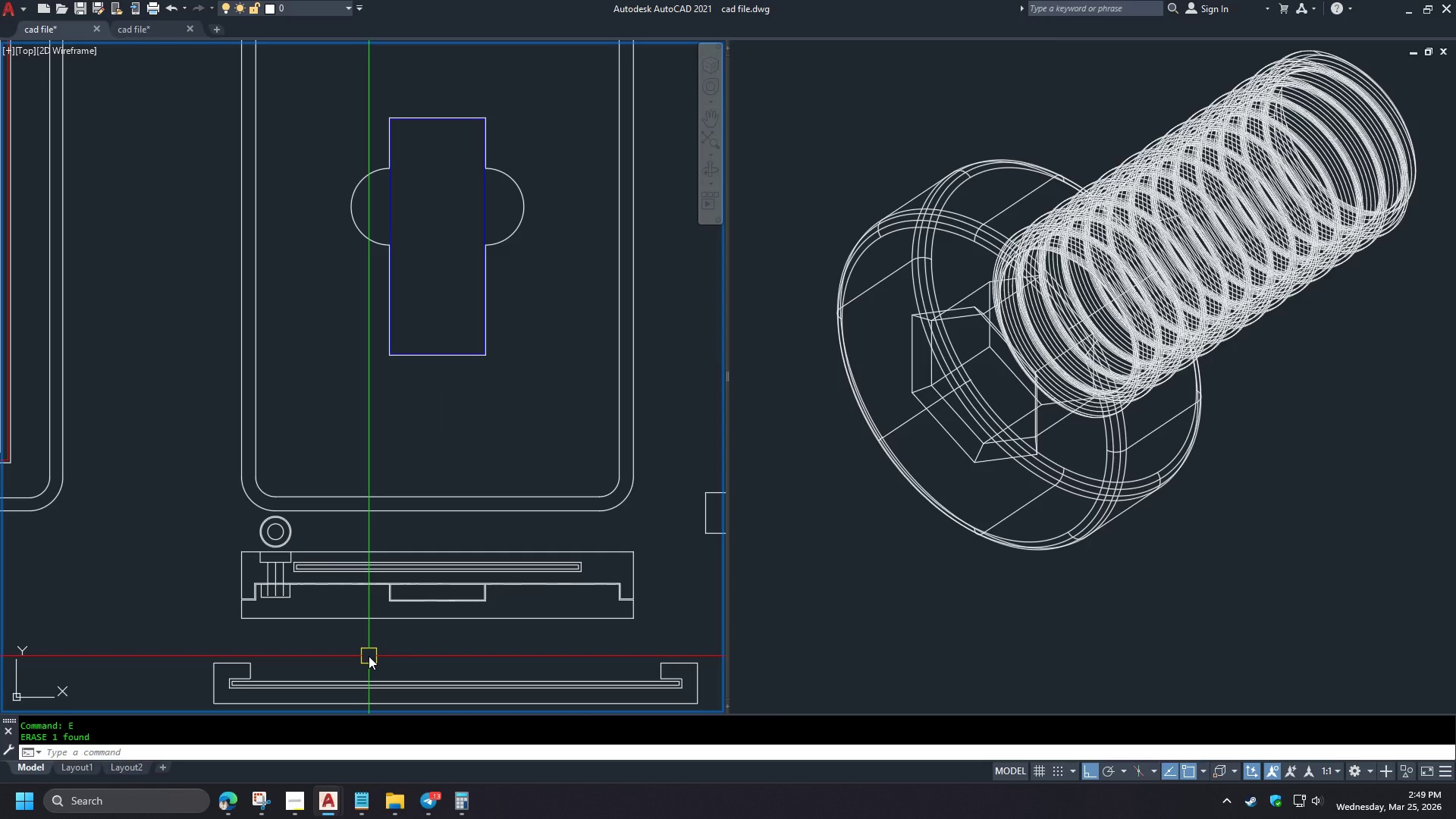 
scroll: coordinate [359, 645], scroll_direction: up, amount: 2.0
 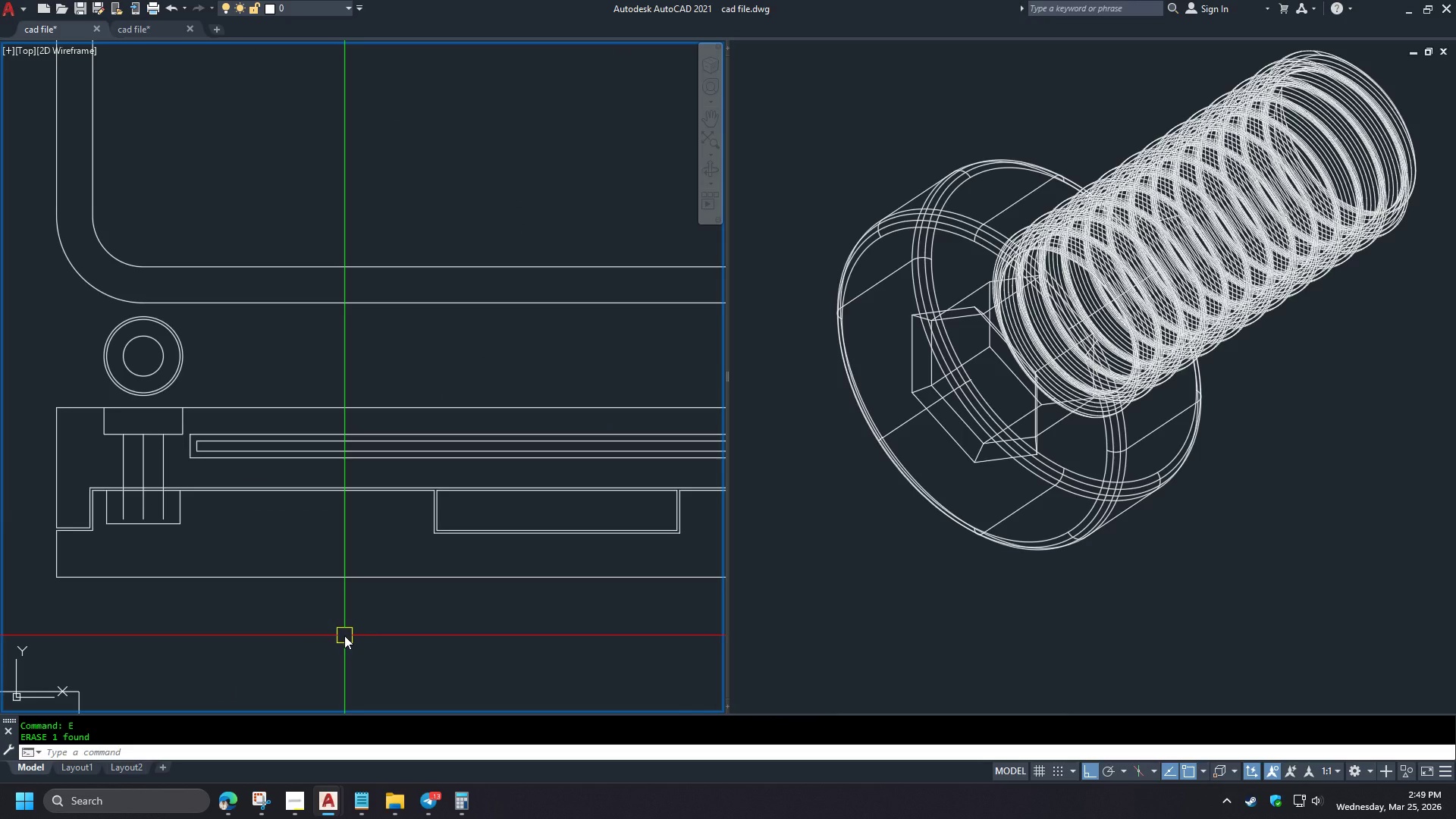 
left_click([232, 806])
 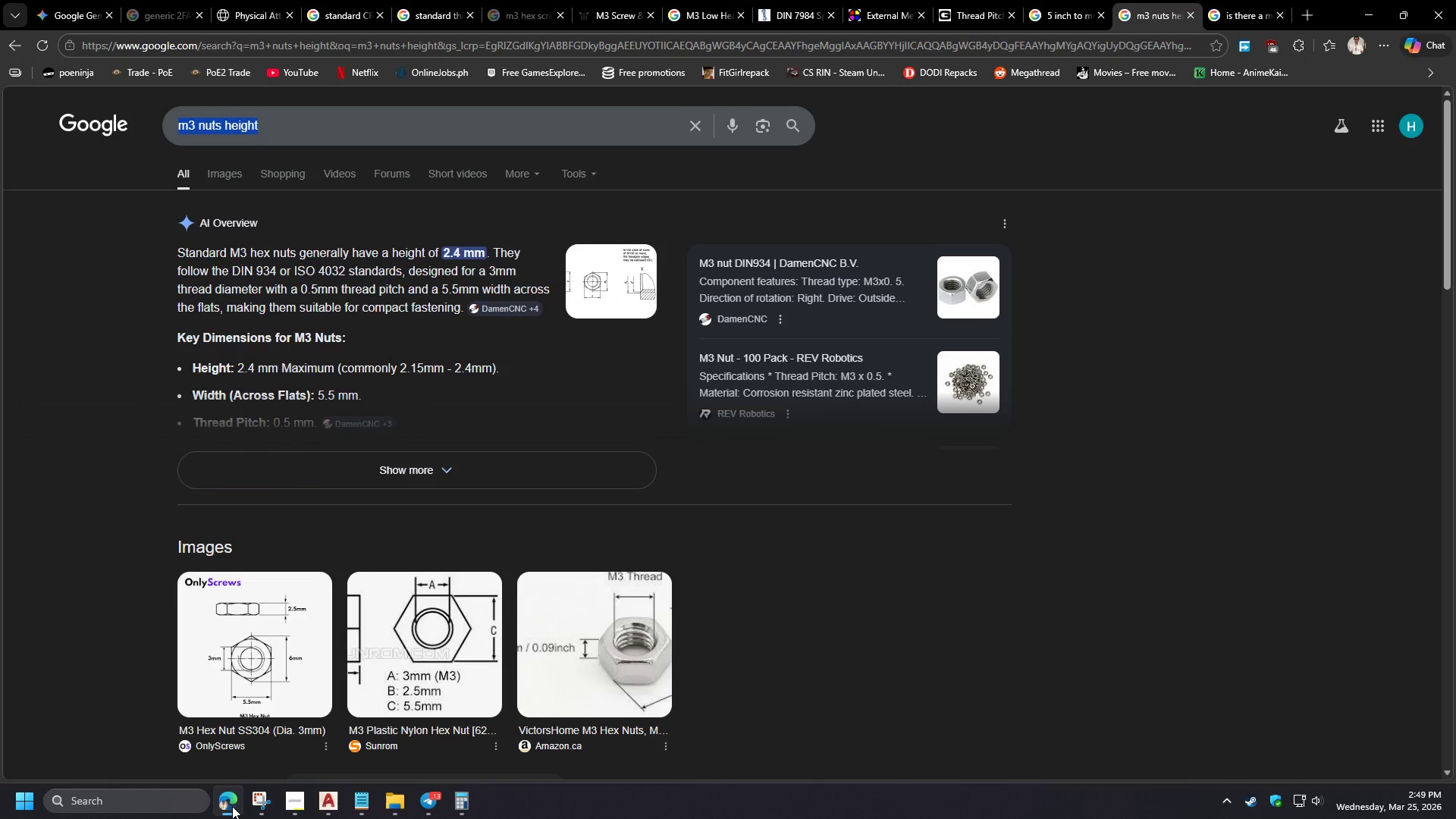 
left_click([232, 806])
 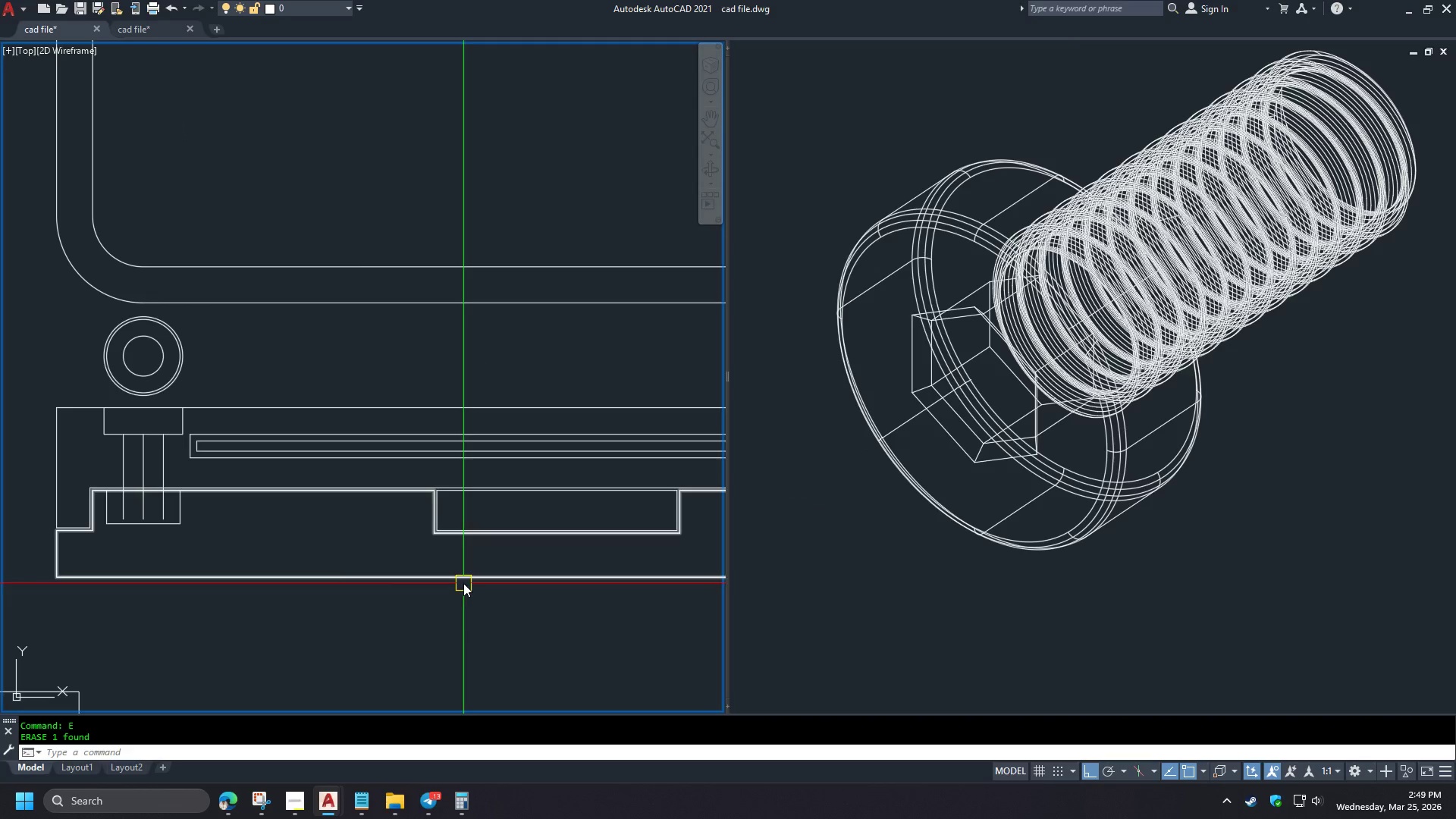 
scroll: coordinate [461, 621], scroll_direction: down, amount: 4.0
 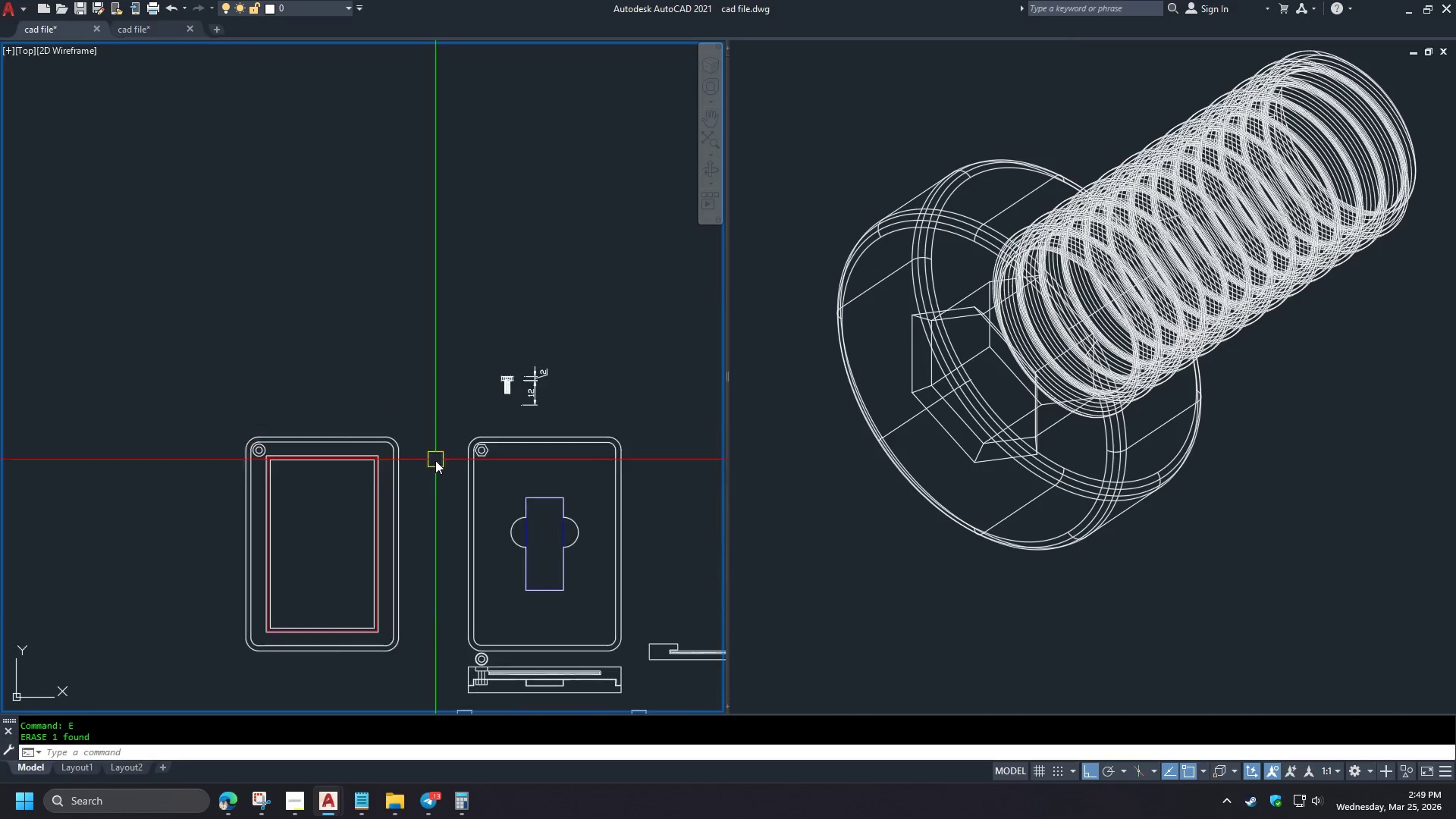 
scroll: coordinate [304, 482], scroll_direction: up, amount: 3.0
 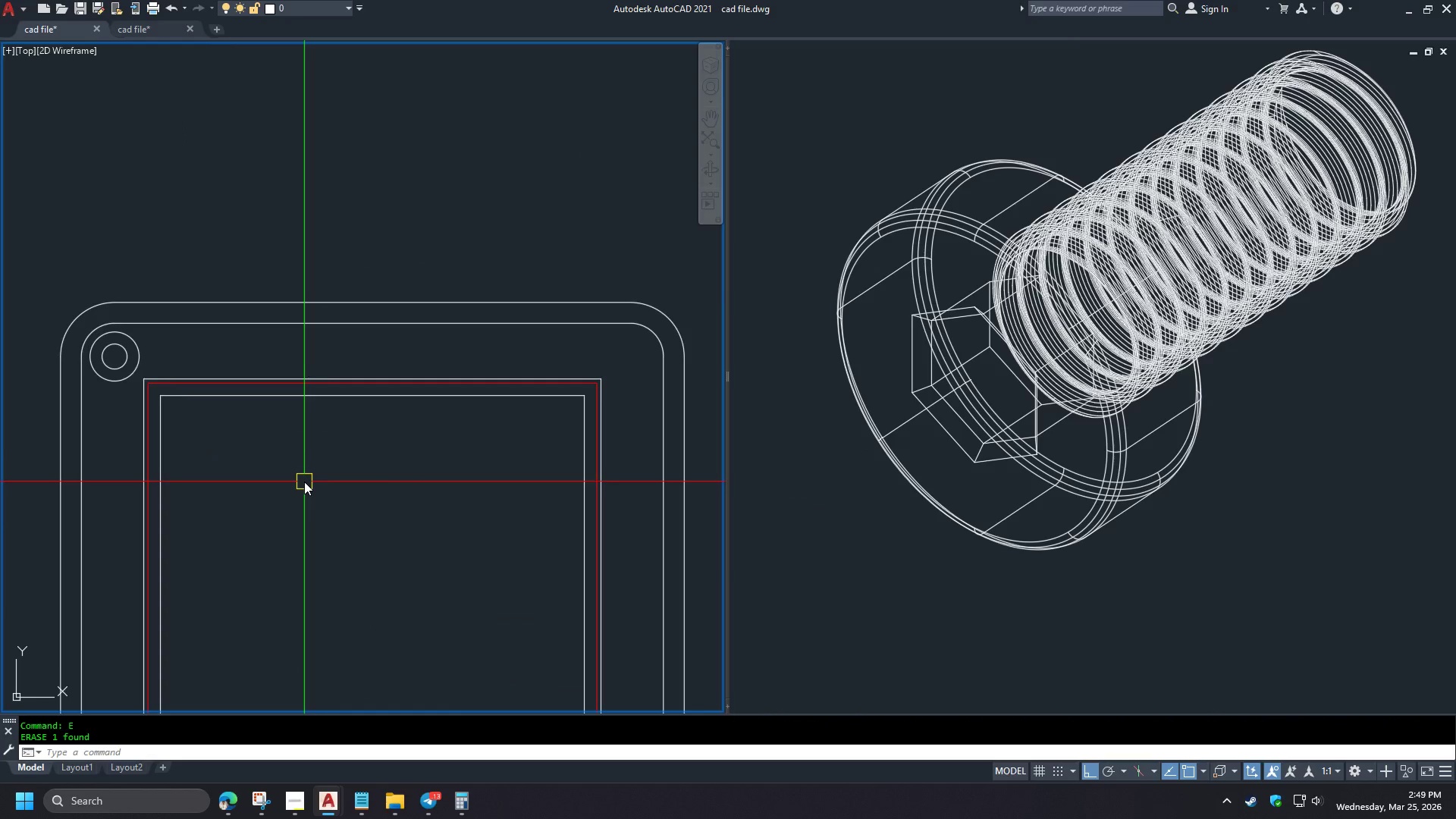 
scroll: coordinate [304, 482], scroll_direction: down, amount: 2.0
 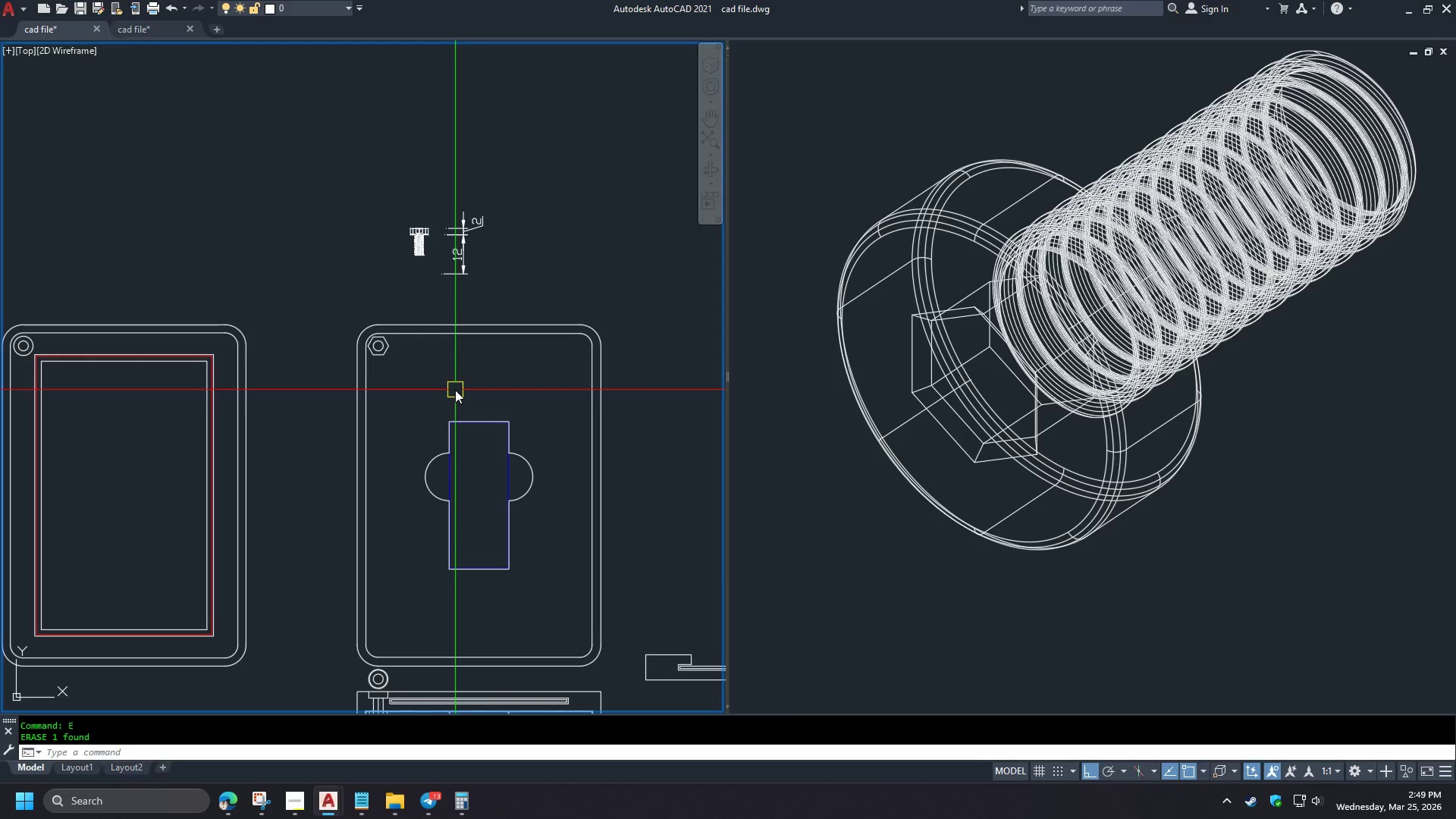 
wait(27.35)
 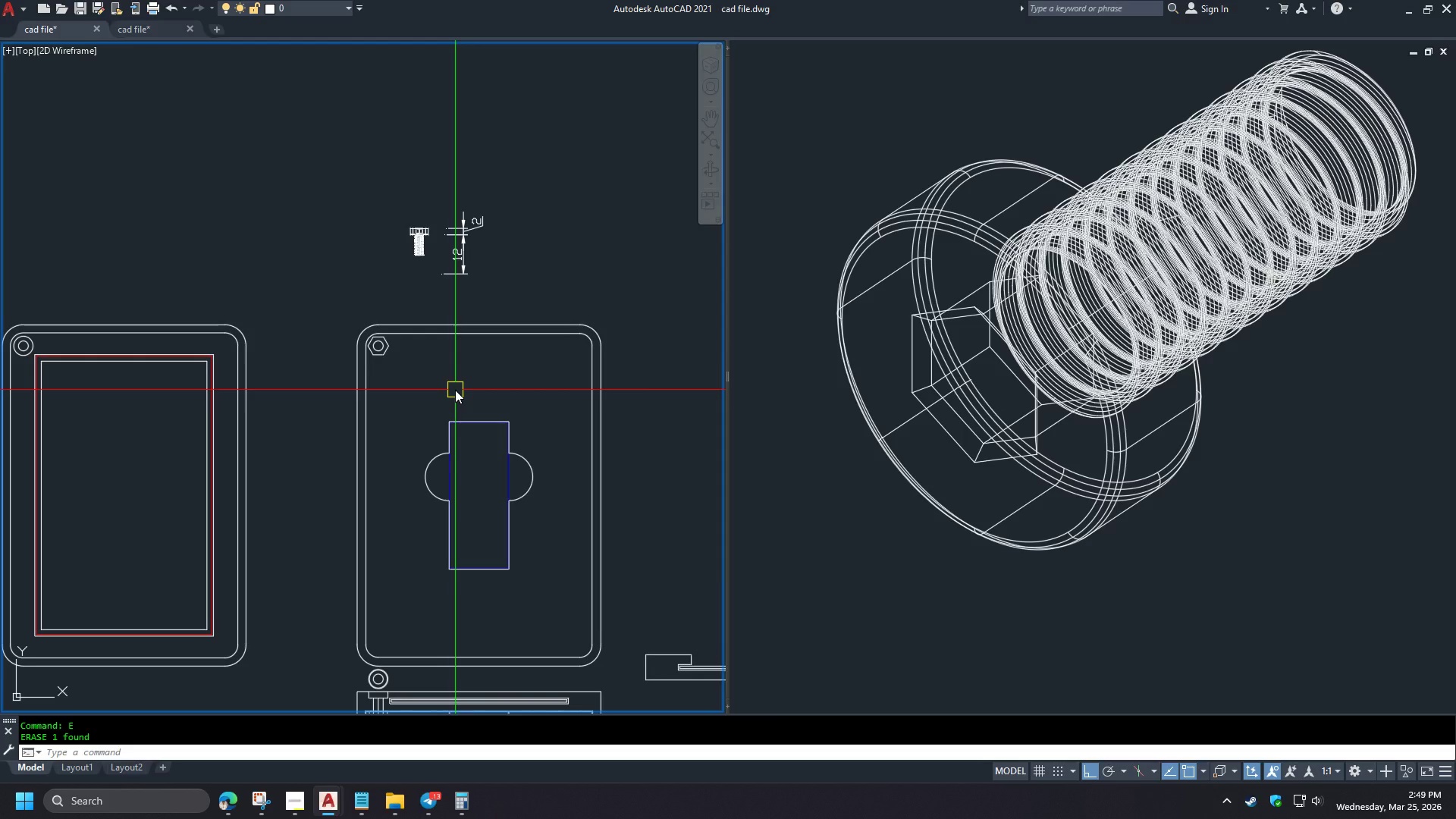 
scroll: coordinate [457, 394], scroll_direction: down, amount: 1.0
 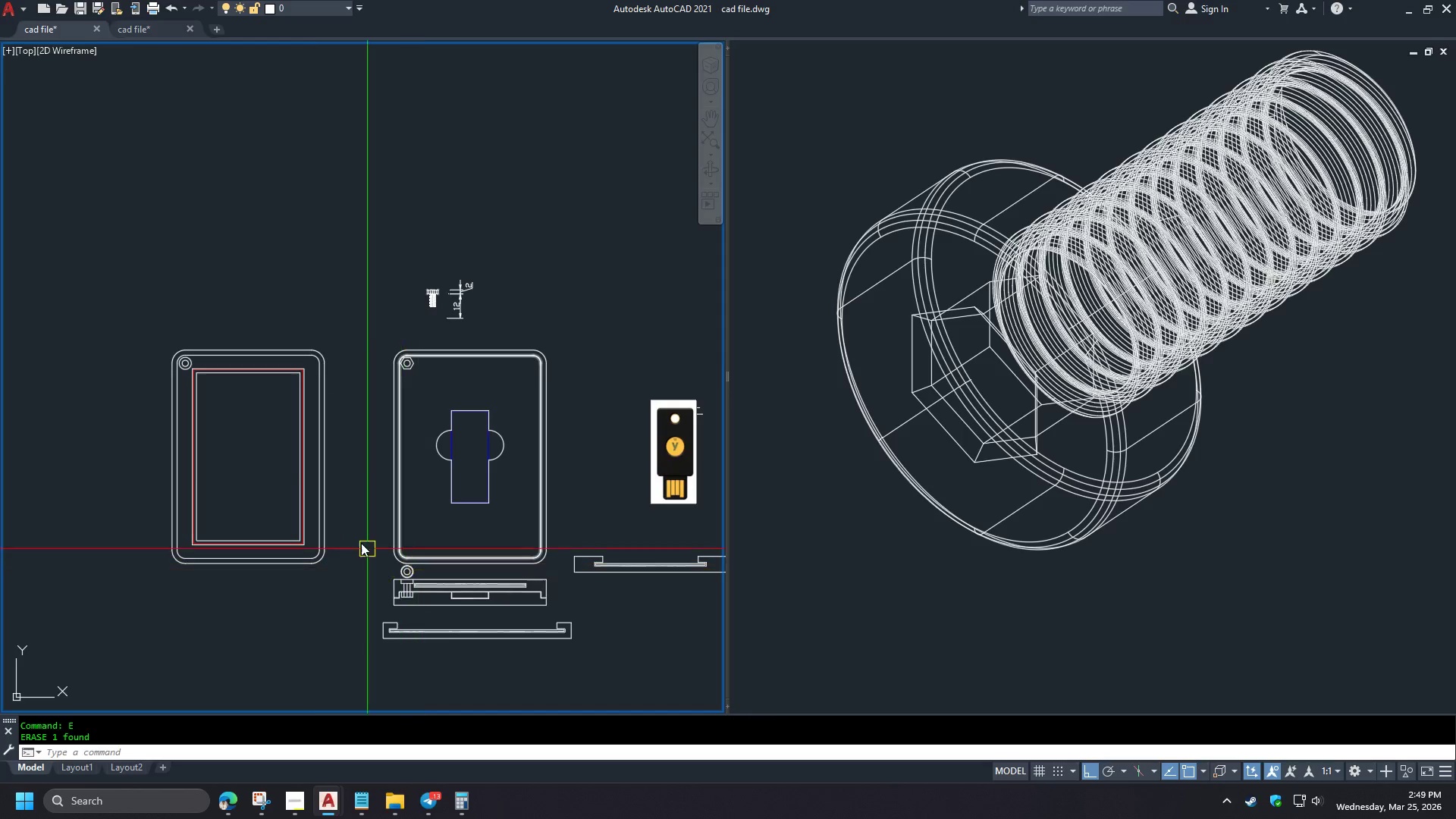 
wait(12.62)
 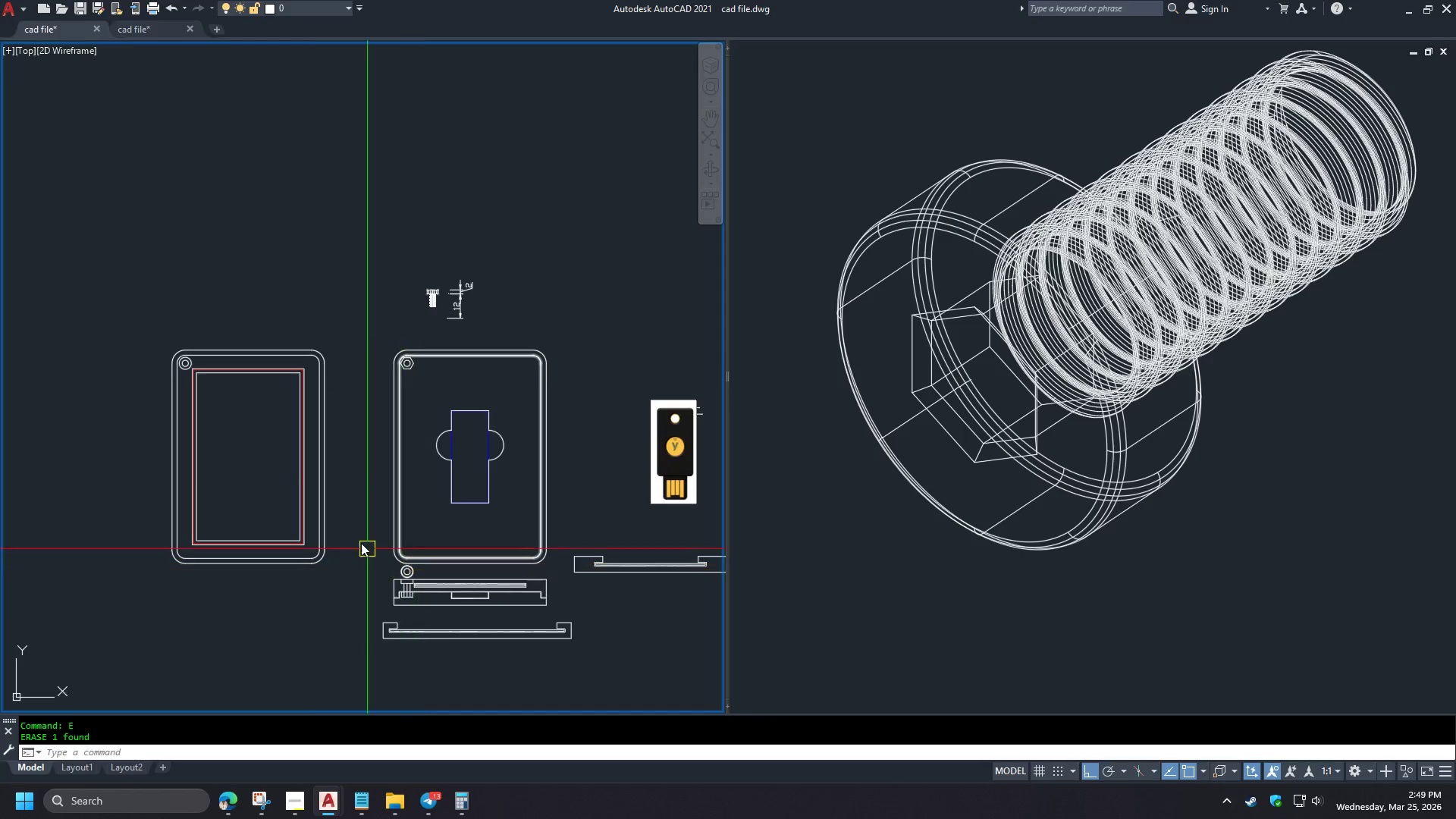 
scroll: coordinate [89, 362], scroll_direction: up, amount: 2.0
 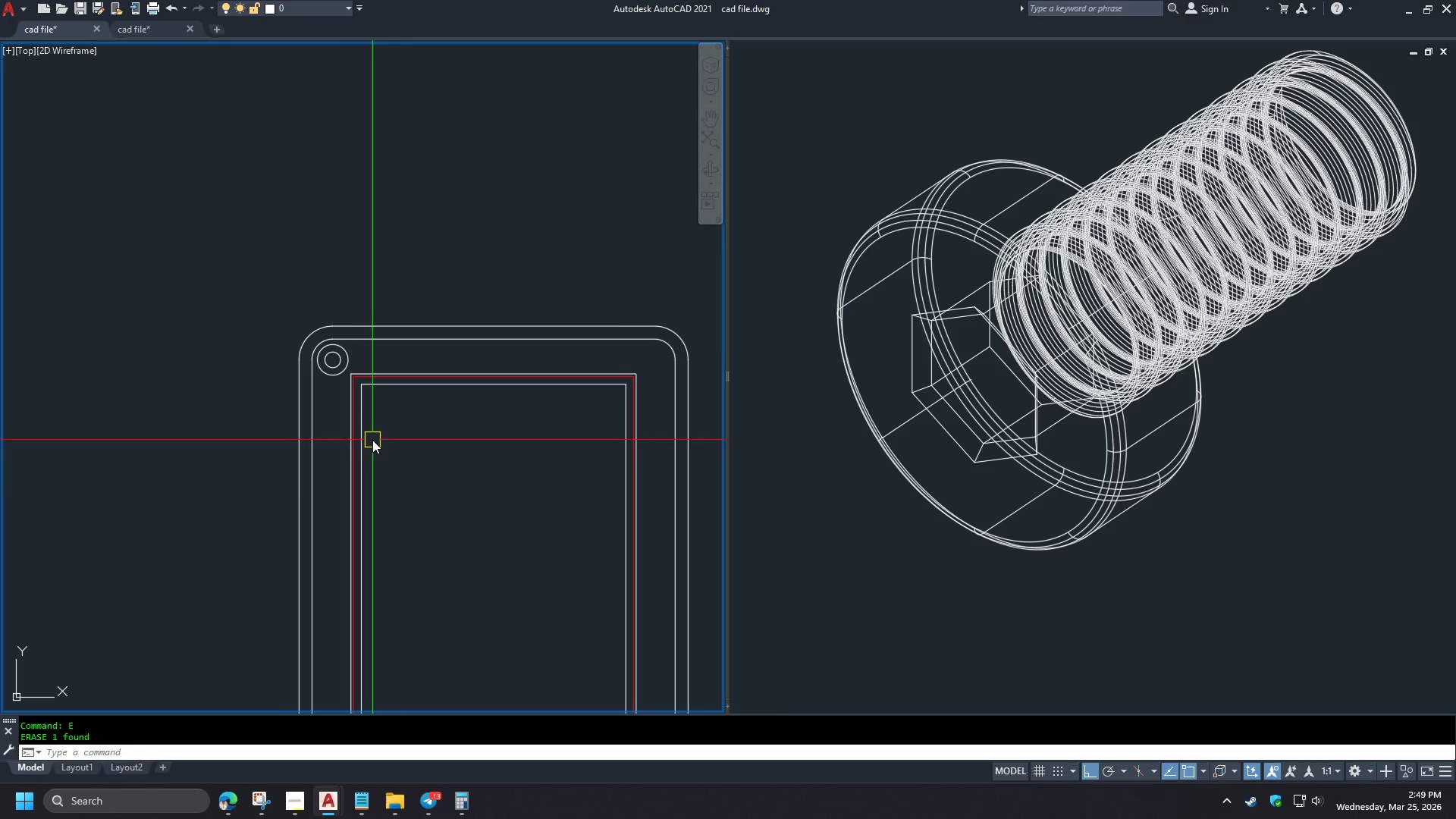 
double_click([479, 376])
 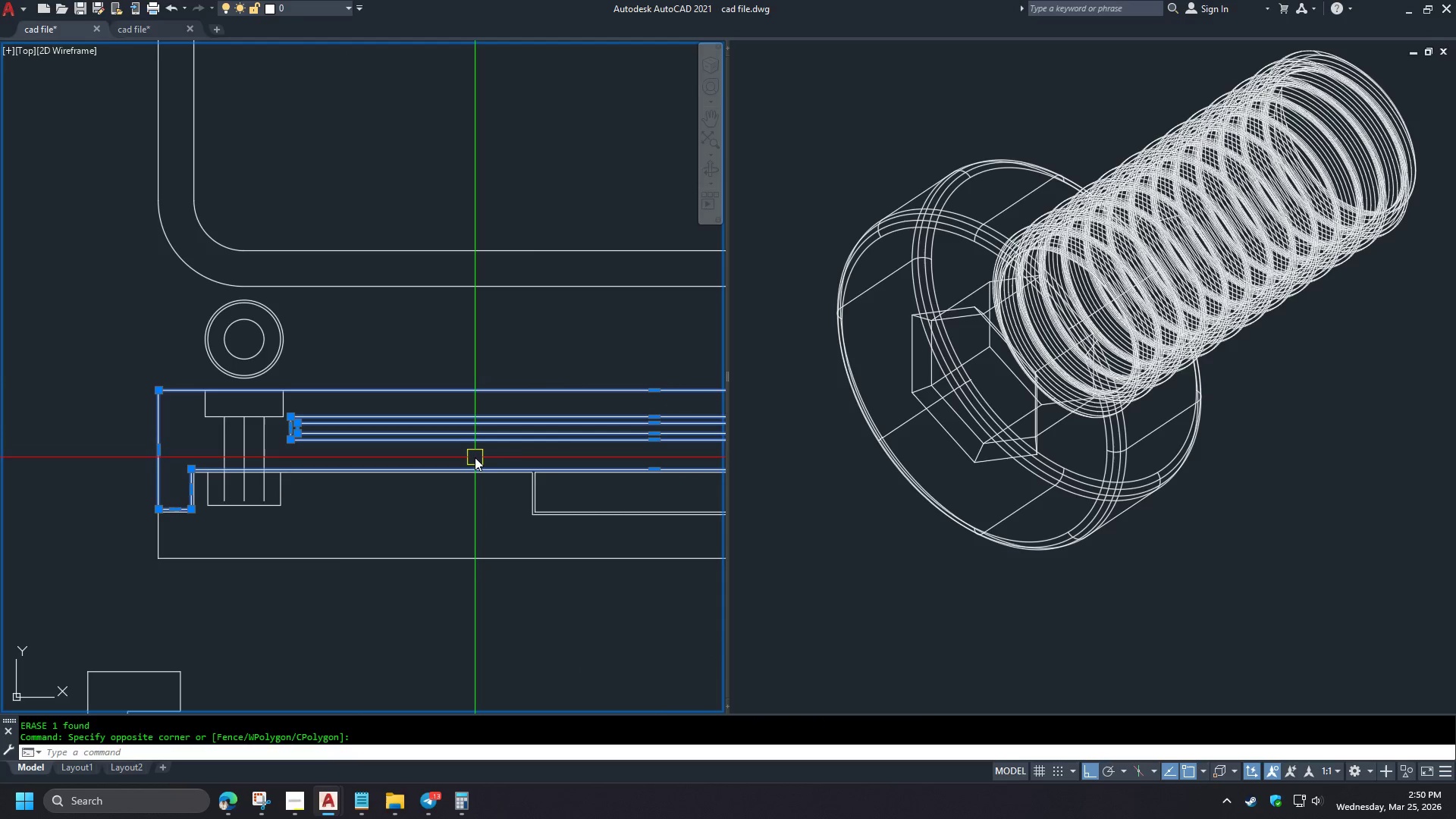 
scroll: coordinate [353, 327], scroll_direction: down, amount: 2.0
 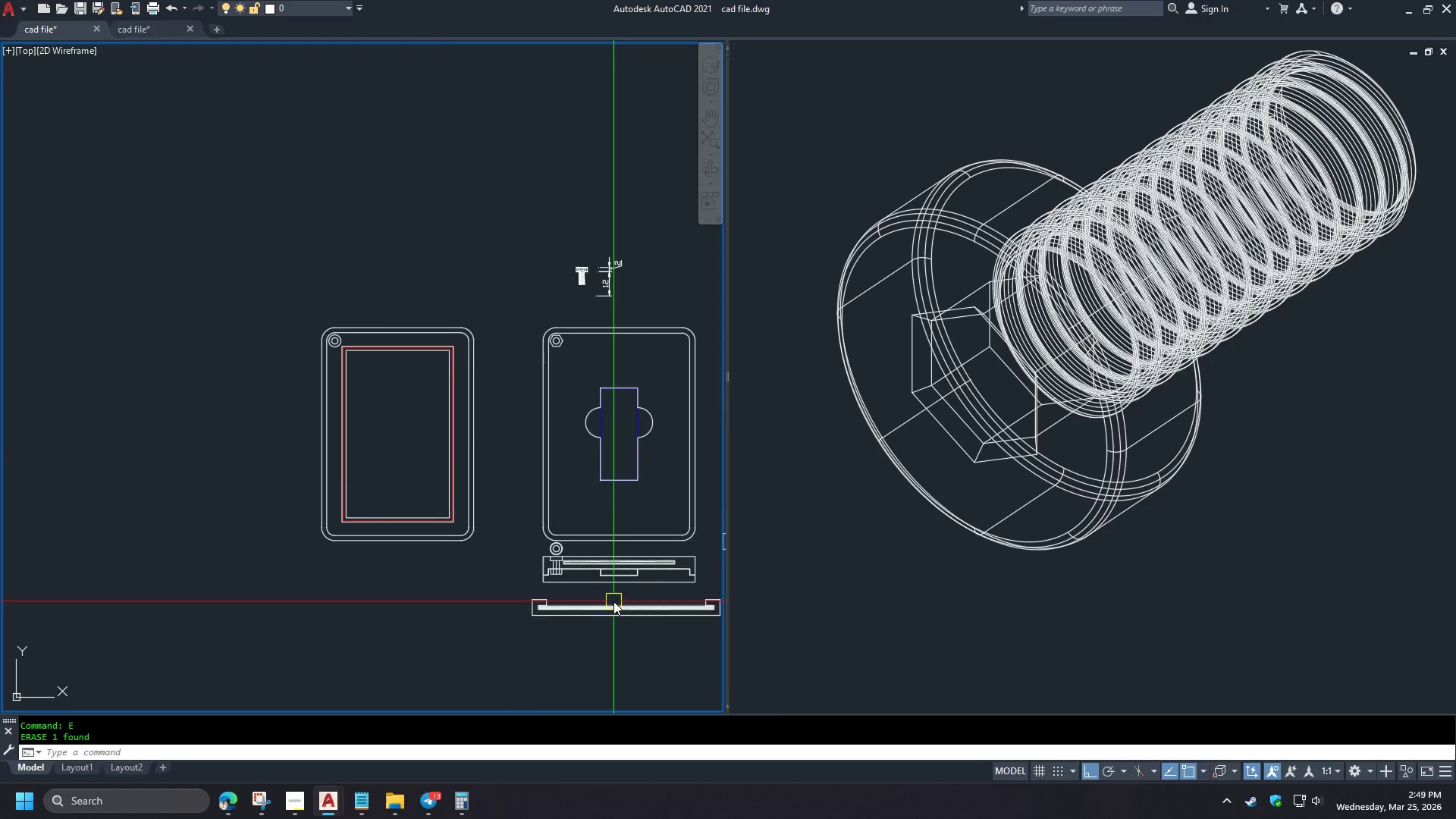 
scroll: coordinate [610, 574], scroll_direction: up, amount: 4.0
 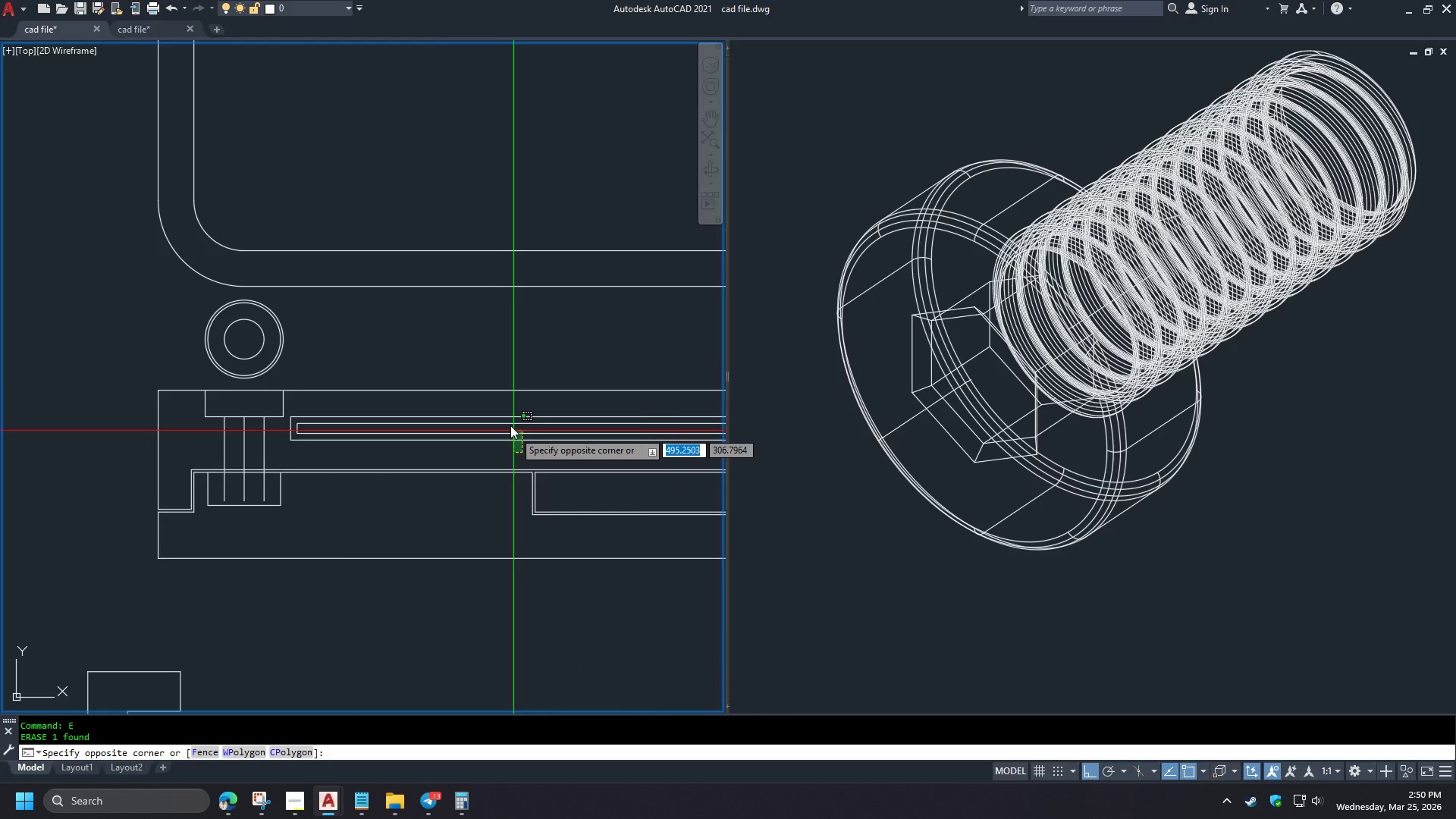 
type(co )
 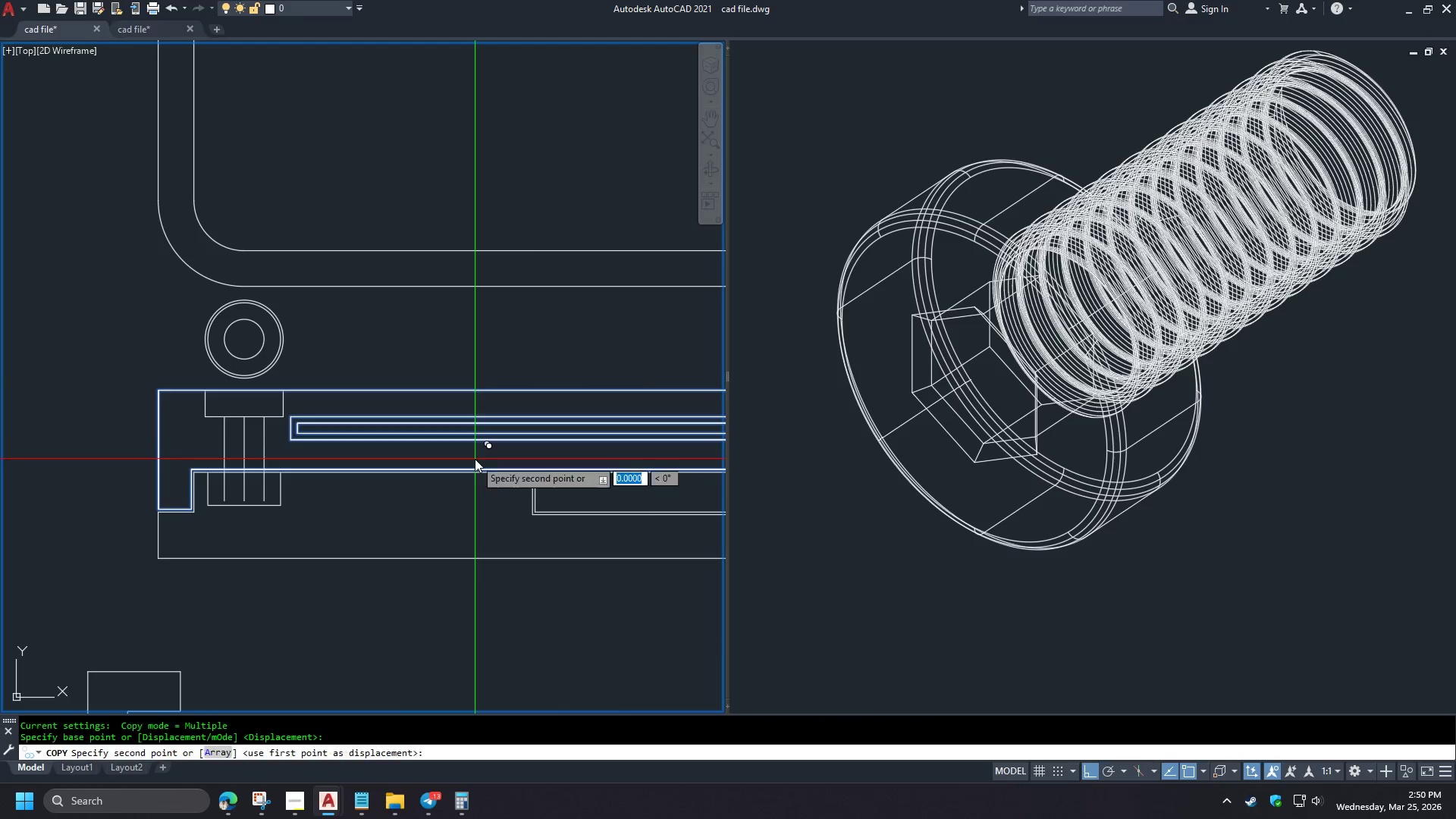 
left_click([475, 459])
 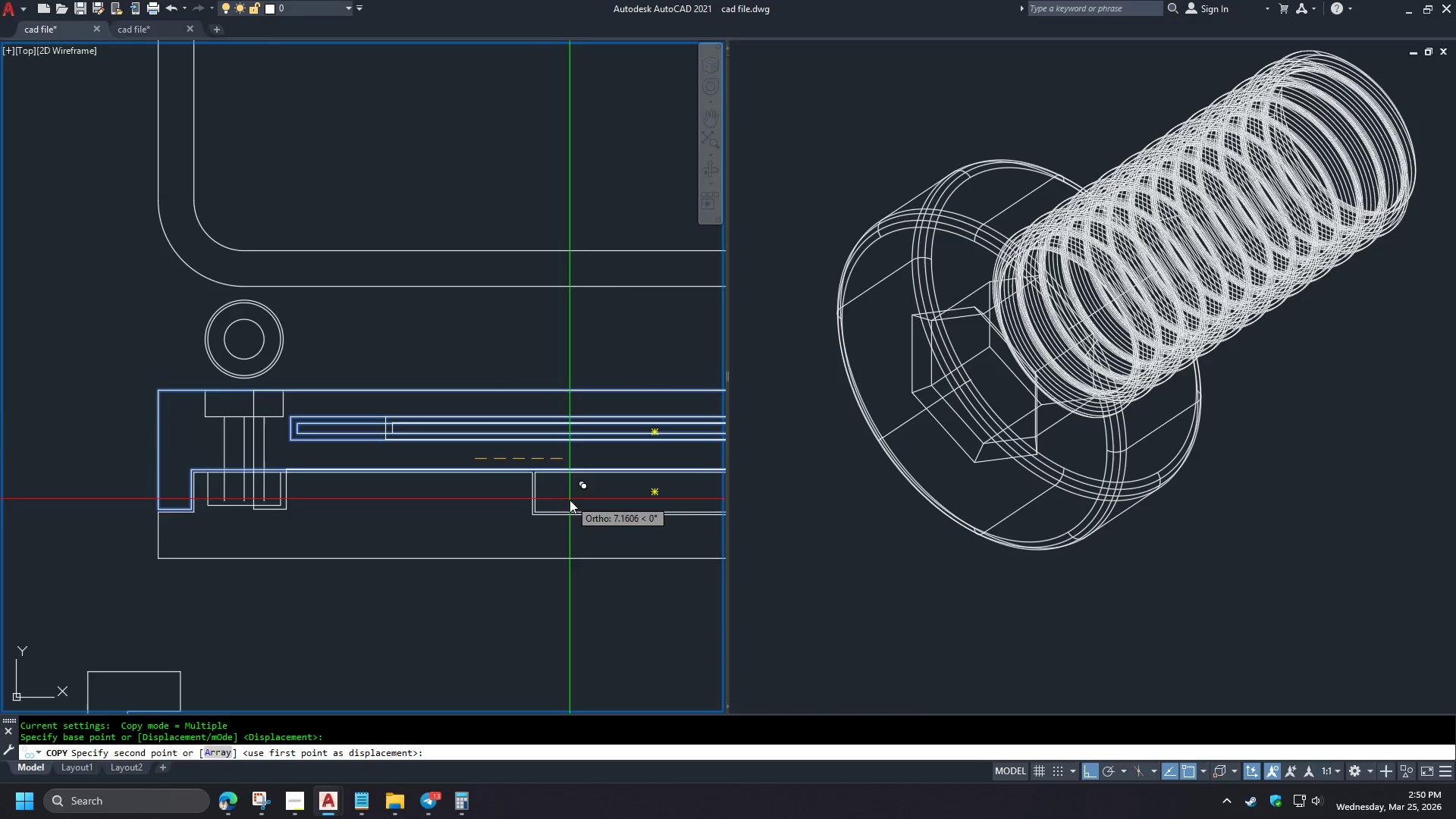 
hold_key(key=ShiftLeft, duration=1.16)
left_click([185, 321])
 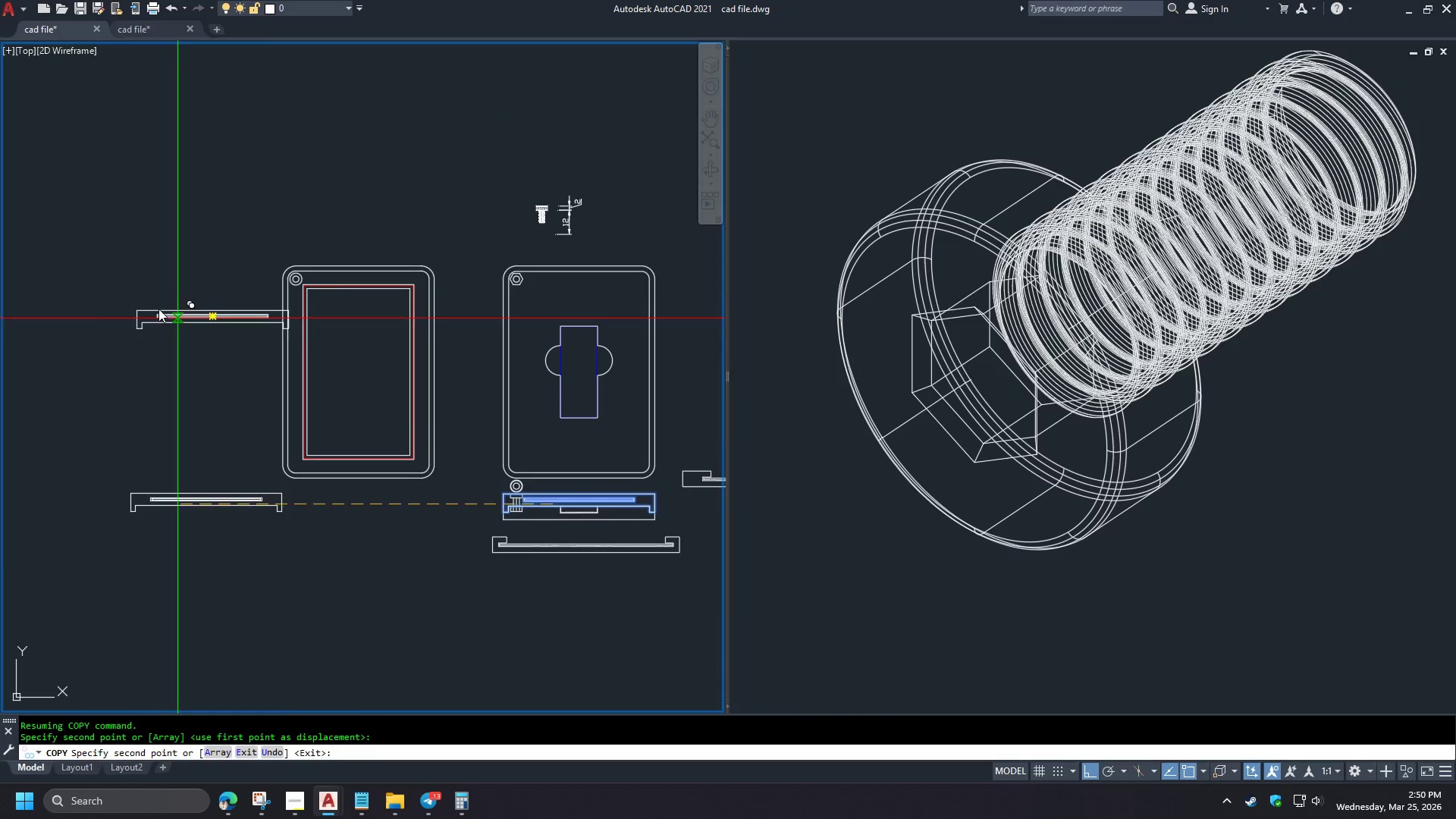 
key(Escape)
 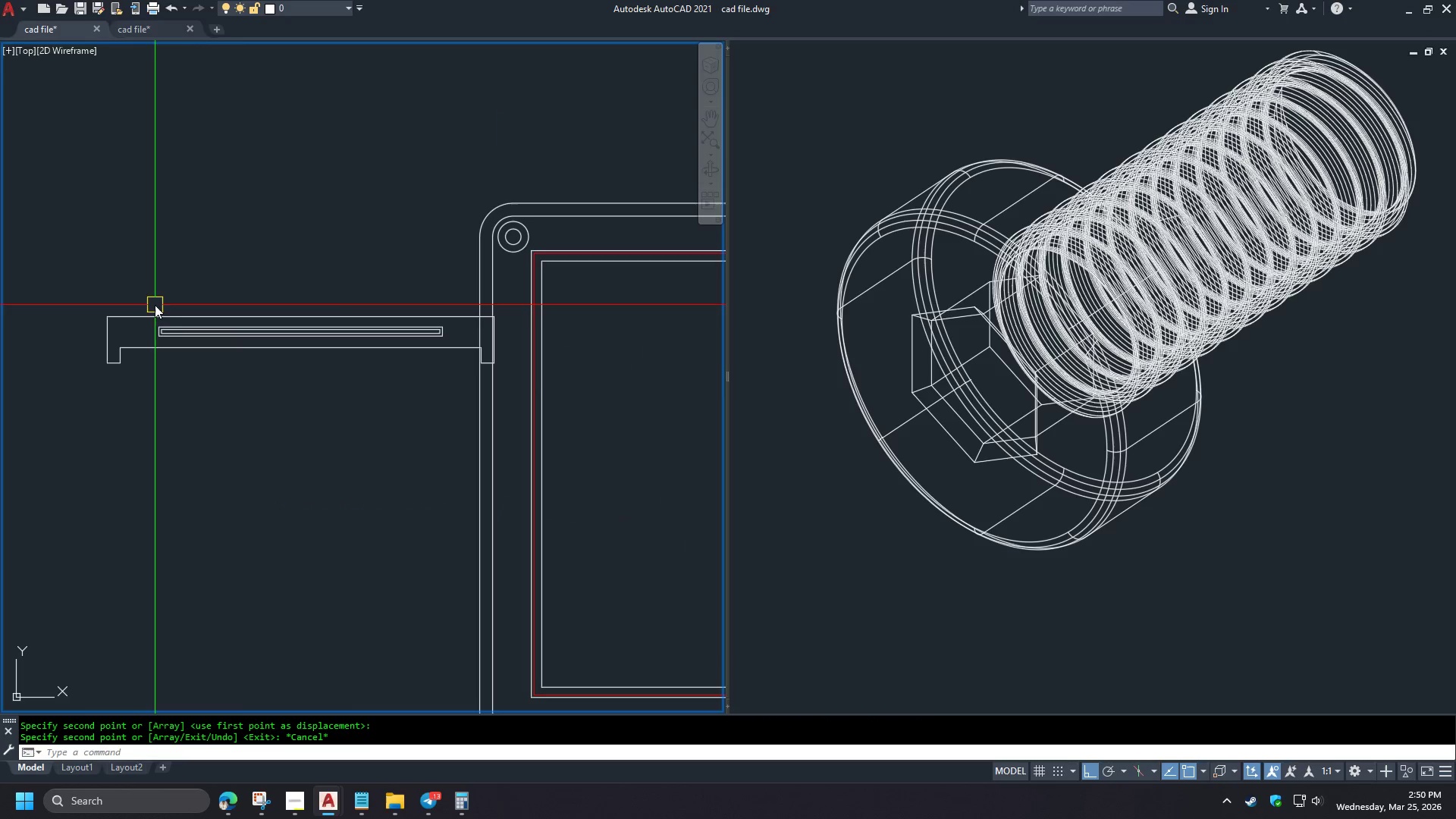 
left_click_drag(start_coordinate=[268, 404], to_coordinate=[262, 383])
 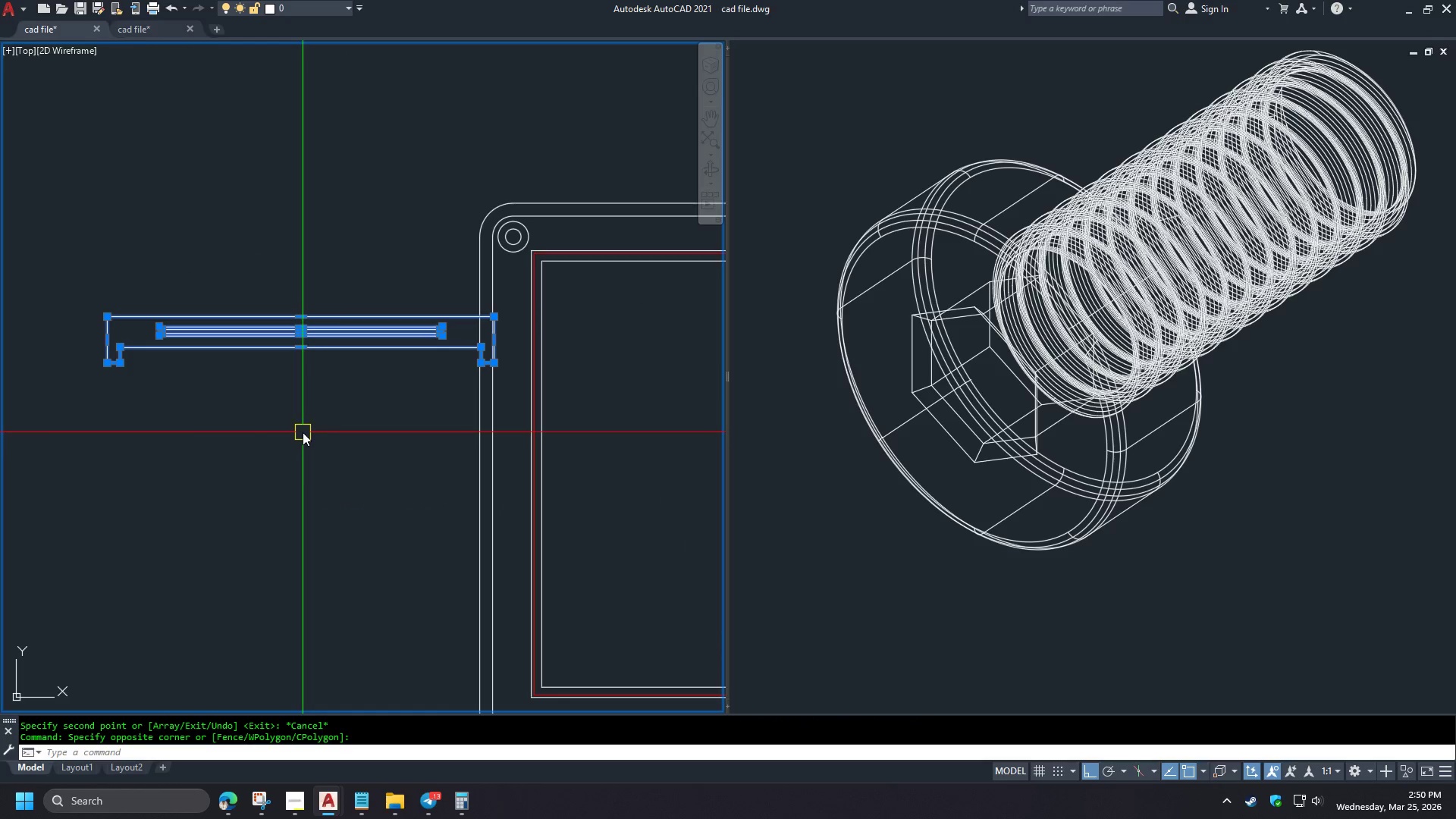 
scroll: coordinate [566, 519], scroll_direction: down, amount: 4.0
 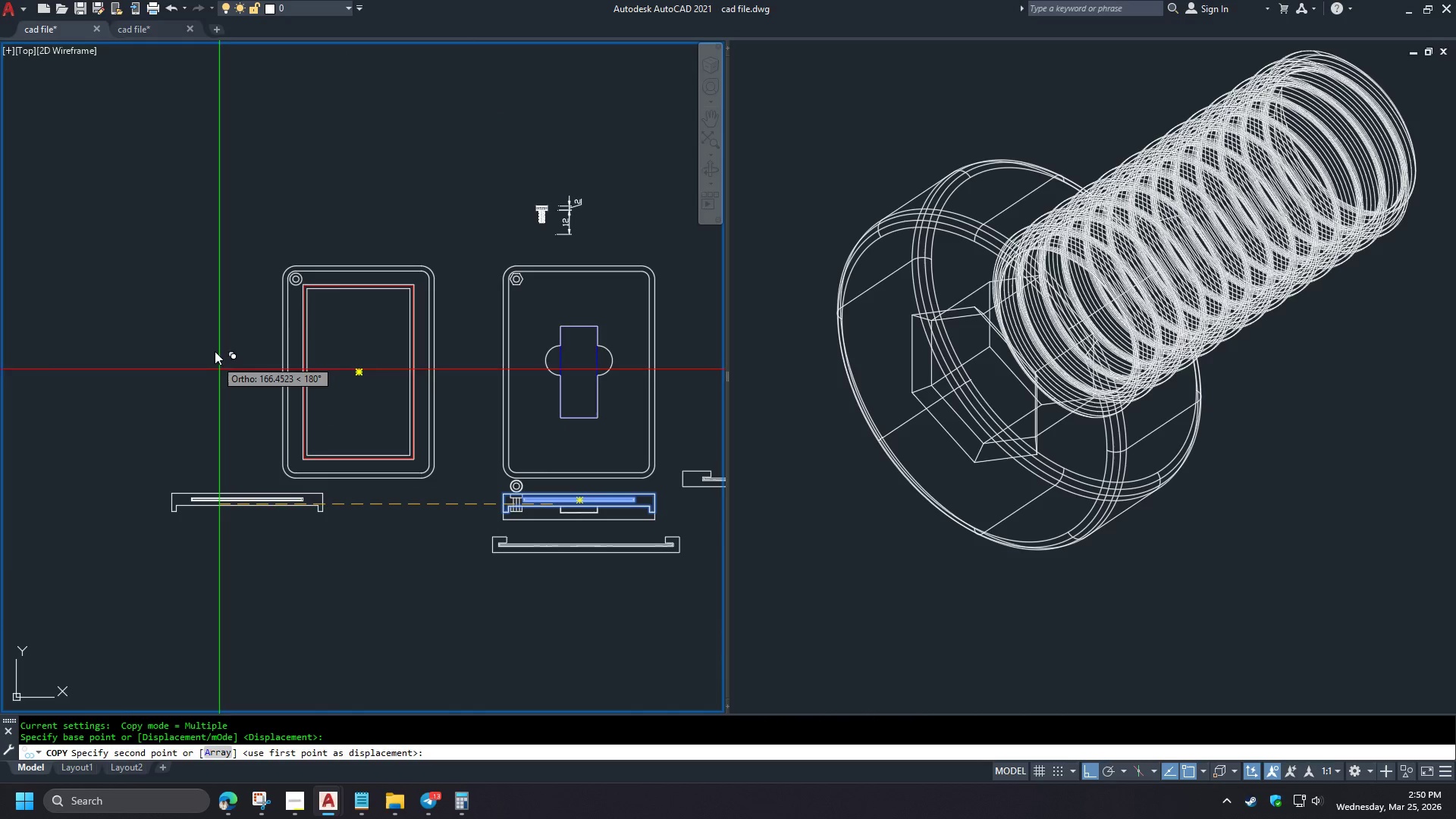 
type(ro )
 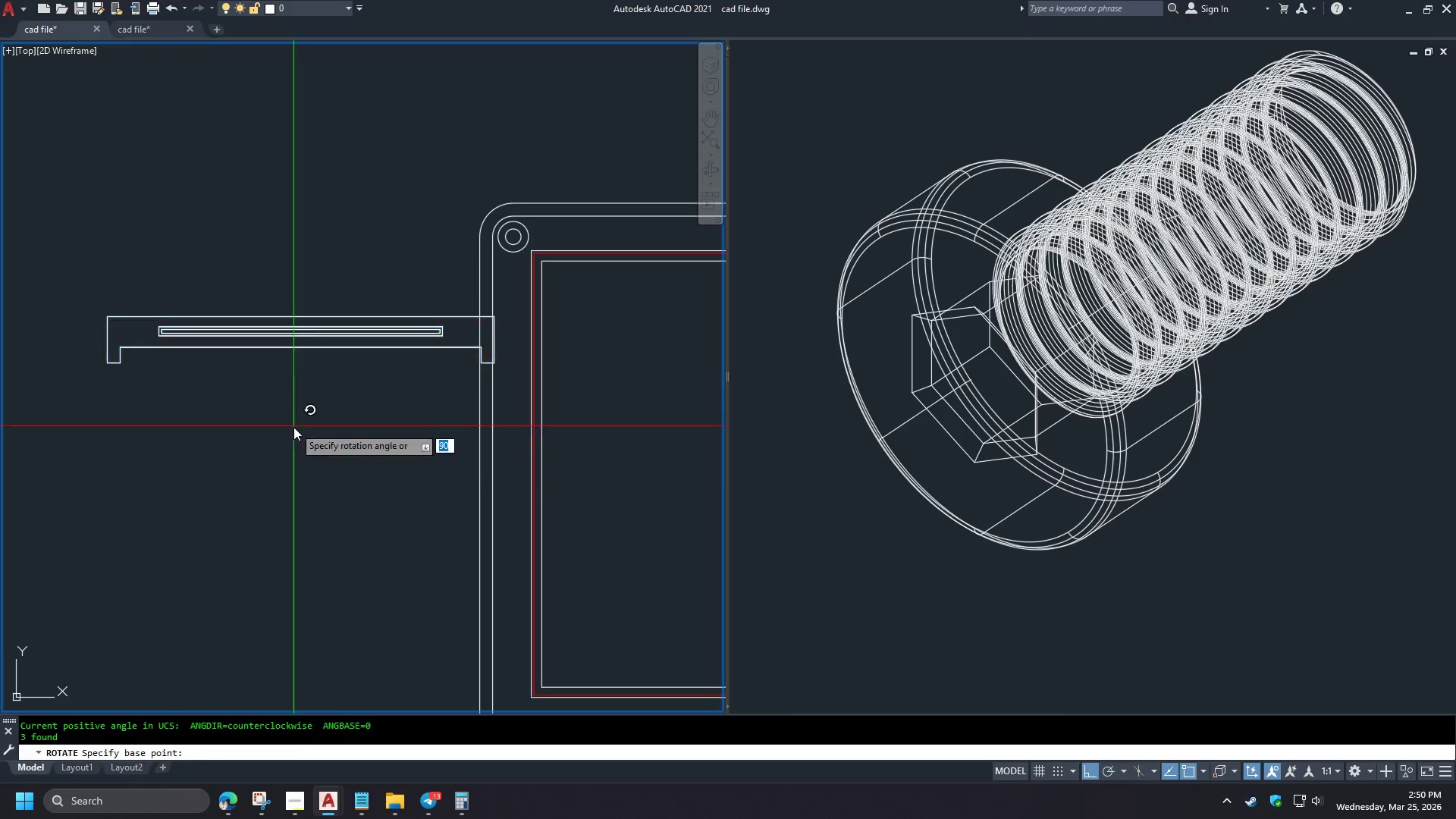 
left_click_drag(start_coordinate=[293, 426], to_coordinate=[293, 436])
 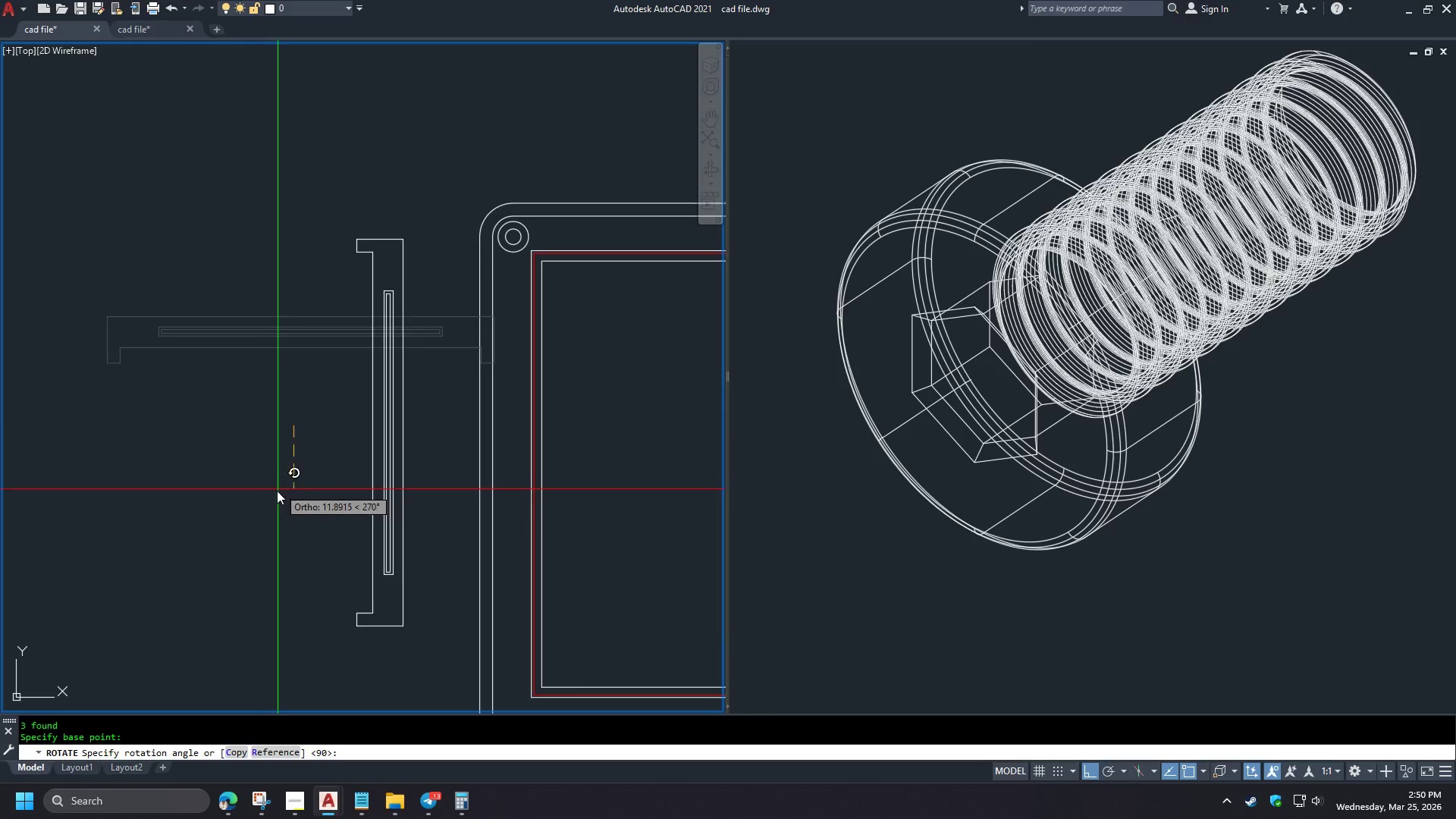 
left_click_drag(start_coordinate=[276, 492], to_coordinate=[275, 497])
 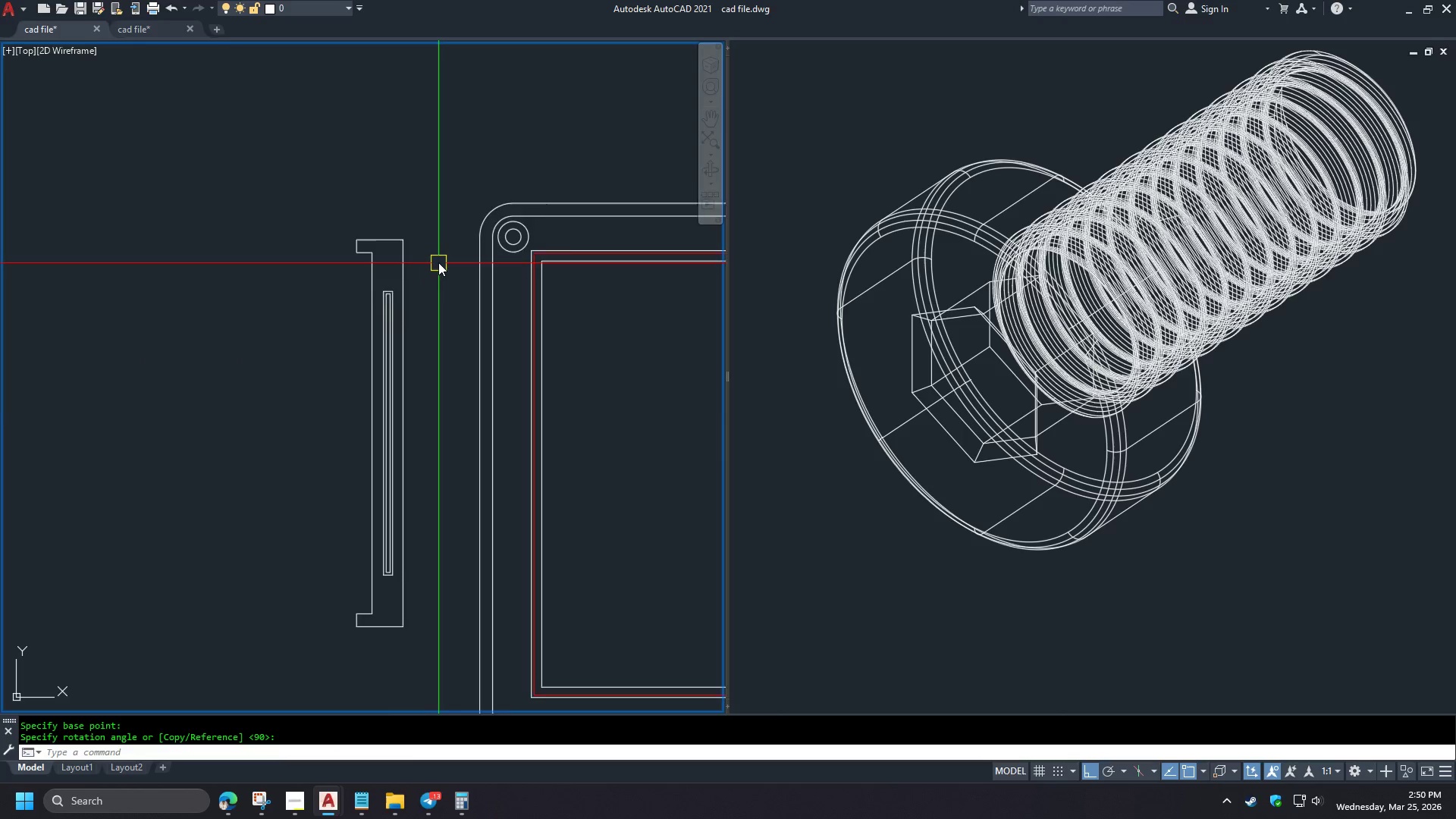 
scroll: coordinate [438, 262], scroll_direction: up, amount: 3.0
 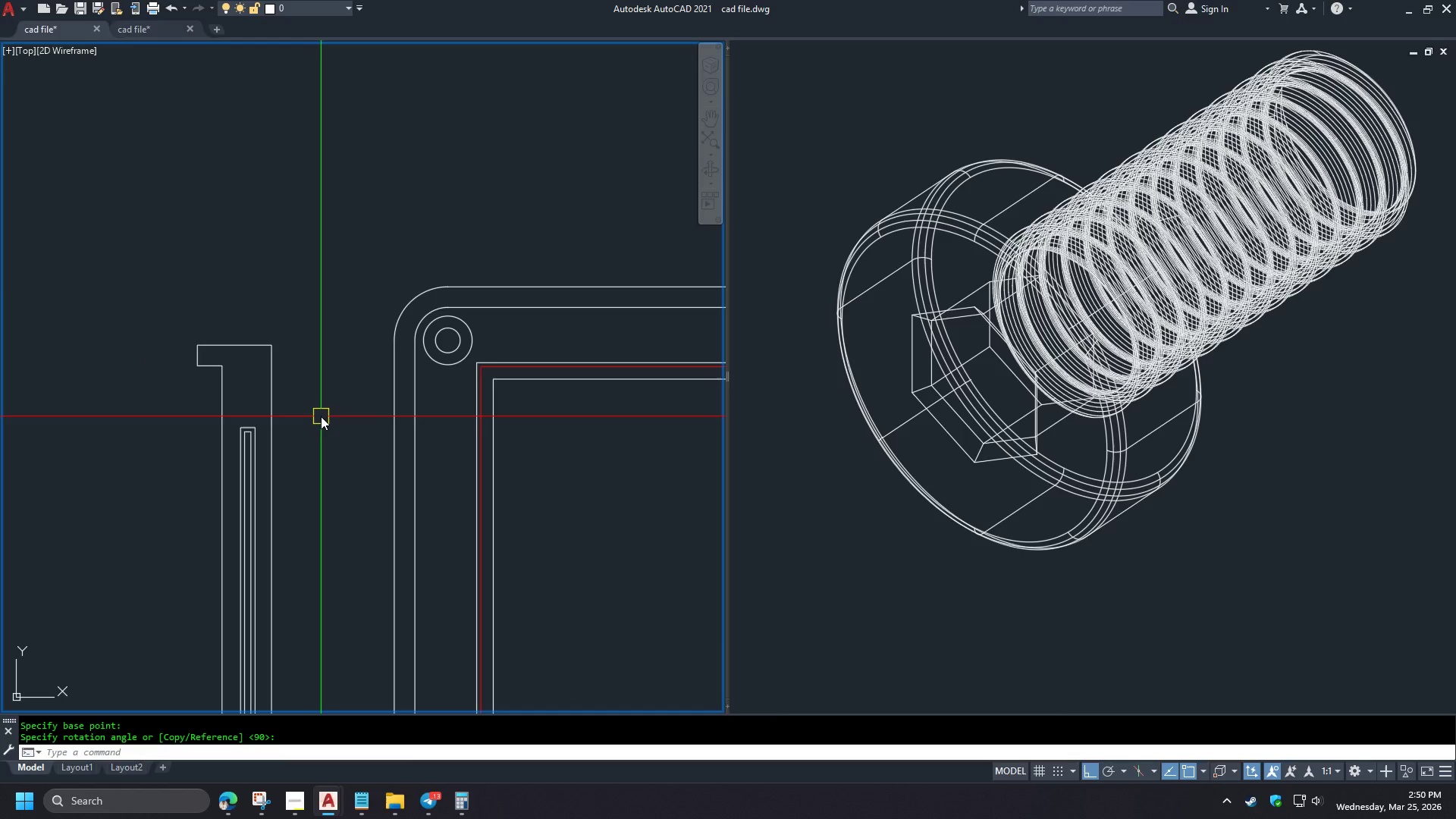 
key(L)
 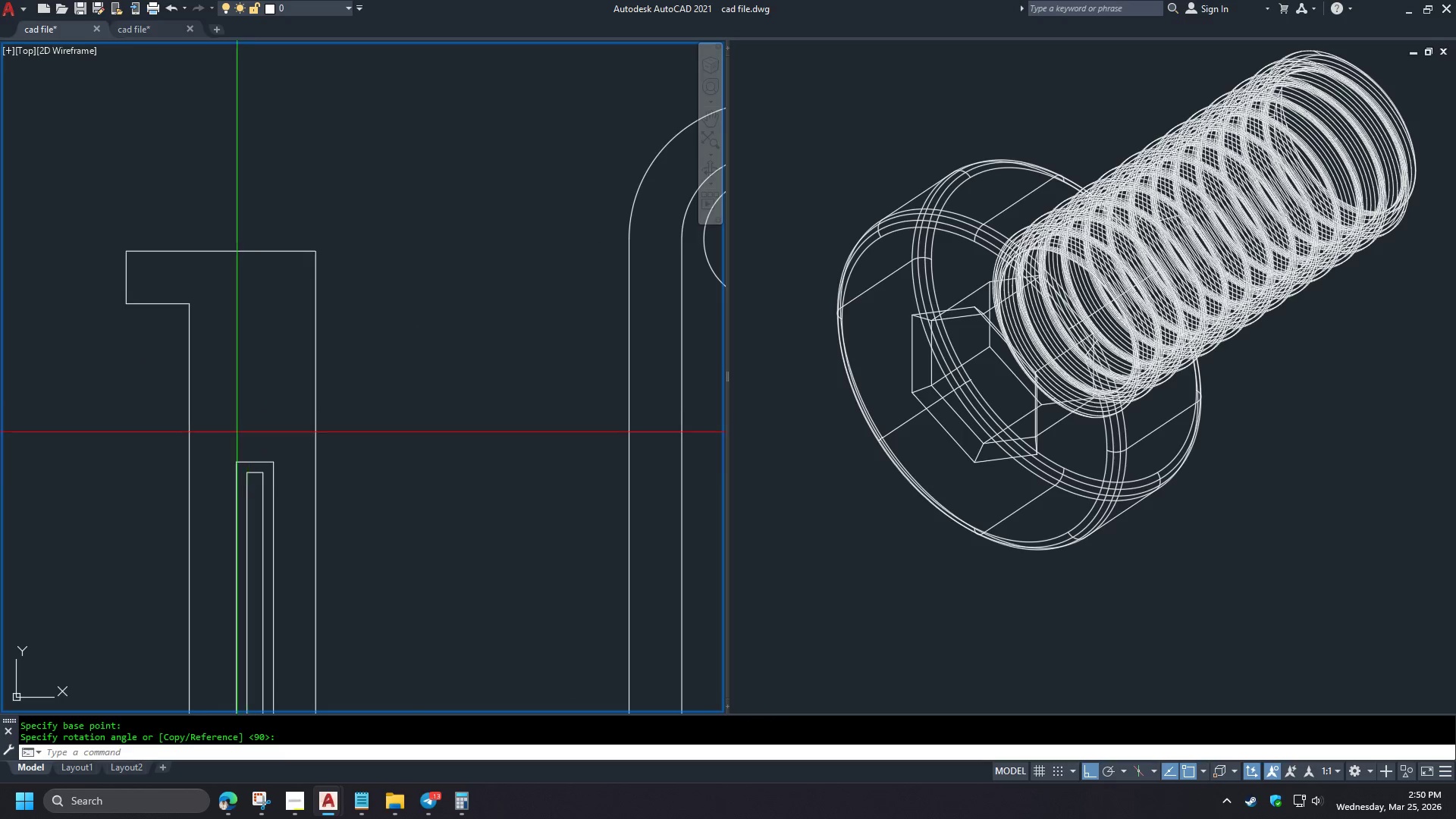 
key(Space)
 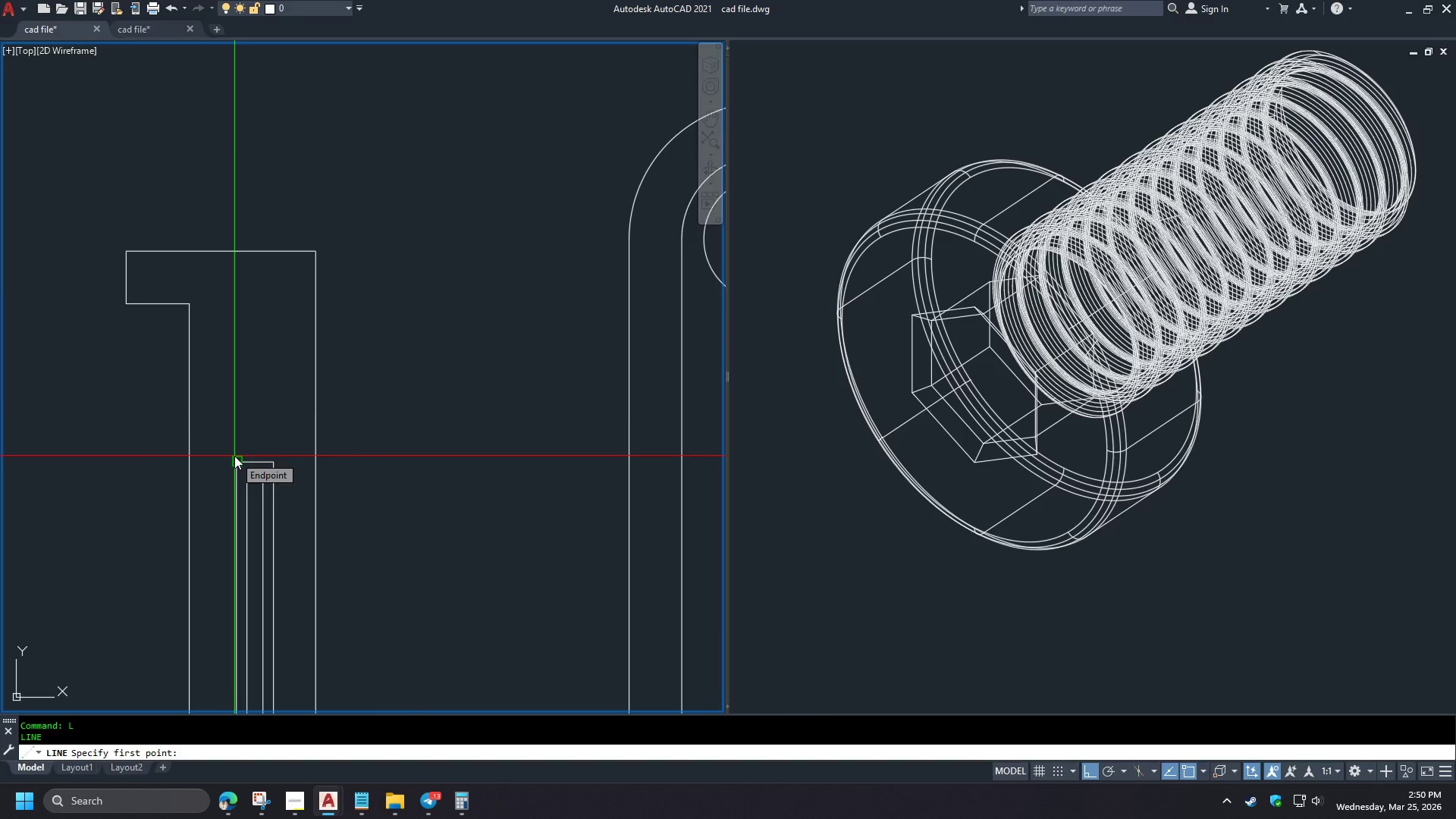 
scroll: coordinate [242, 406], scroll_direction: up, amount: 2.0
 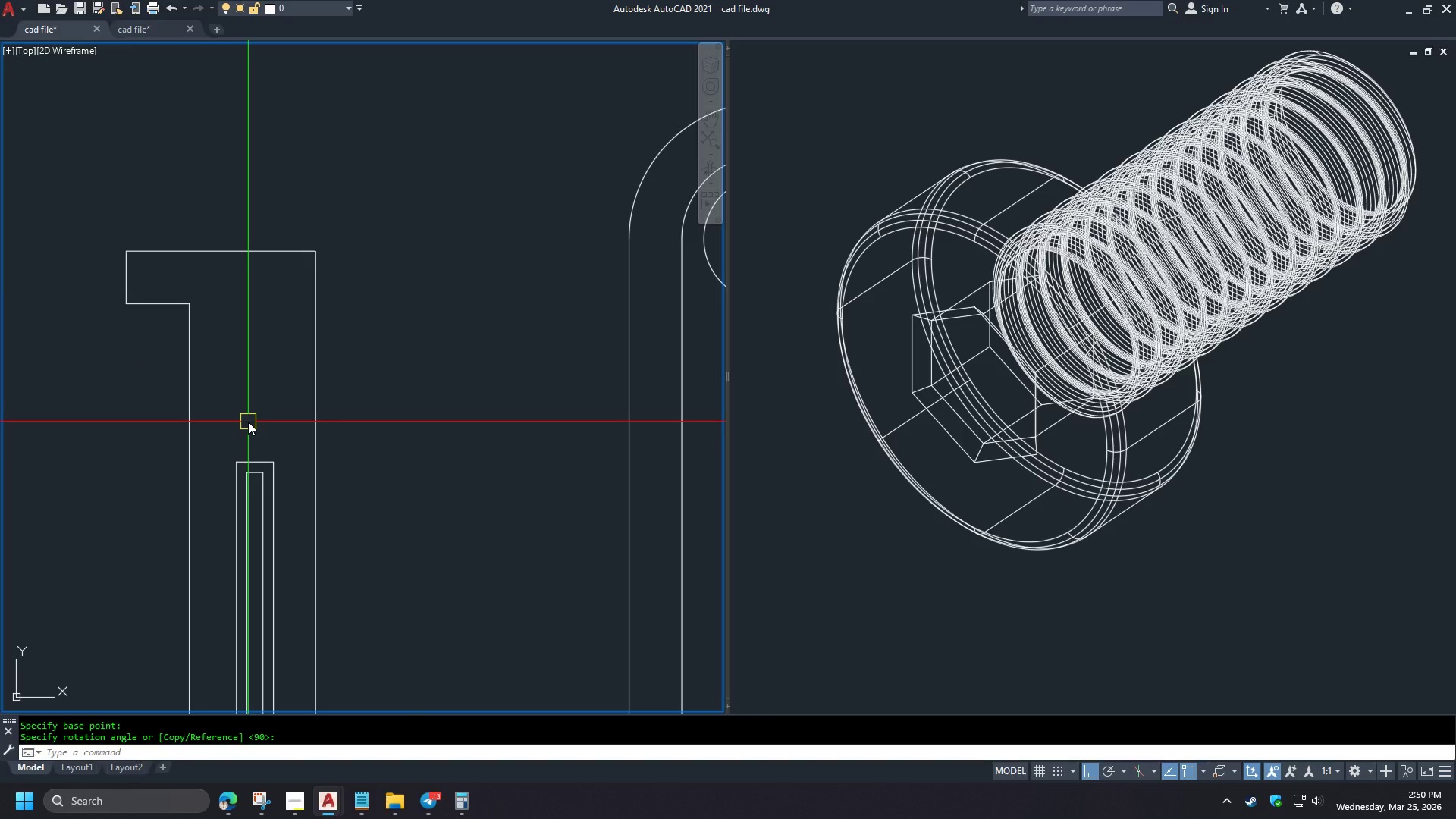 
left_click([234, 456])
 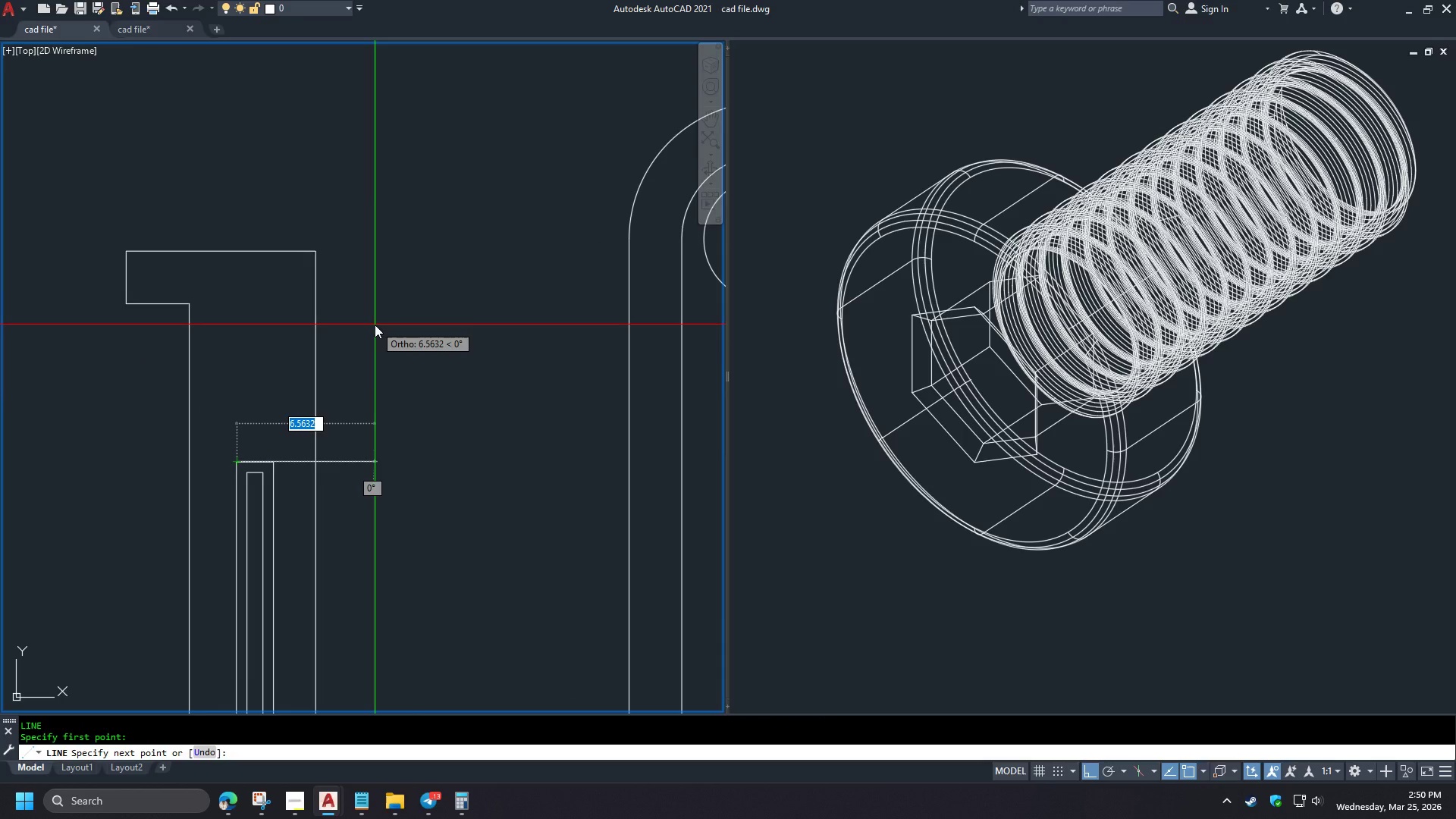 
left_click([459, 443])
 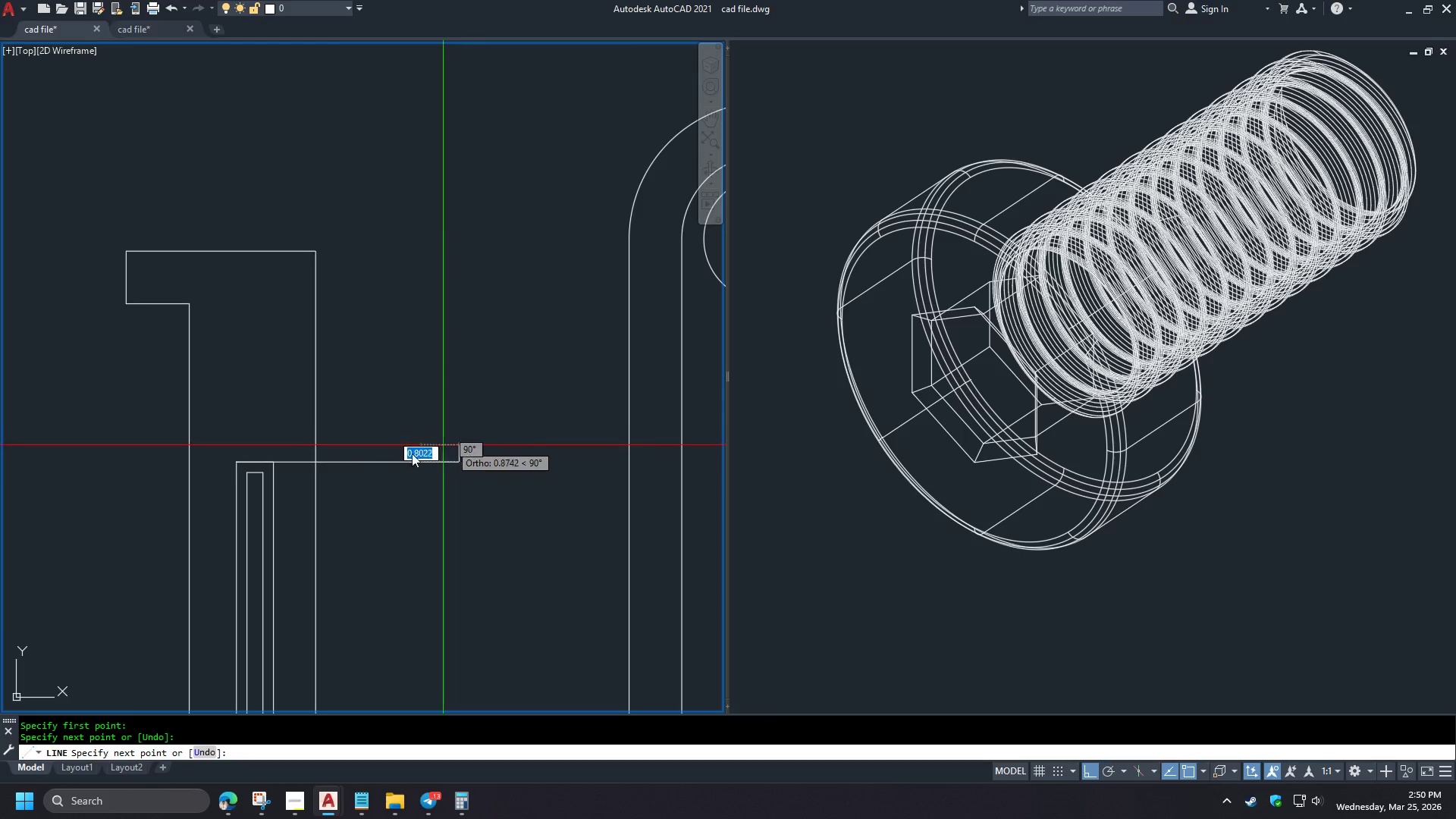 
key(Space)
 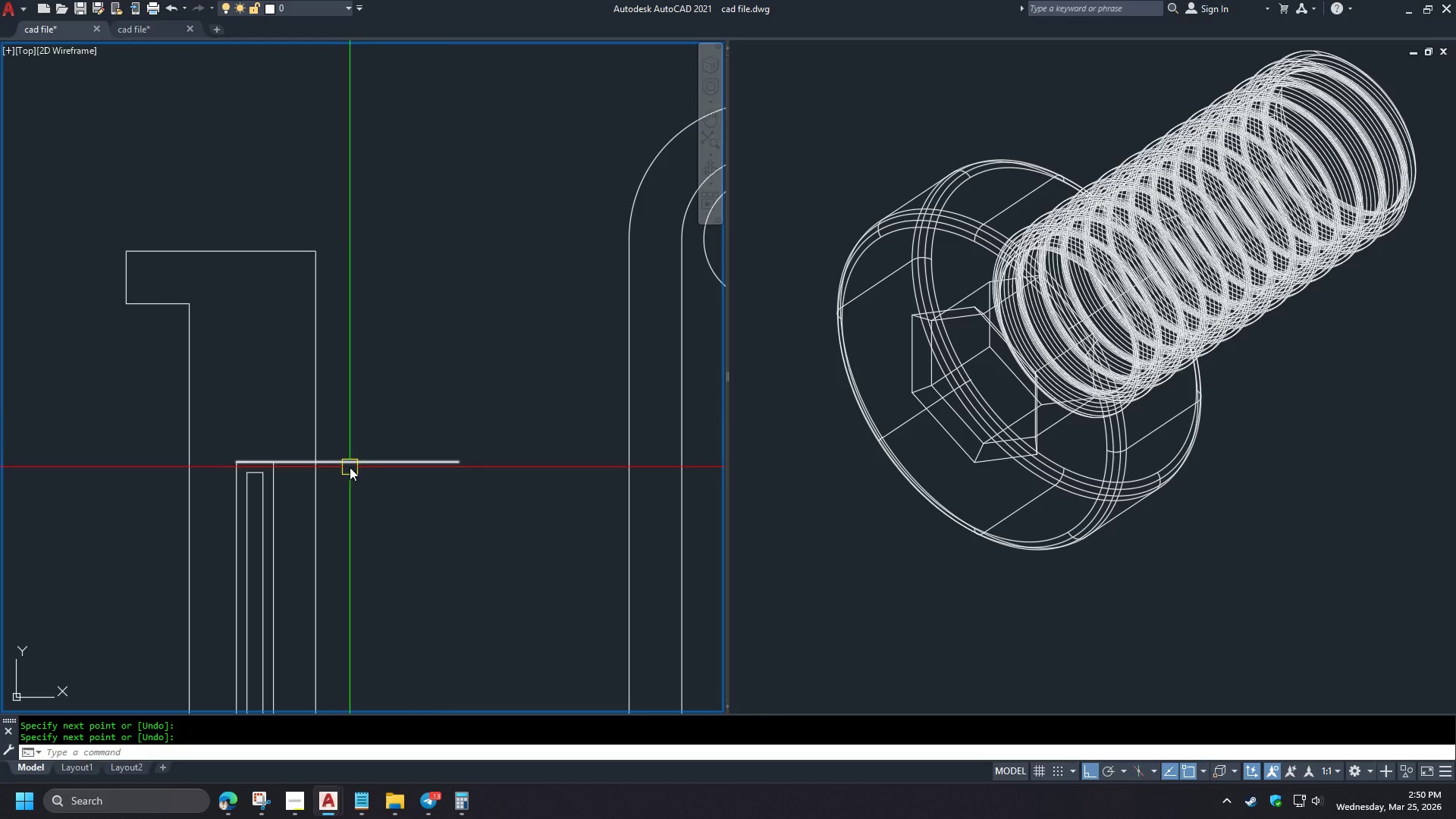 
left_click([347, 465])
 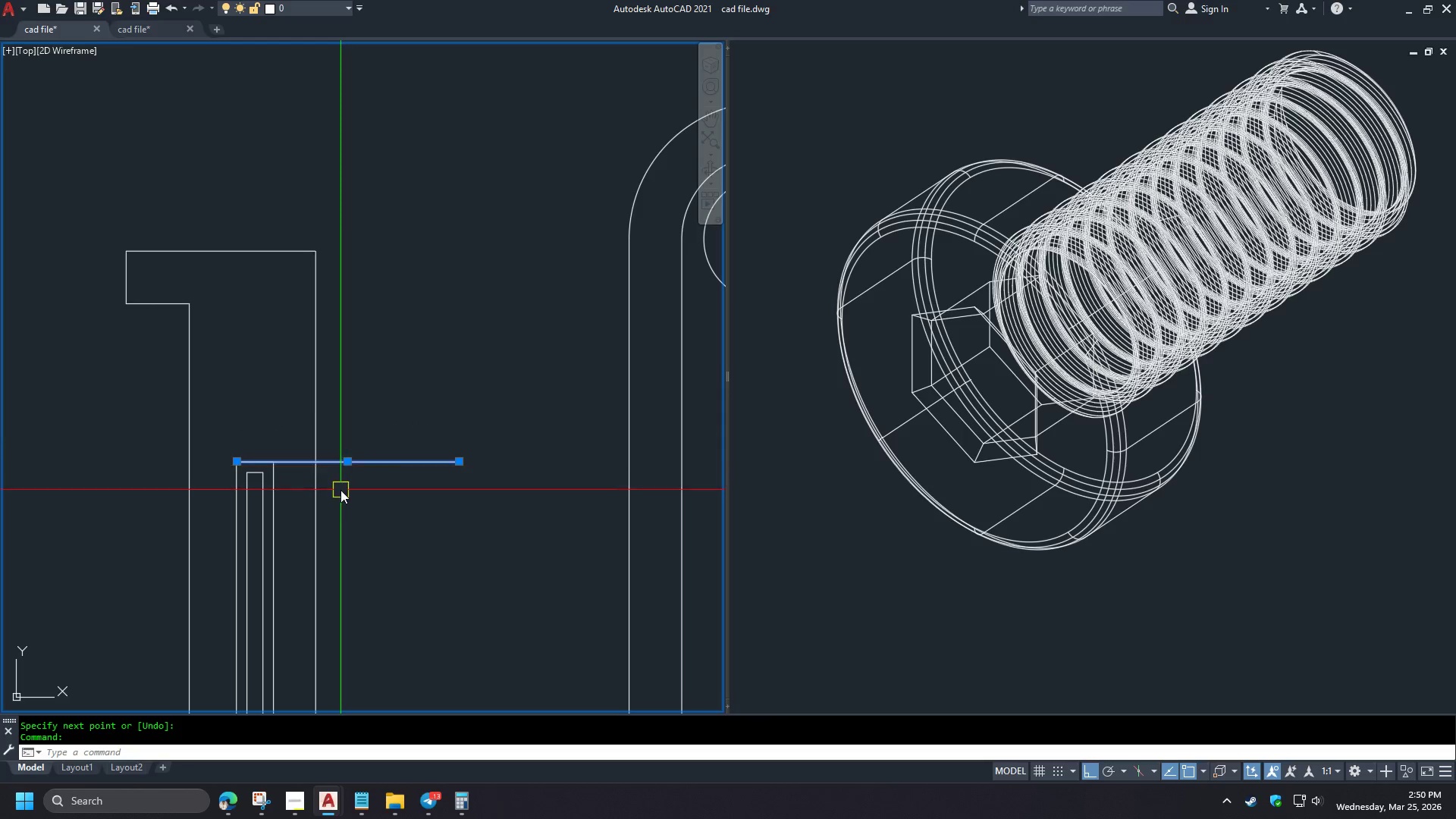 
type(ro )
 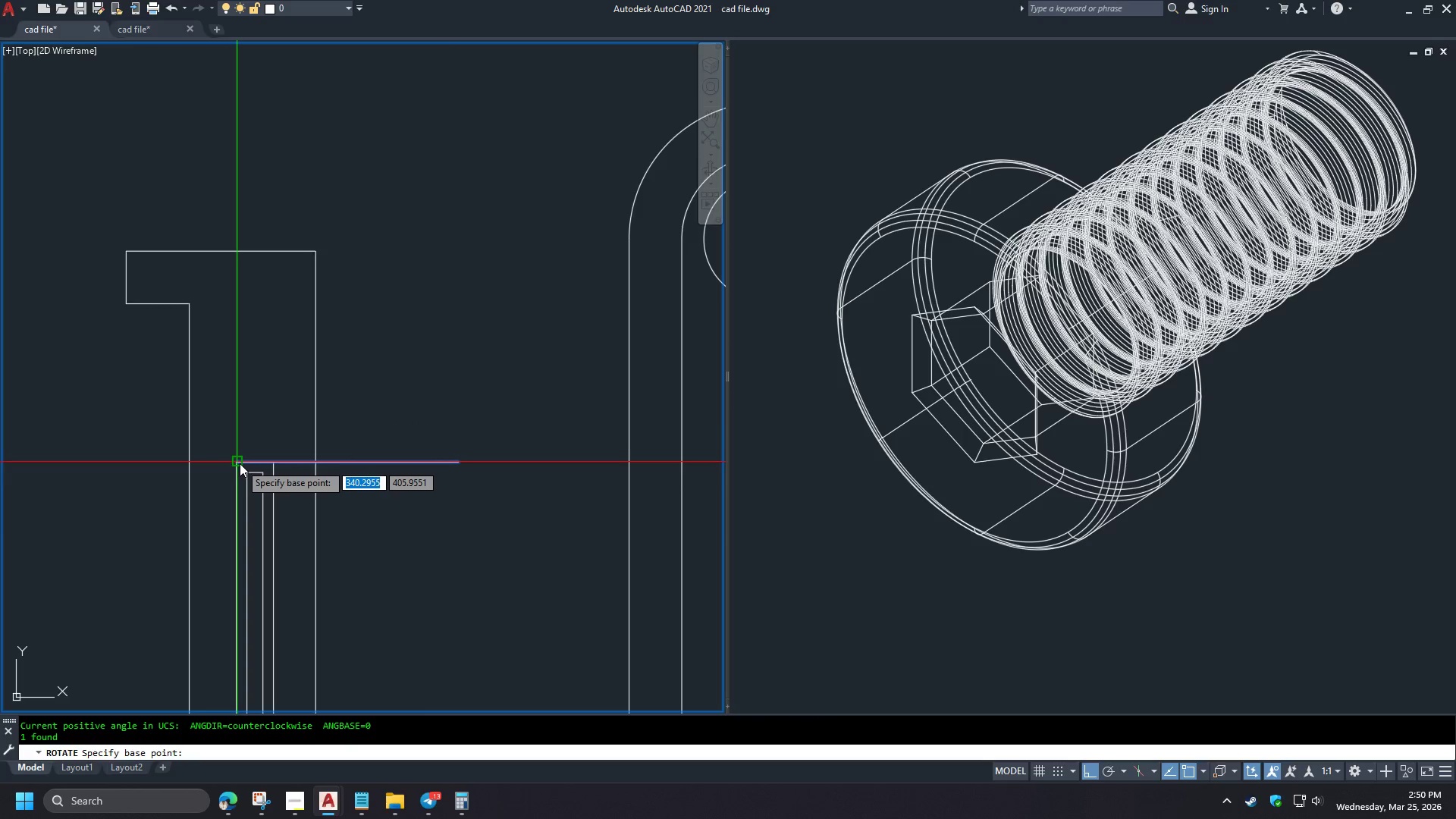 
left_click([240, 463])
 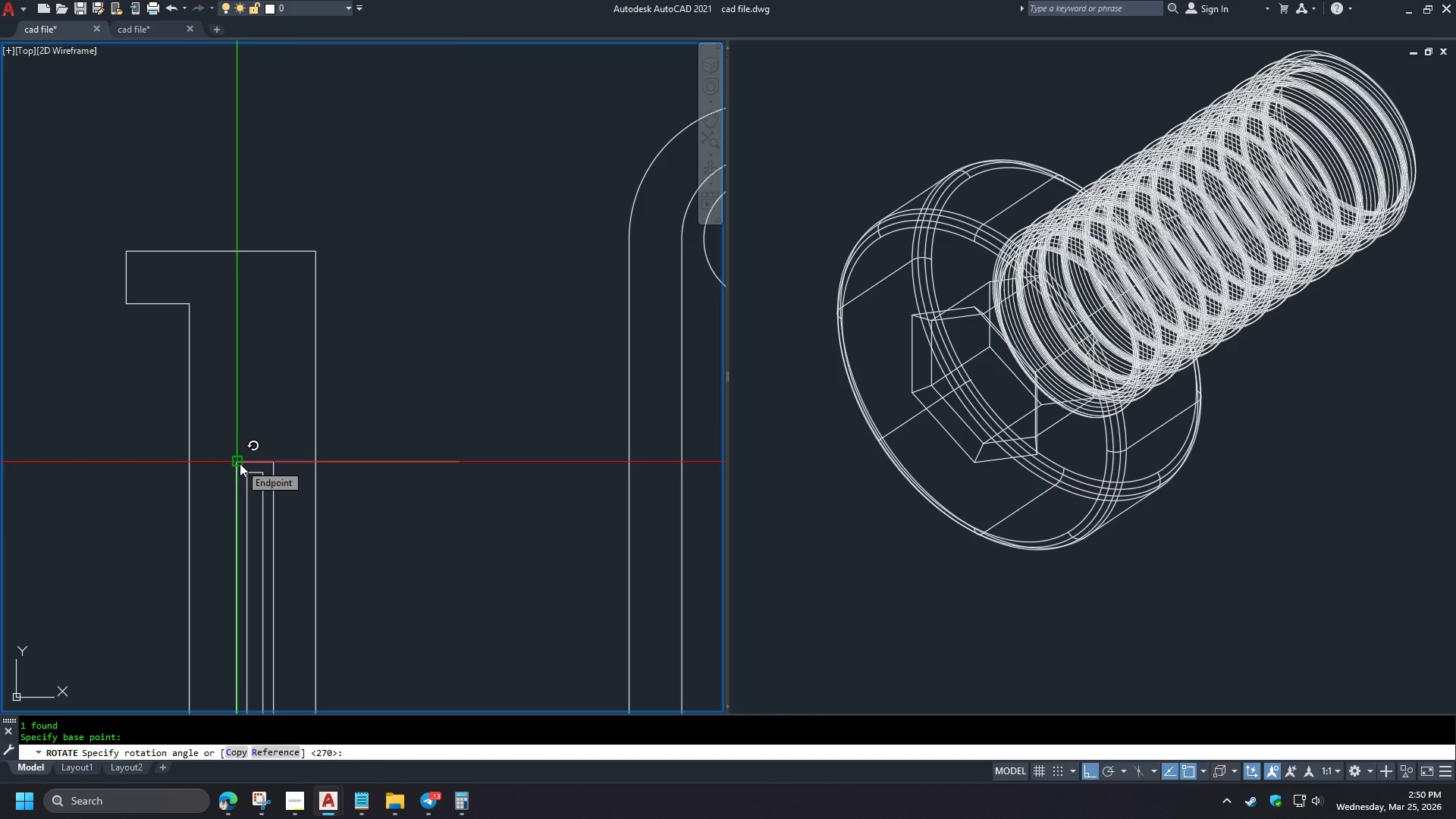 
key(Numpad6)
 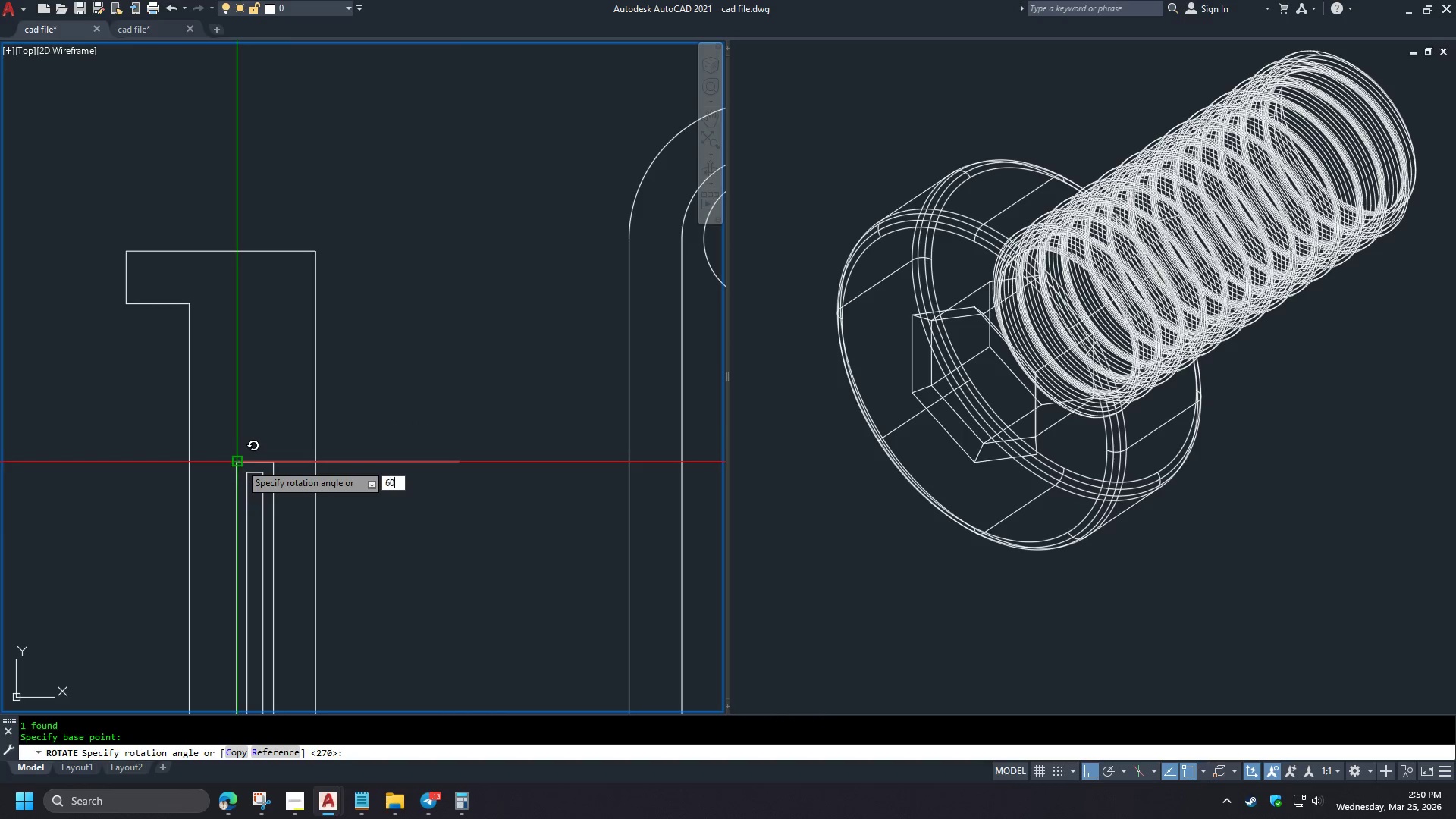 
key(Numpad0)
 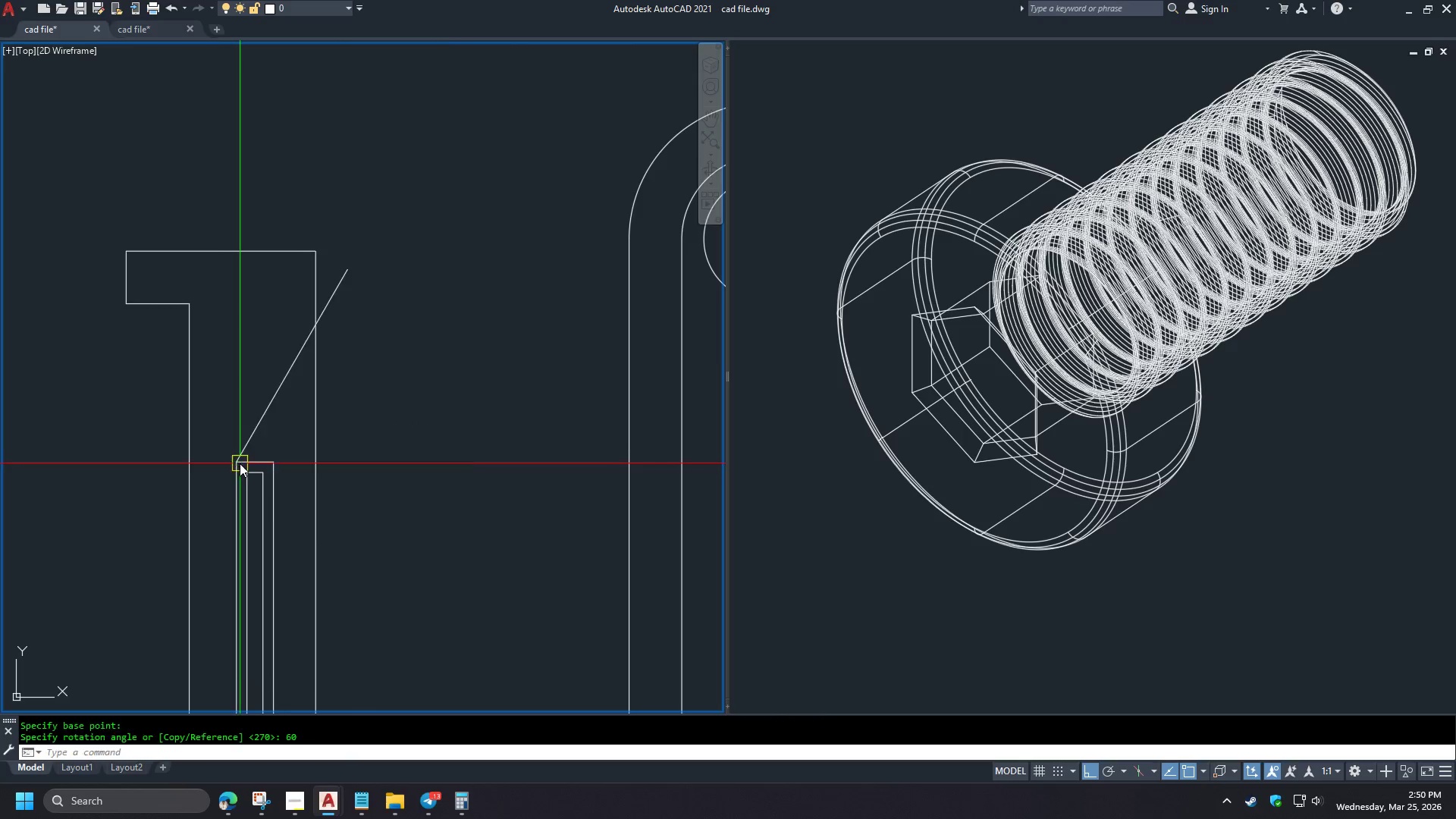 
key(NumpadEnter)
 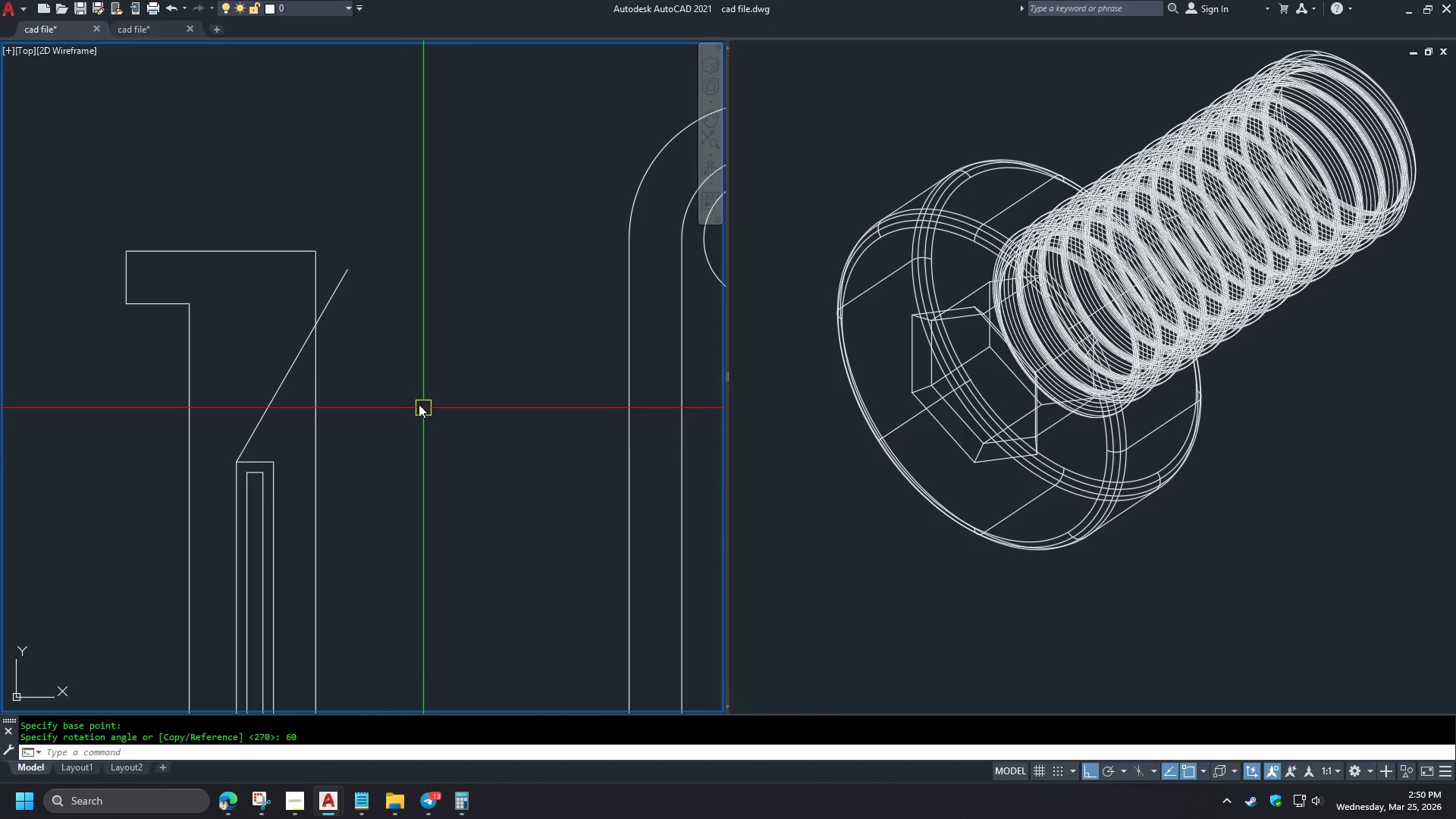 
scroll: coordinate [410, 390], scroll_direction: down, amount: 2.0
 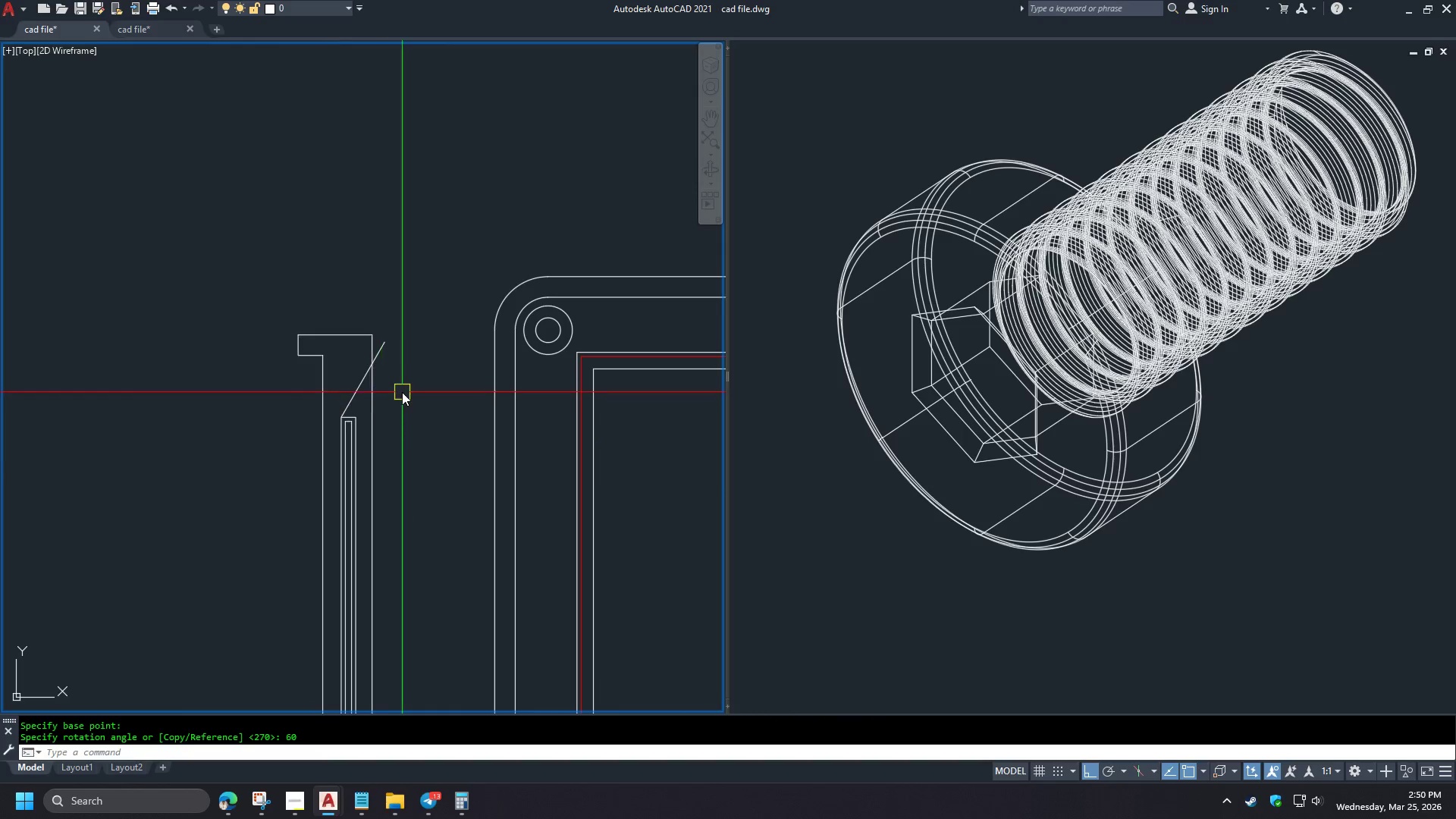 
scroll: coordinate [402, 392], scroll_direction: up, amount: 1.0
 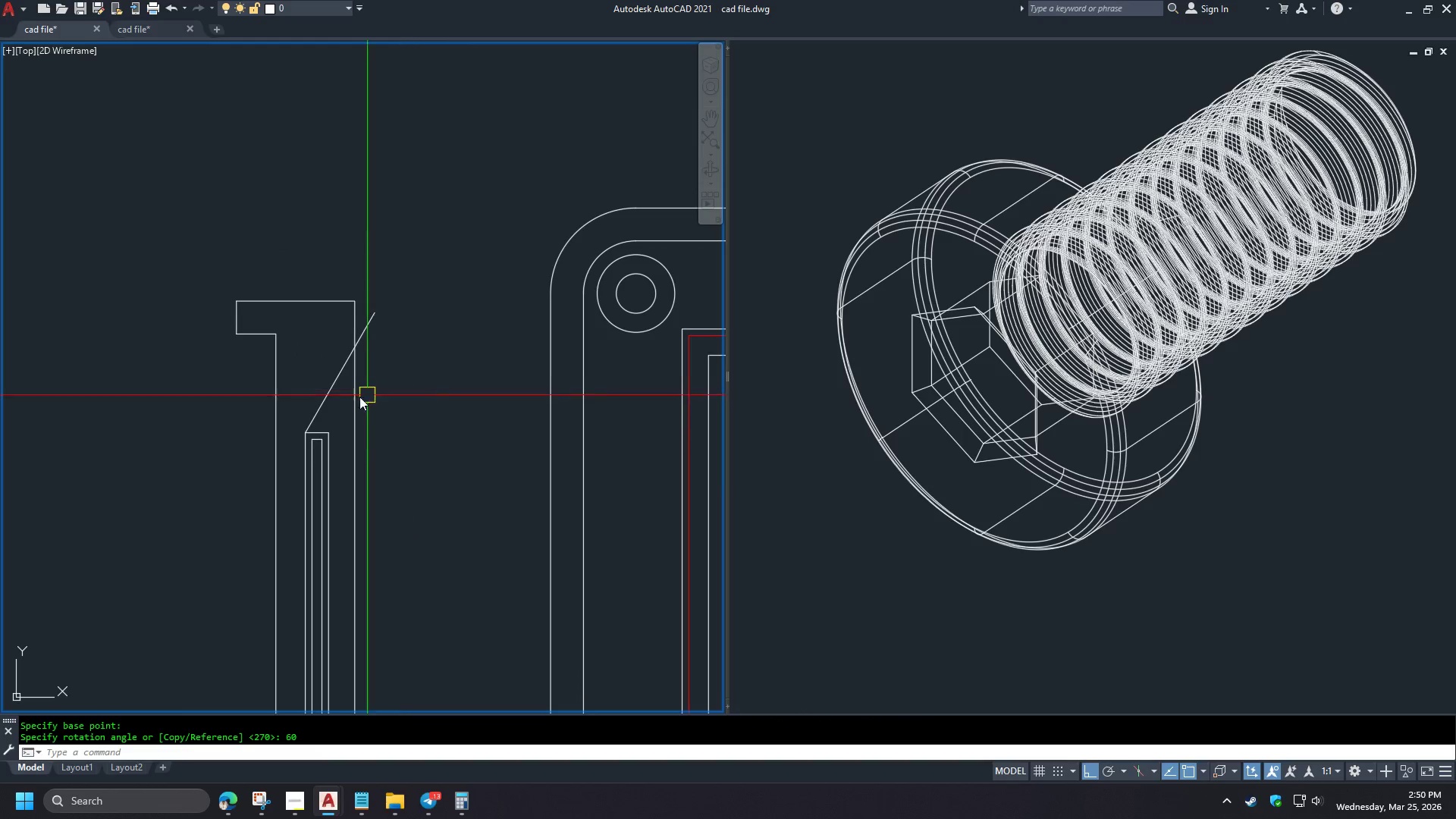 
scroll: coordinate [147, 435], scroll_direction: down, amount: 2.0
 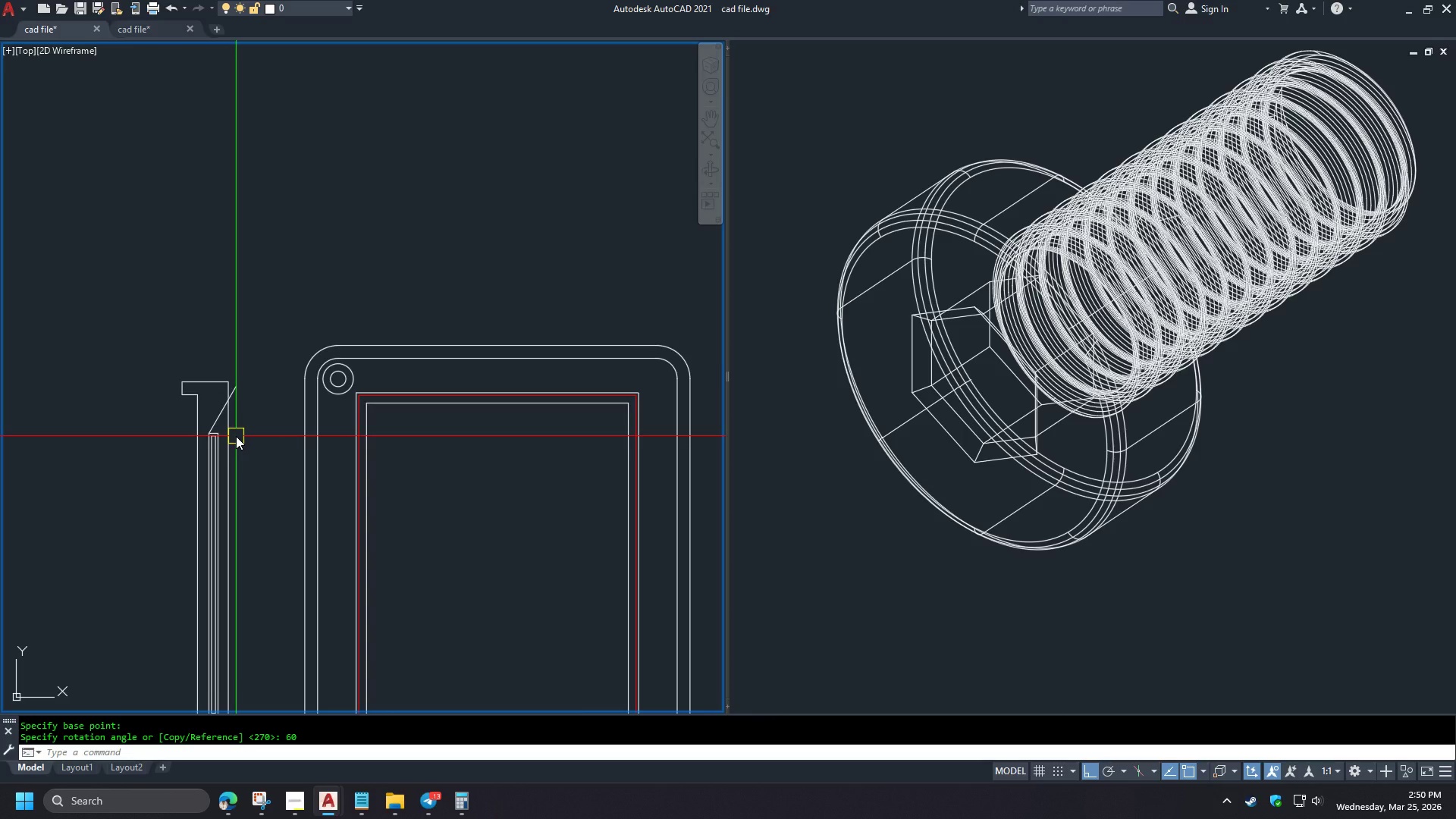 
wait(14.35)
 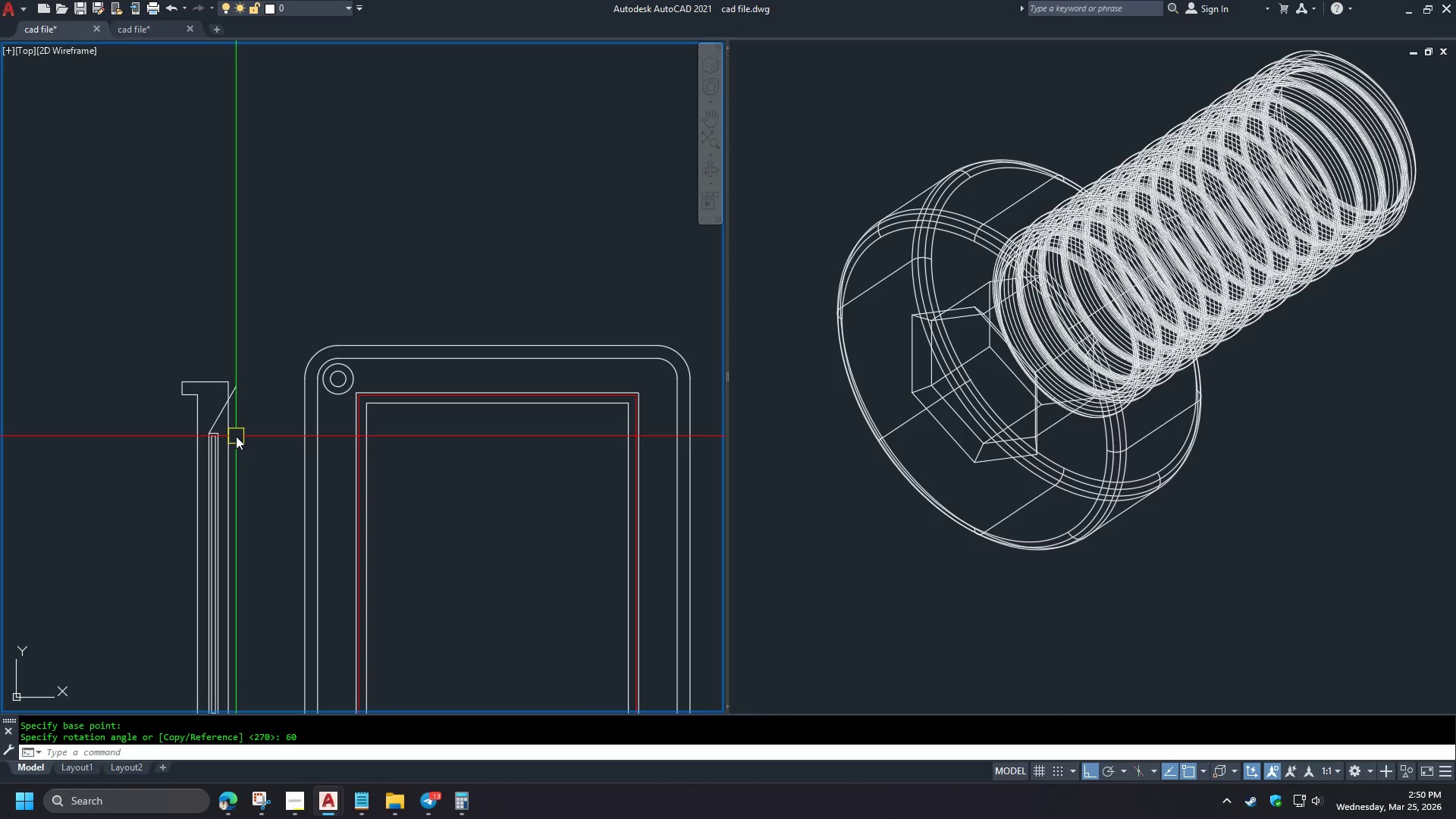 
scroll: coordinate [200, 421], scroll_direction: up, amount: 3.0
 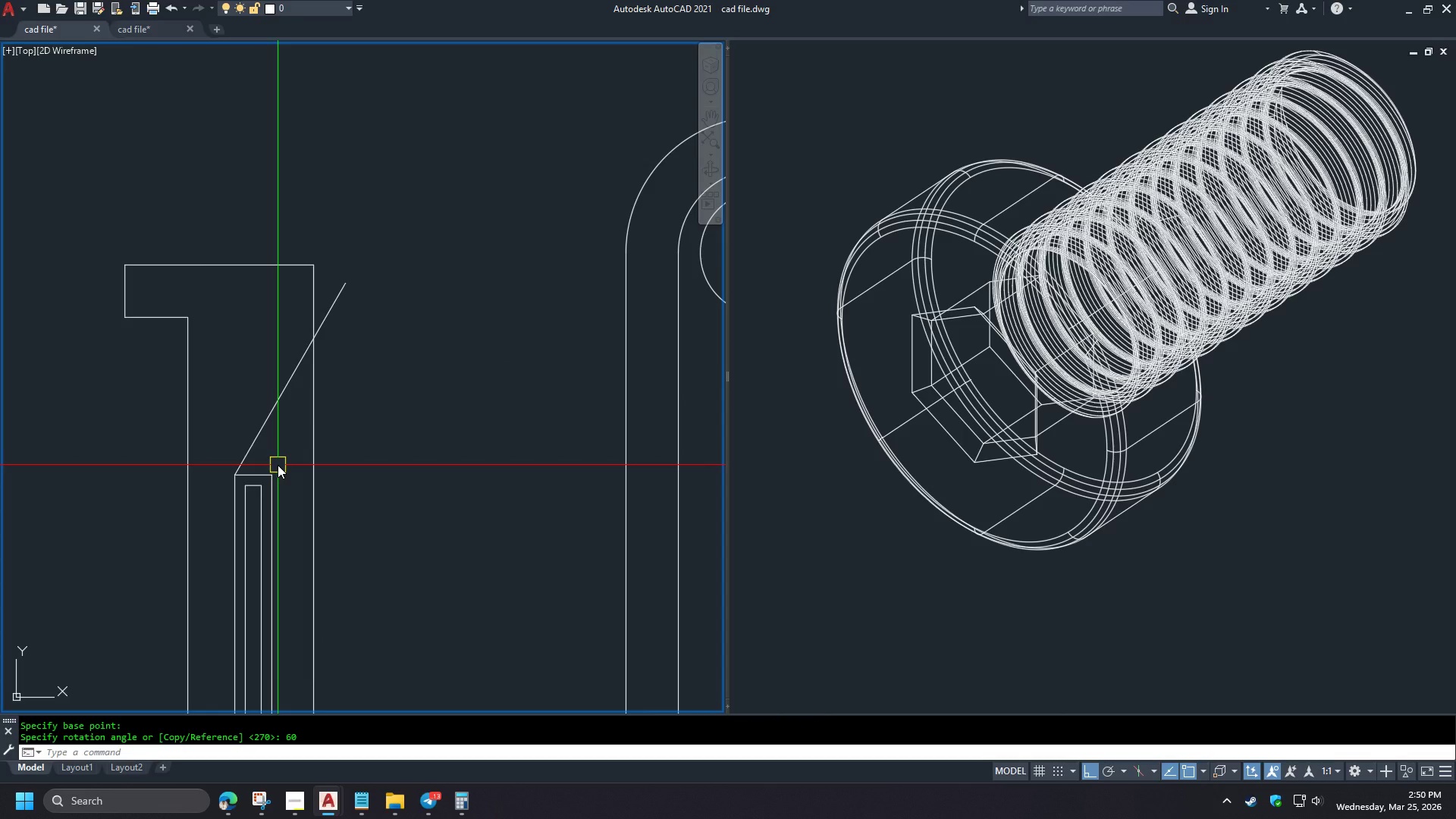 
double_click([244, 375])
 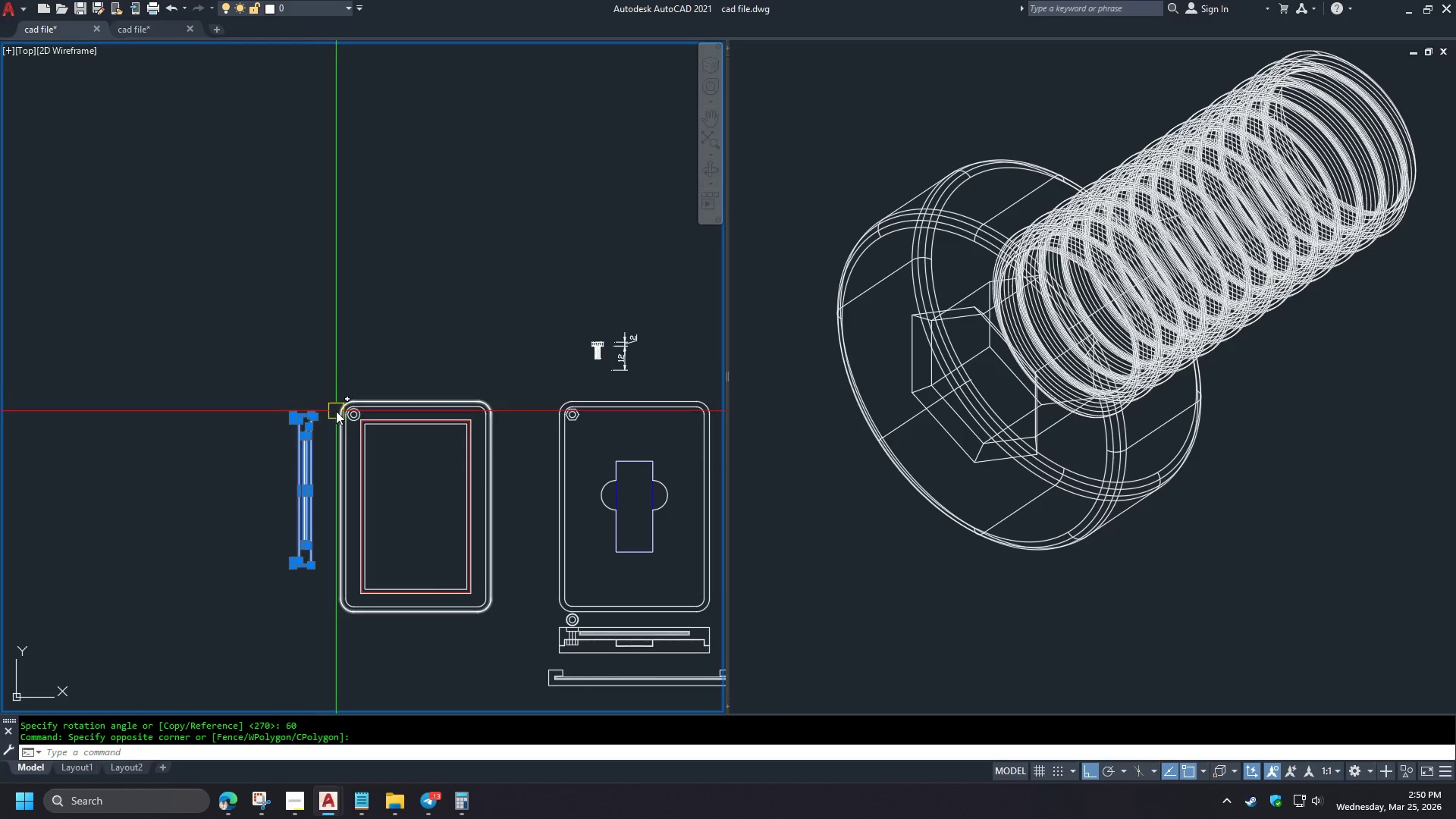 
scroll: coordinate [278, 465], scroll_direction: down, amount: 2.0
 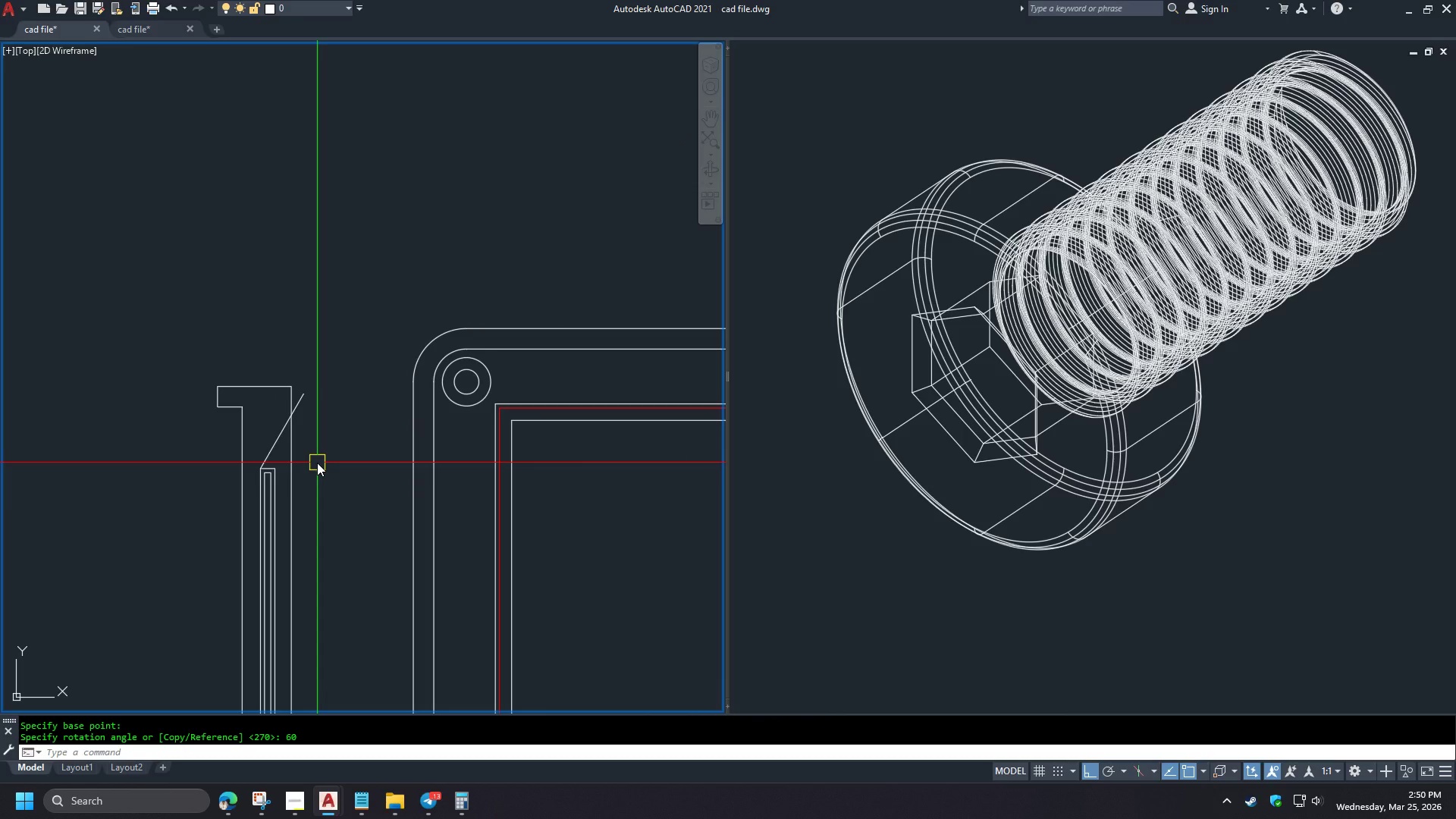 
key(M)
 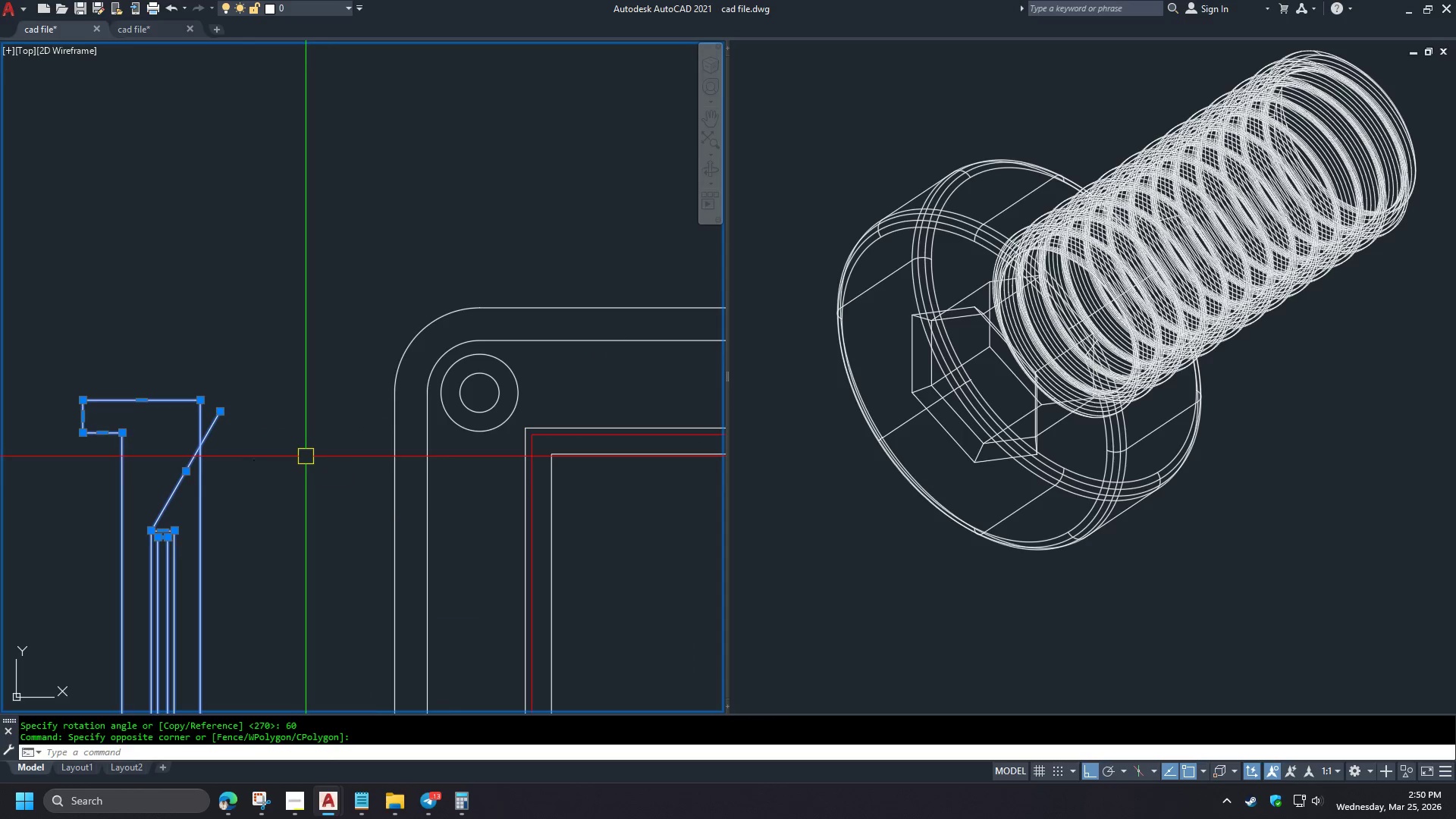 
key(Space)
 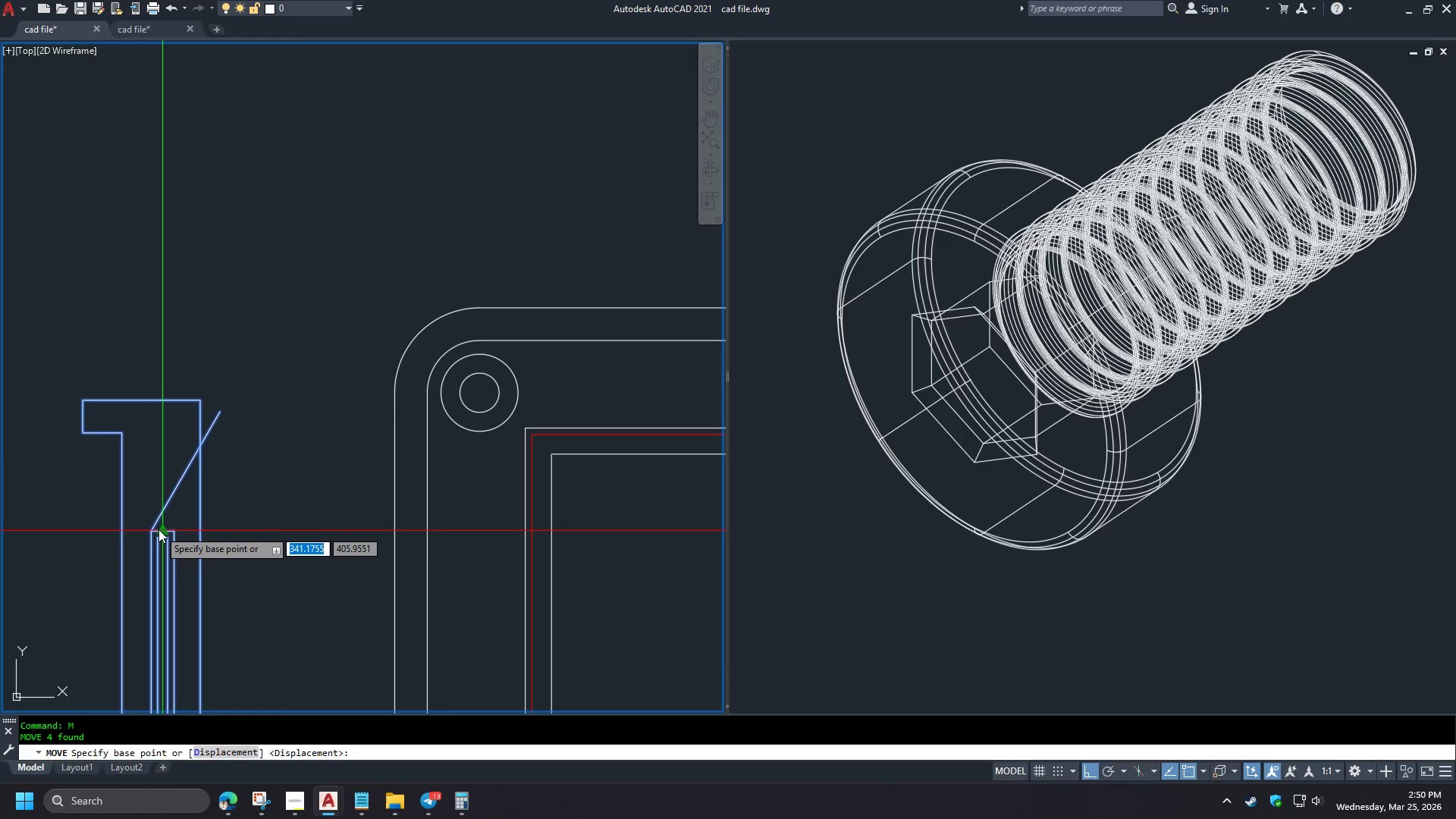 
scroll: coordinate [318, 422], scroll_direction: down, amount: 3.0
 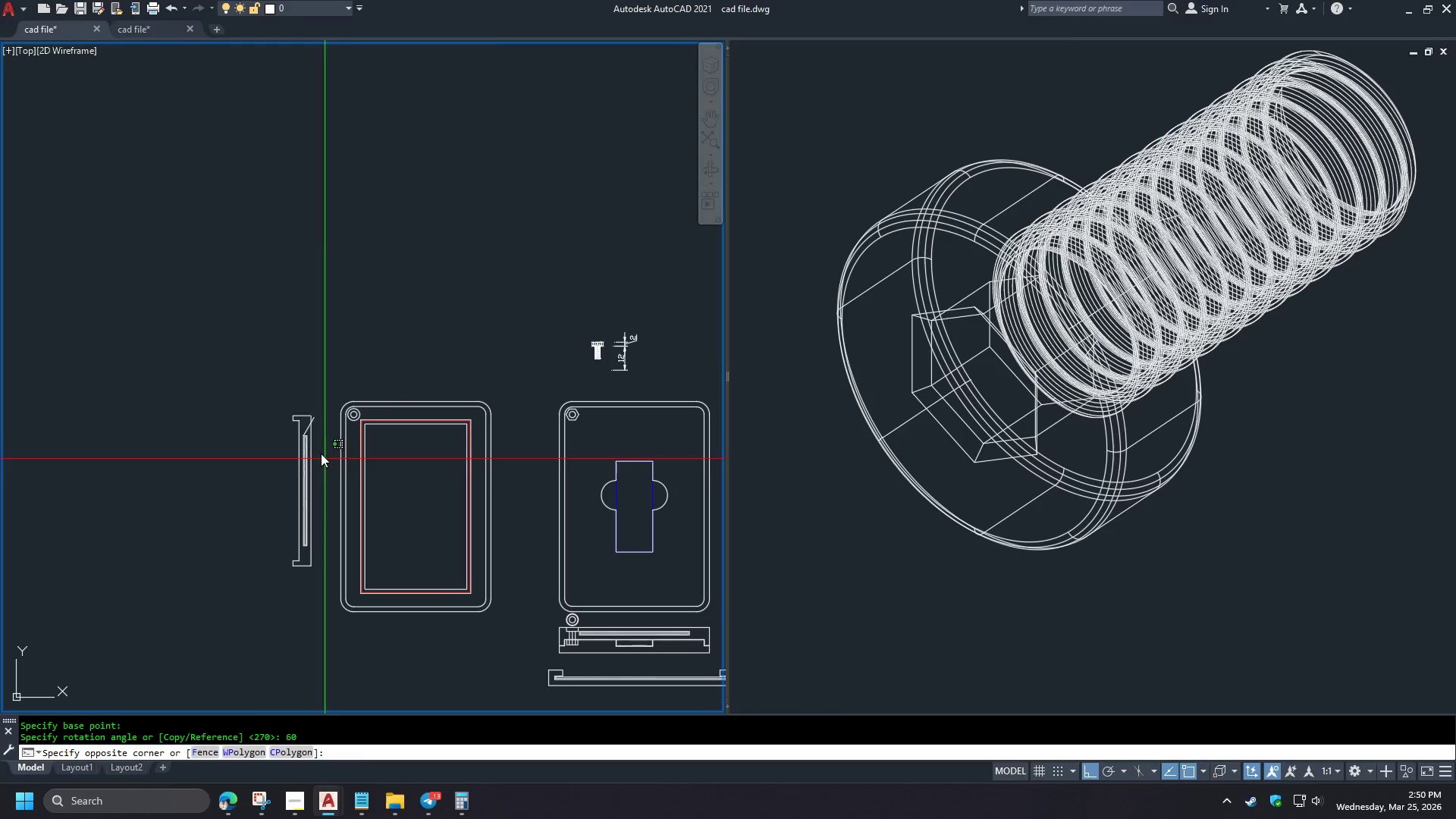 
hold_key(key=ShiftLeft, duration=0.36)
 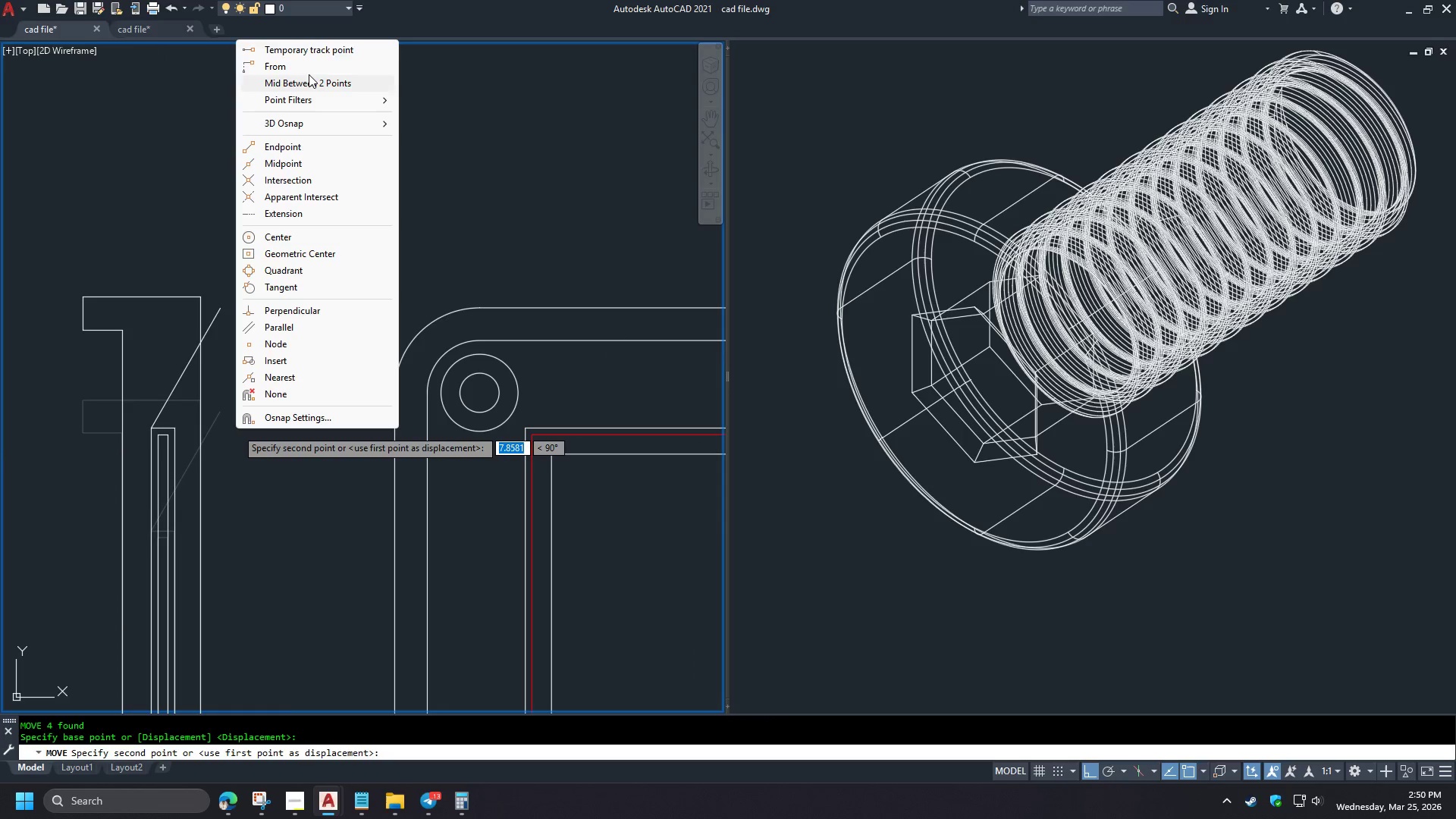 
scroll: coordinate [323, 428], scroll_direction: up, amount: 4.0
 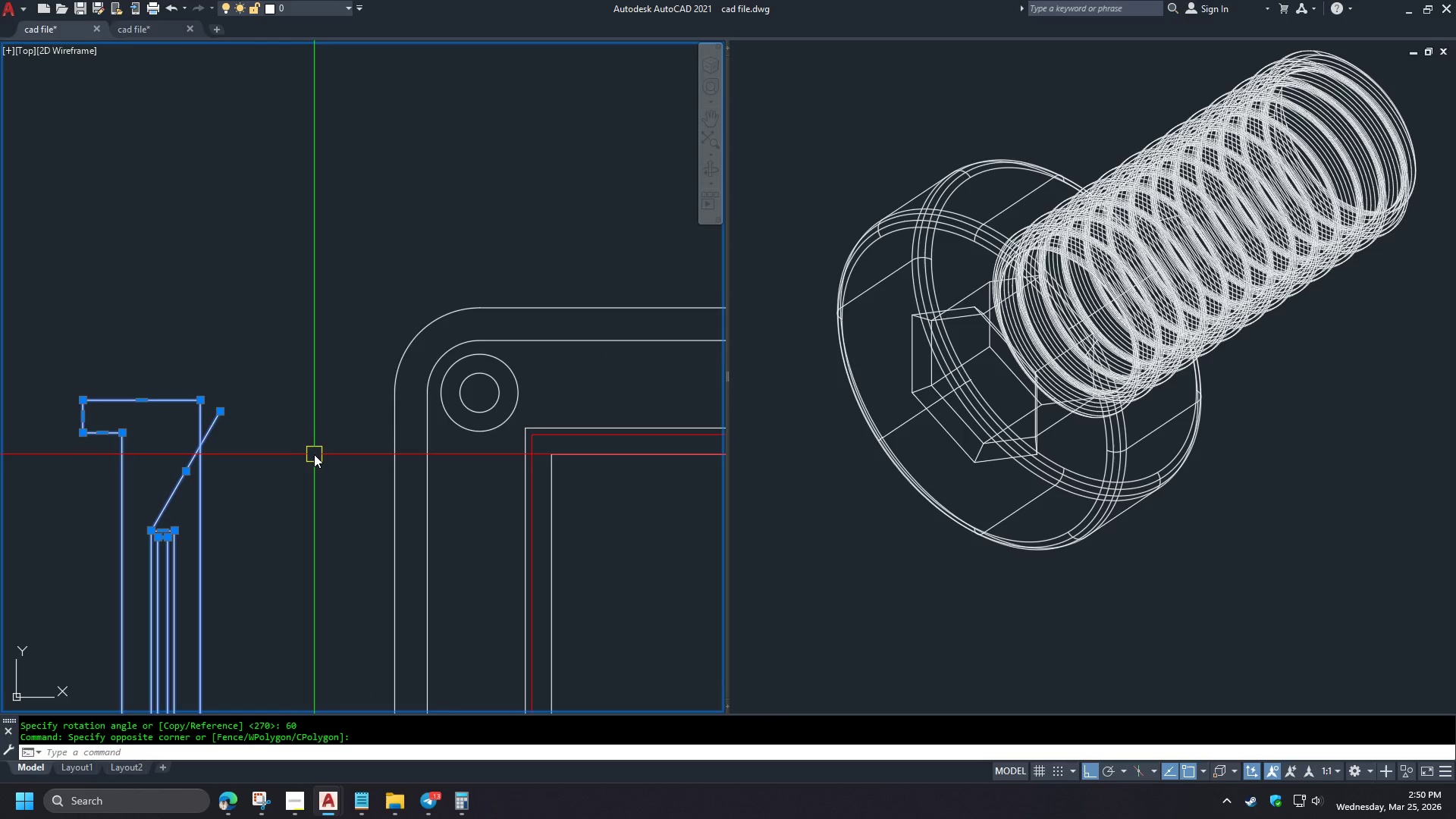 
right_click([236, 428])
 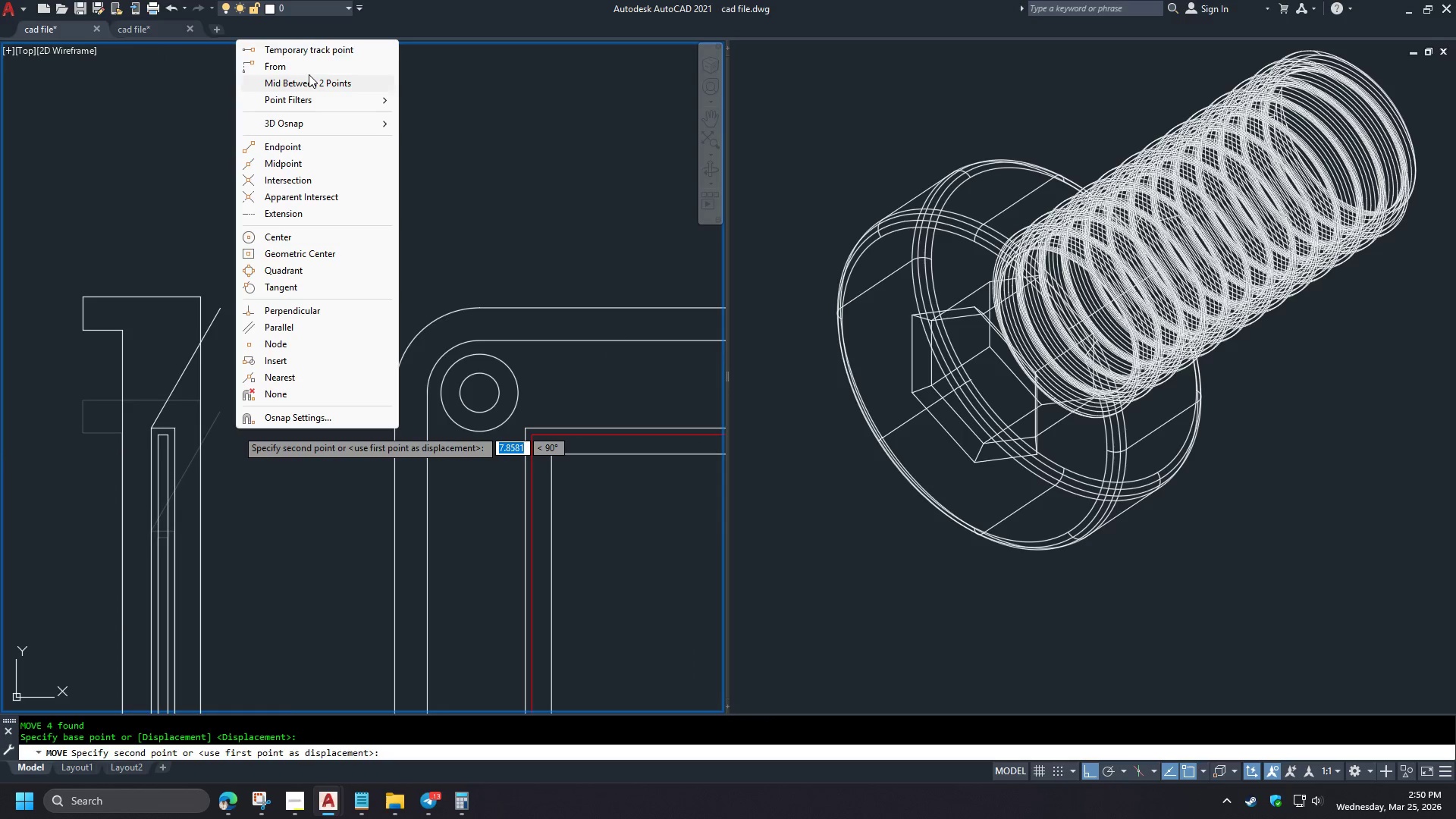 
left_click([308, 71])
 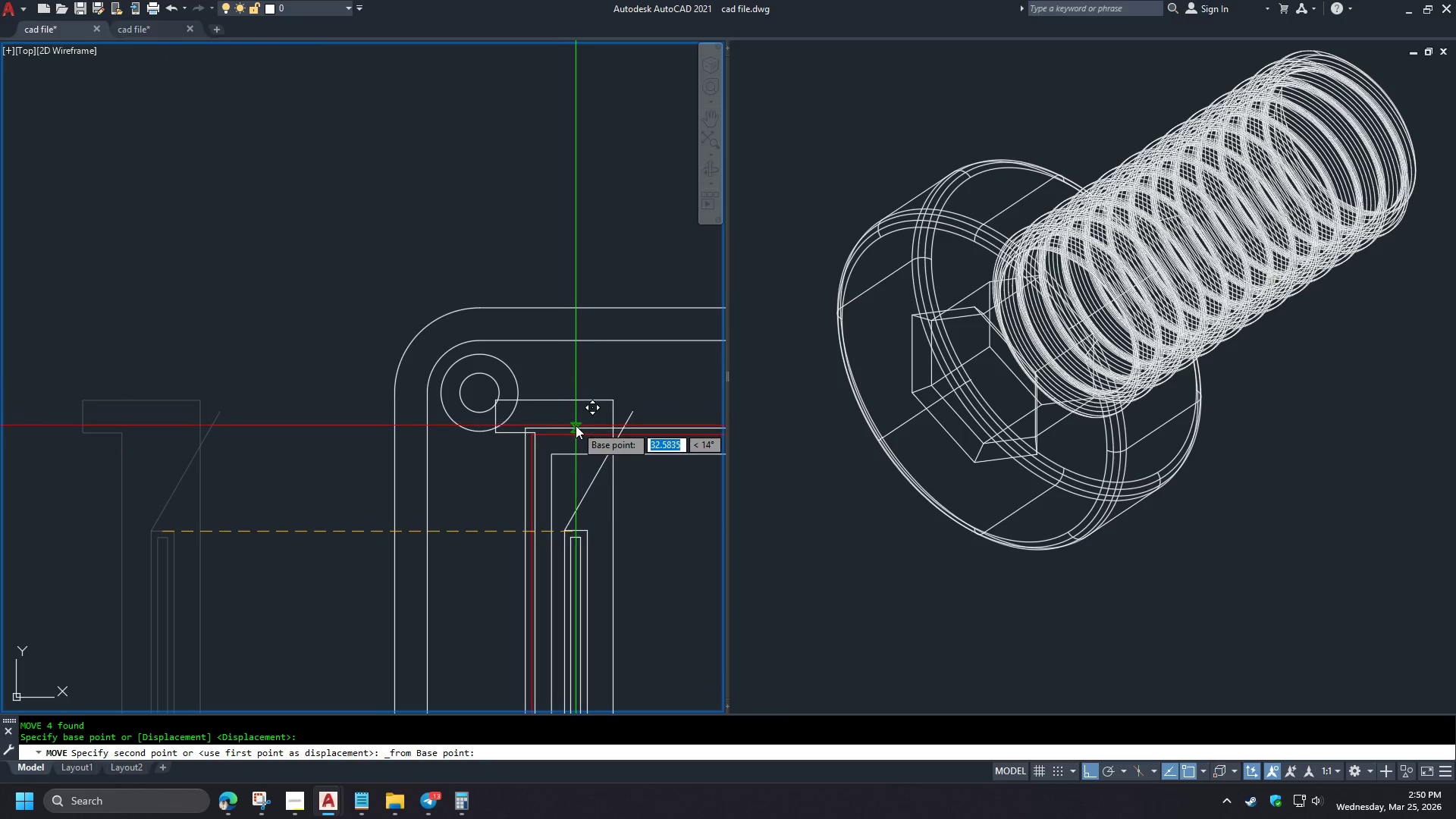 
left_click([576, 425])
 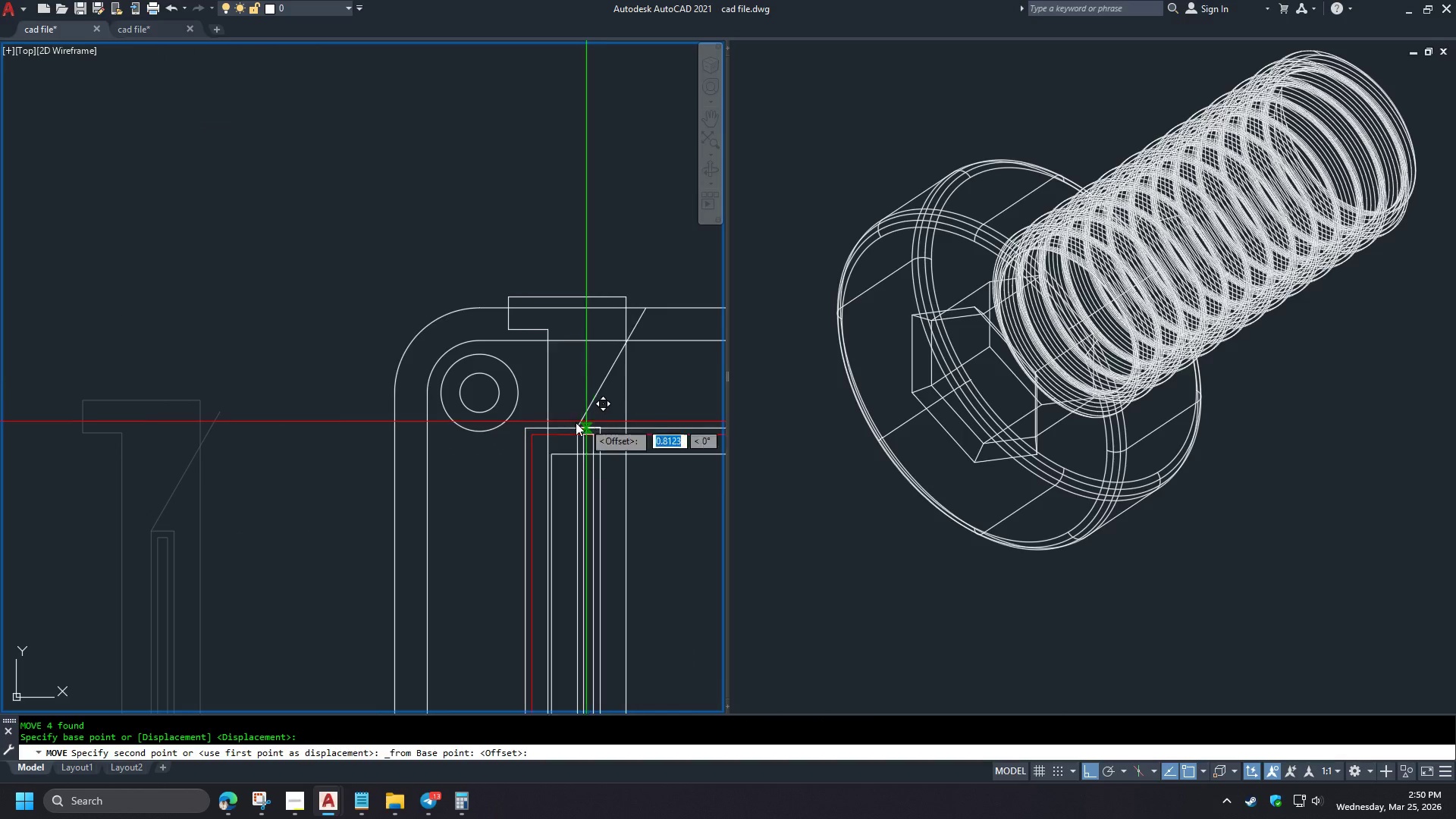 
left_click([306, 449])
 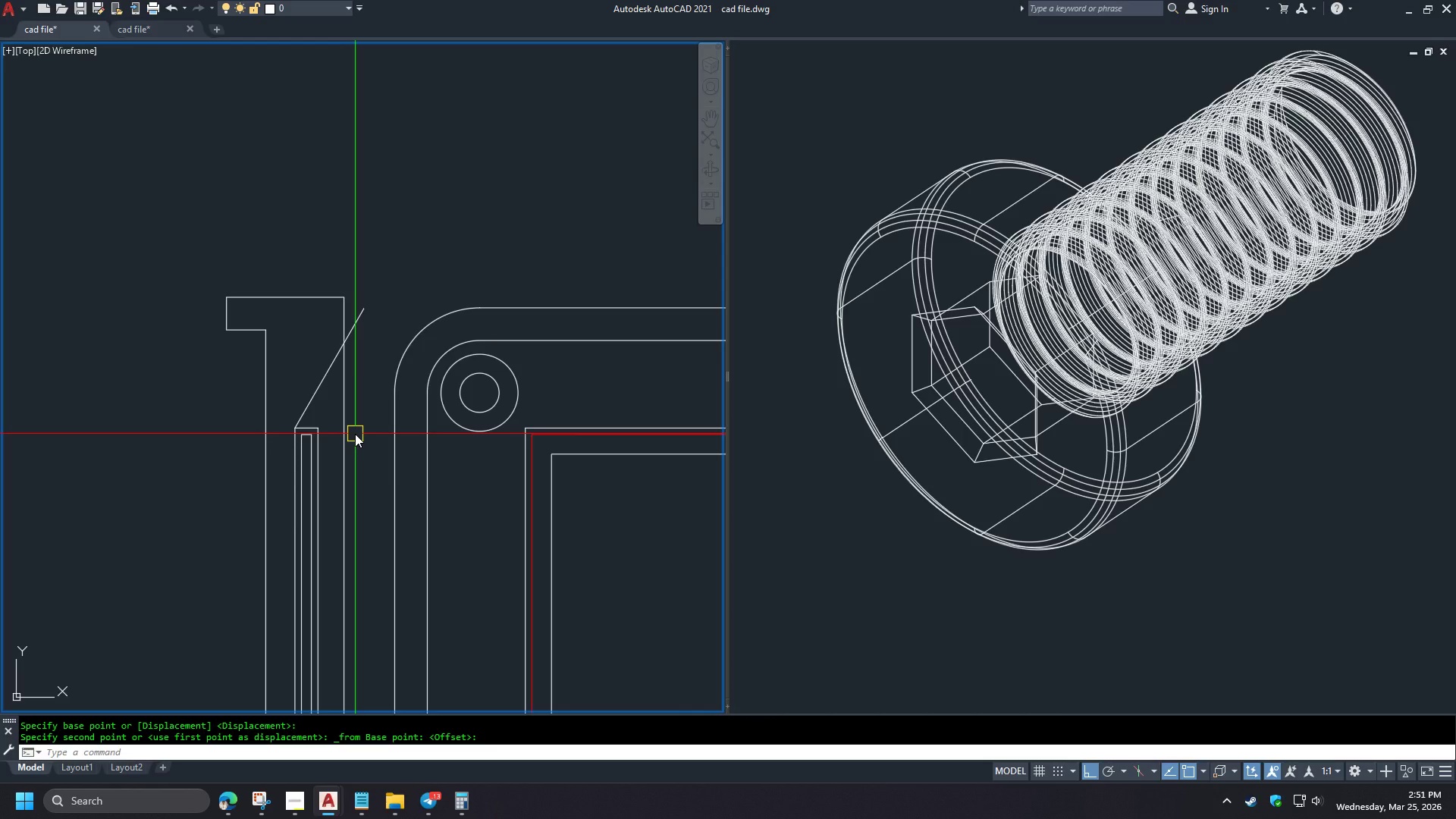 
wait(6.86)
 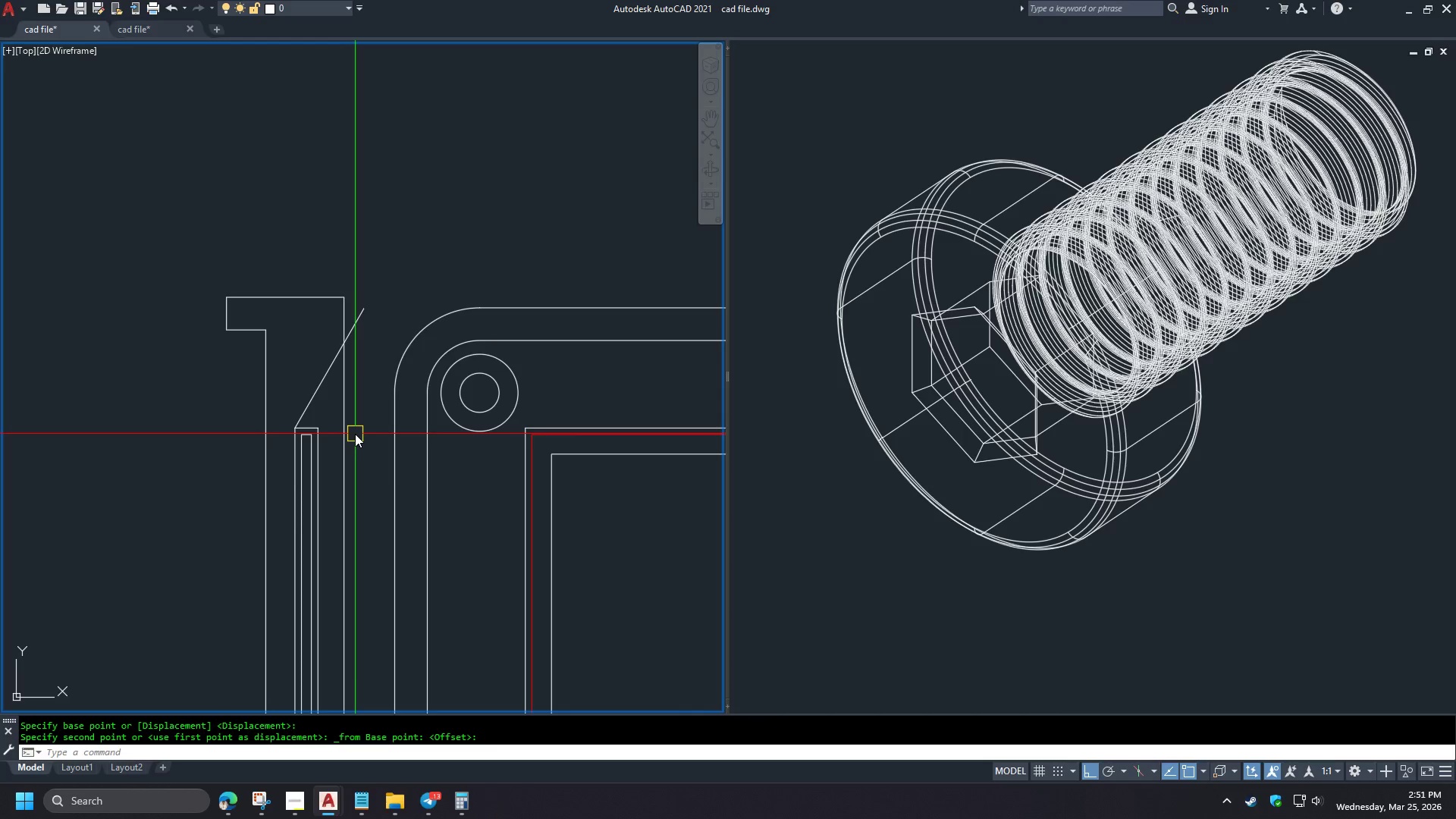 
scroll: coordinate [315, 453], scroll_direction: up, amount: 2.0
 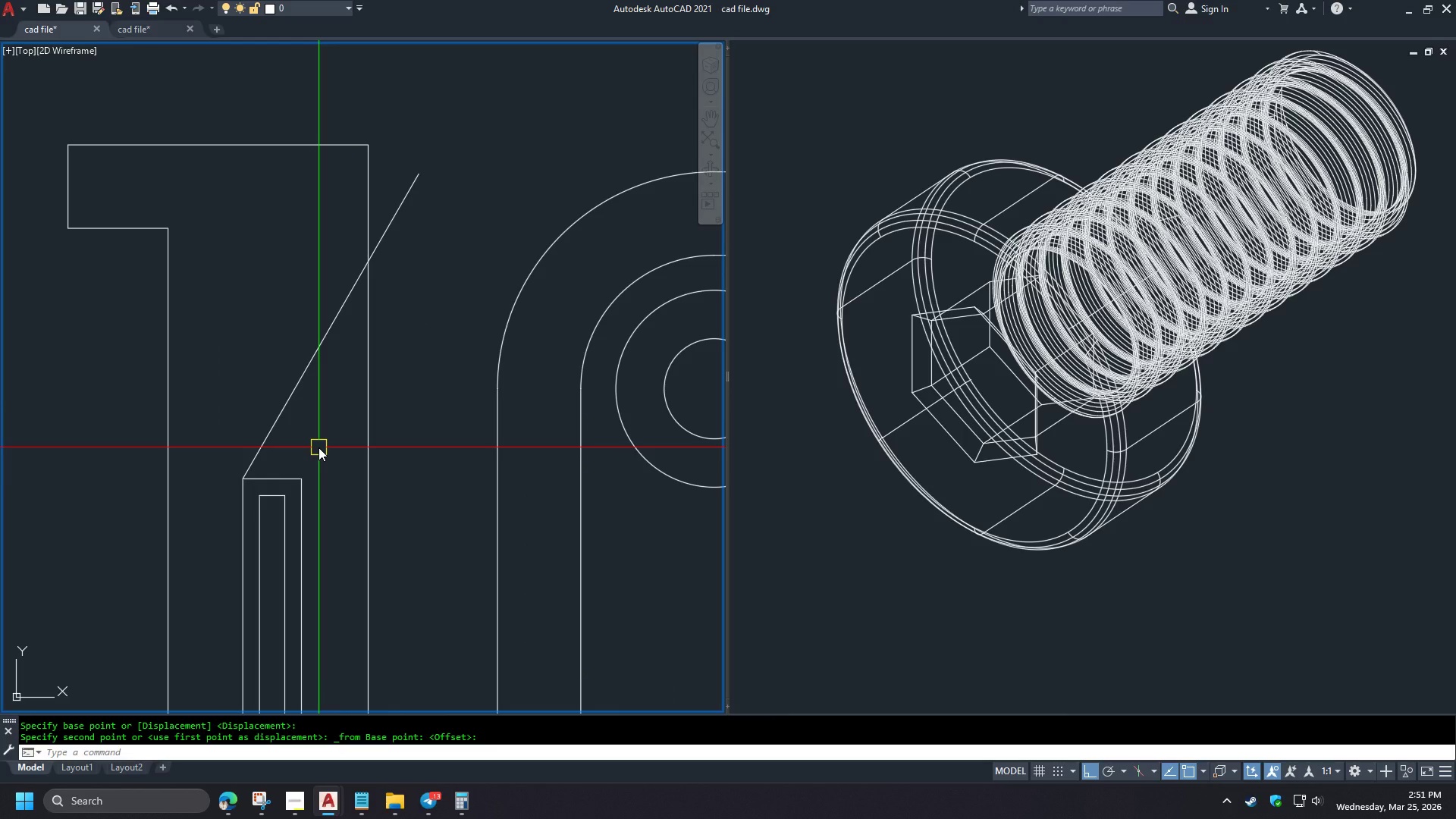 
wait(7.29)
 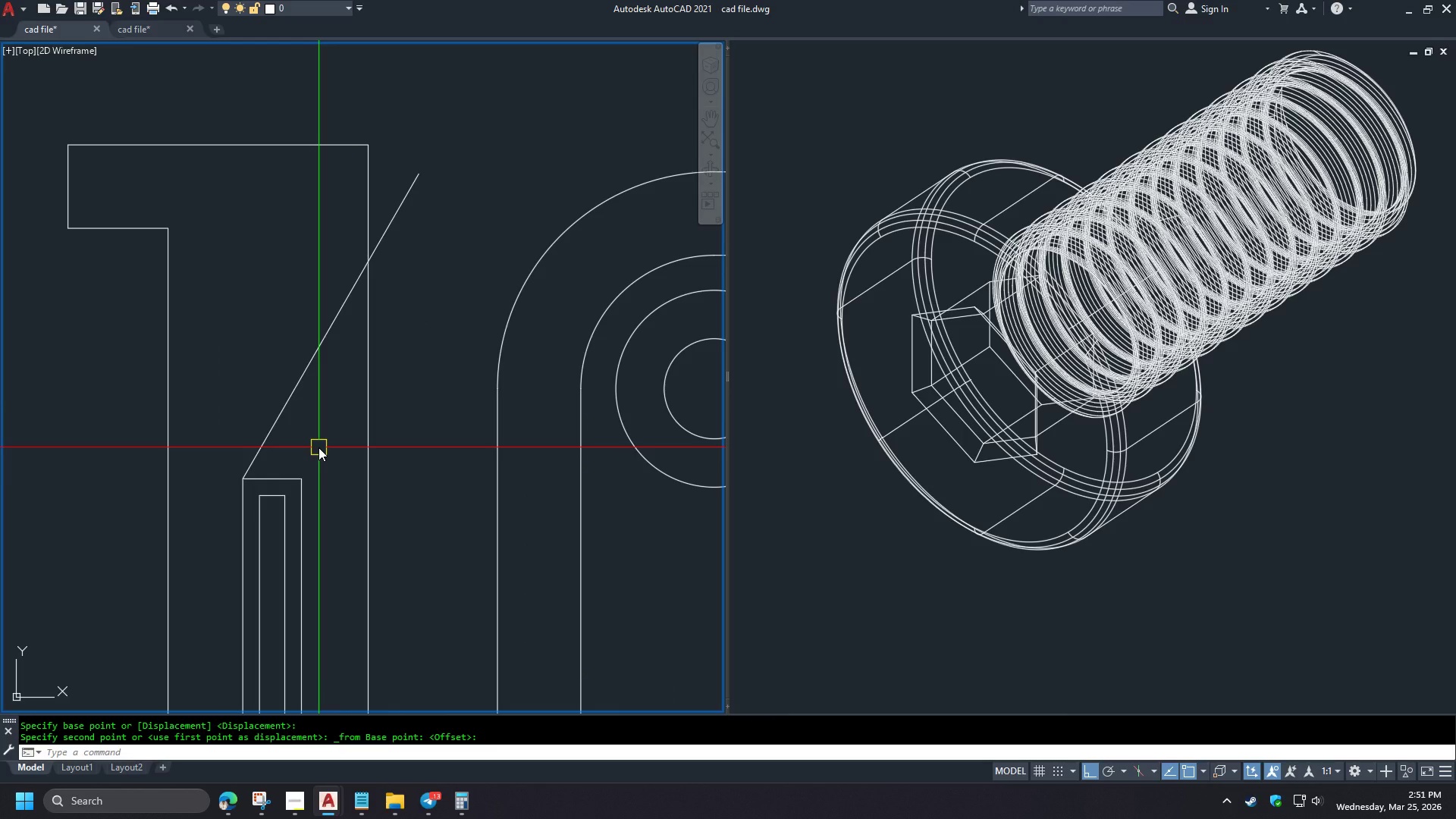 
scroll: coordinate [175, 341], scroll_direction: down, amount: 3.0
 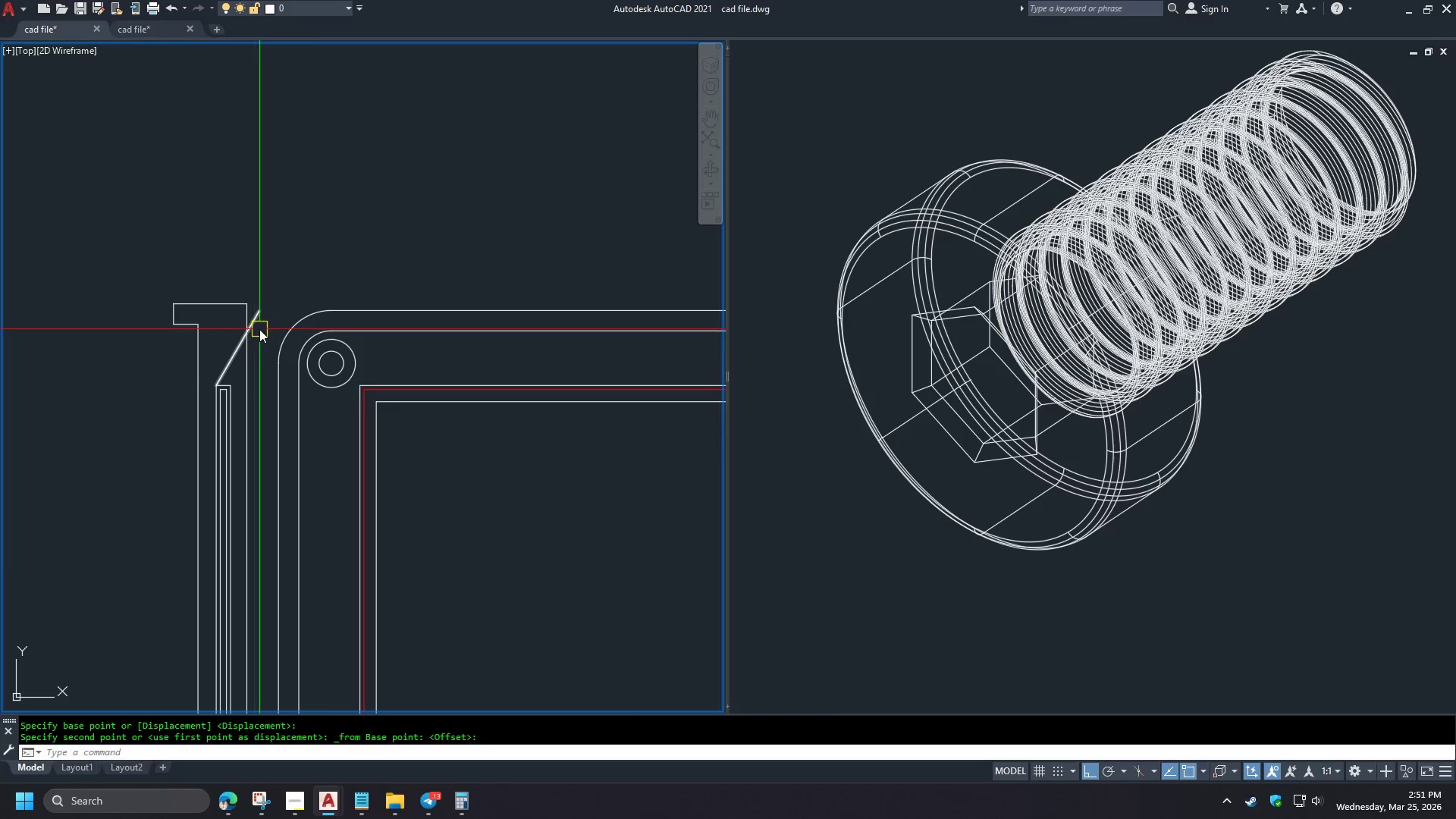 
mouse_move([255, 332])
 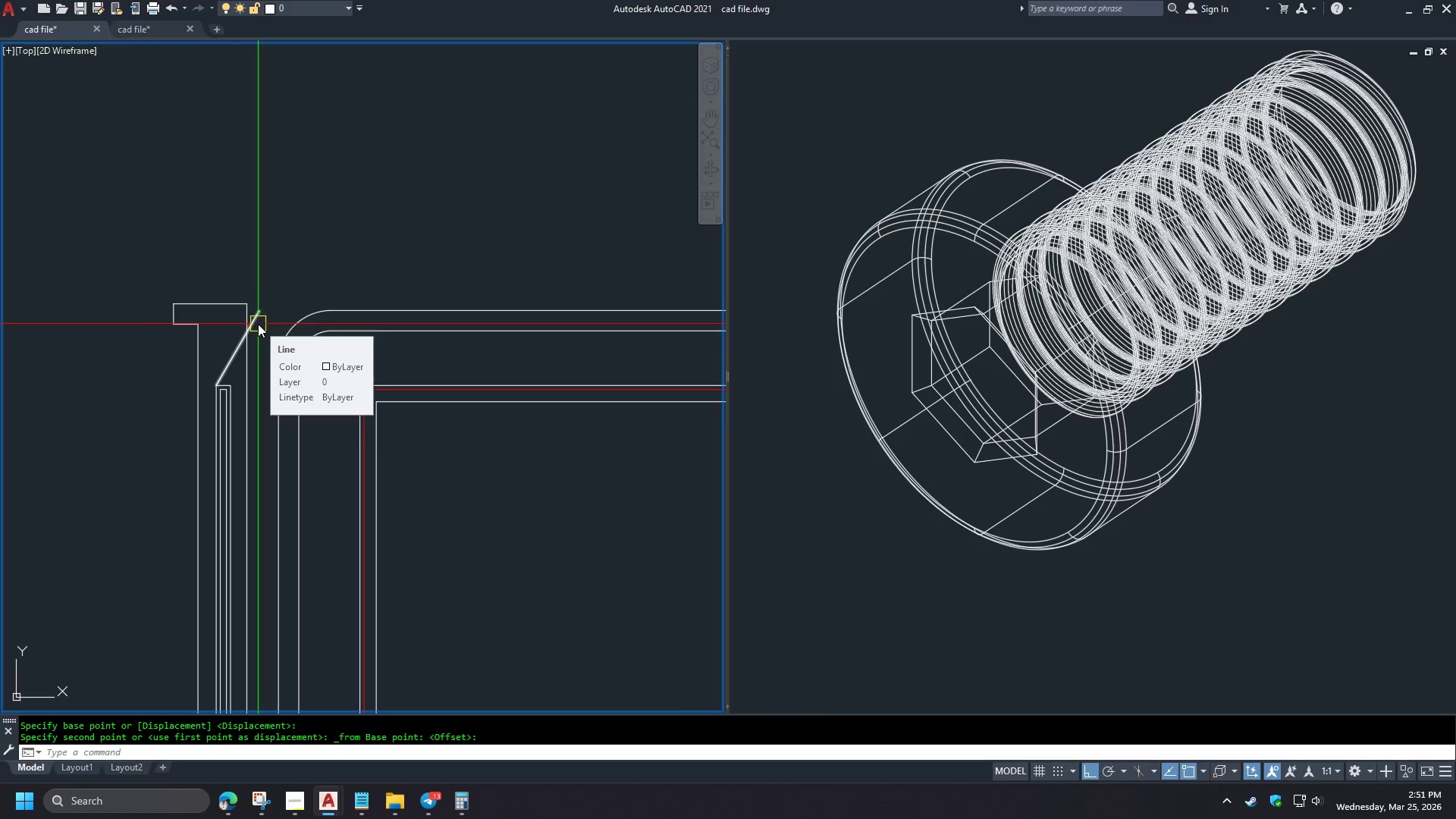 
left_click([258, 324])
 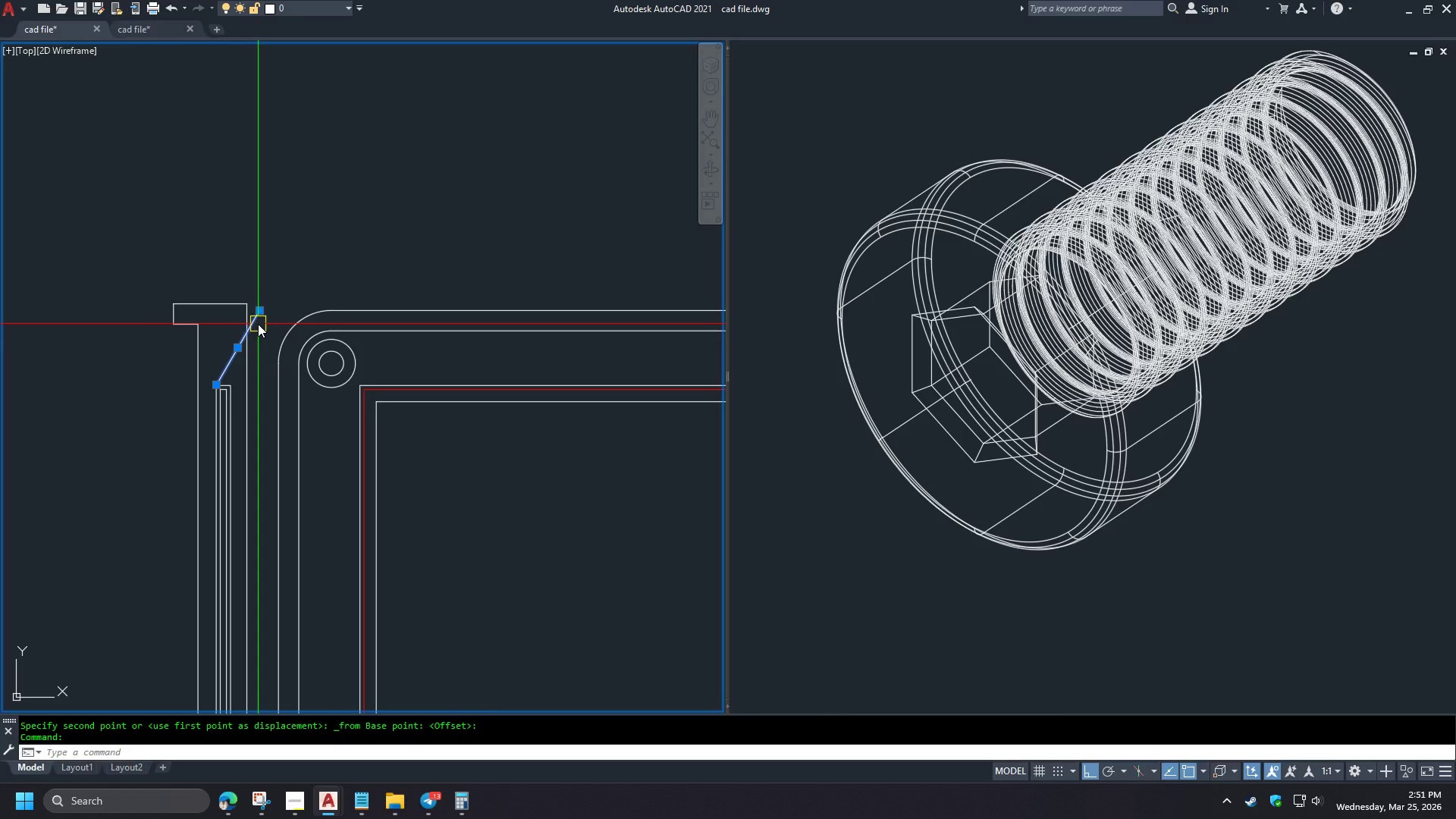 
key(E)
 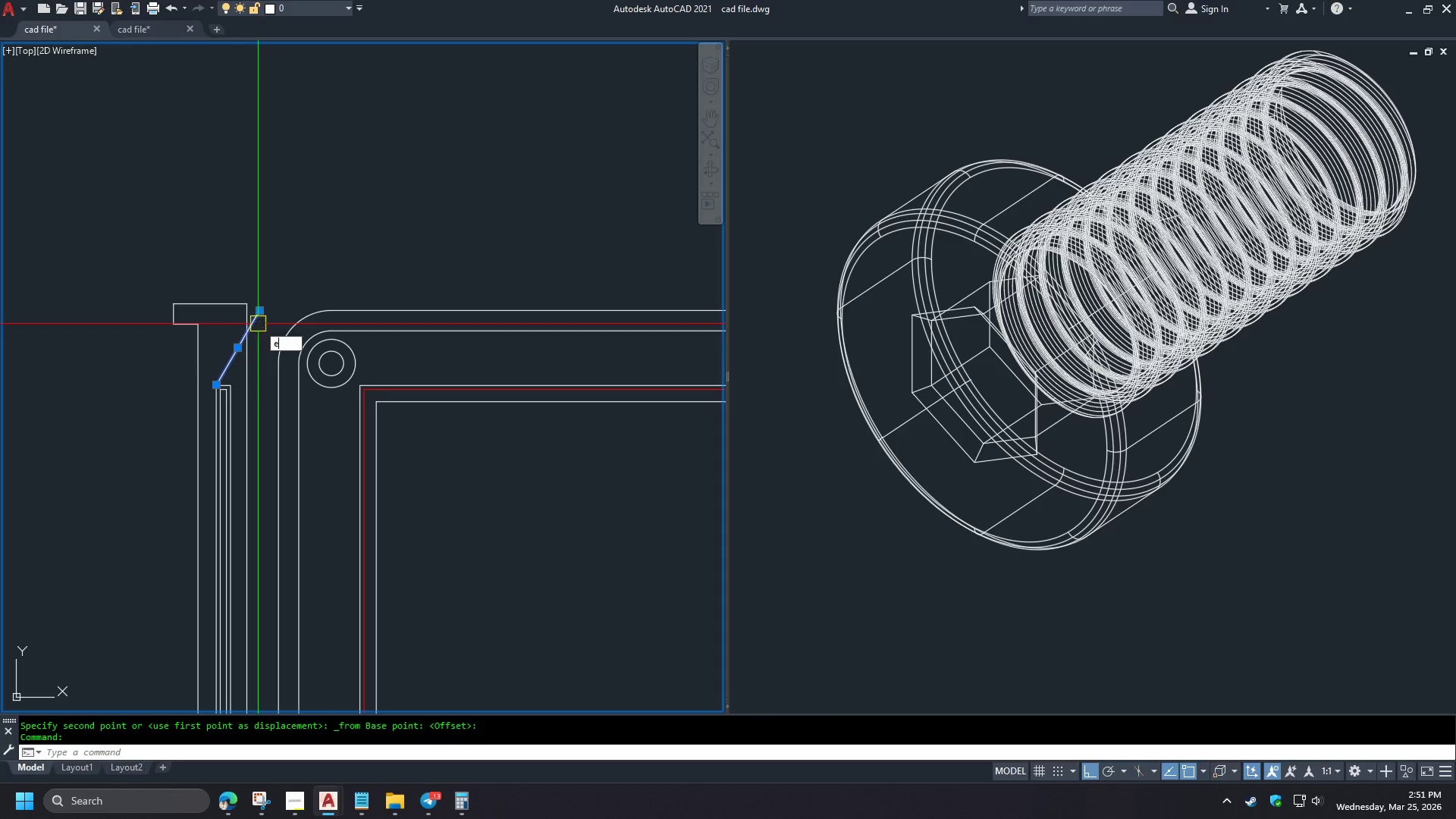 
key(Space)
 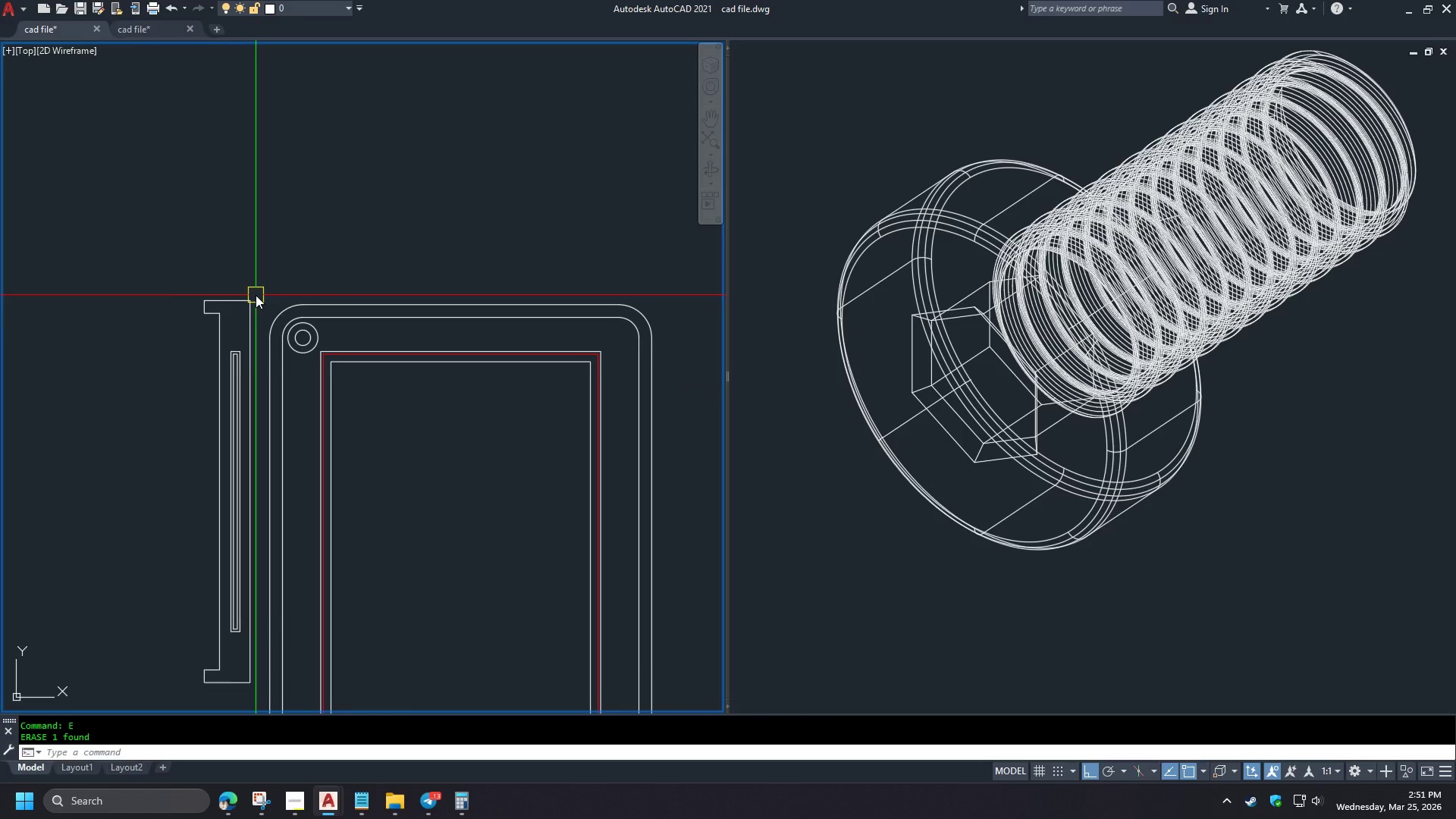 
scroll: coordinate [256, 295], scroll_direction: down, amount: 2.0
 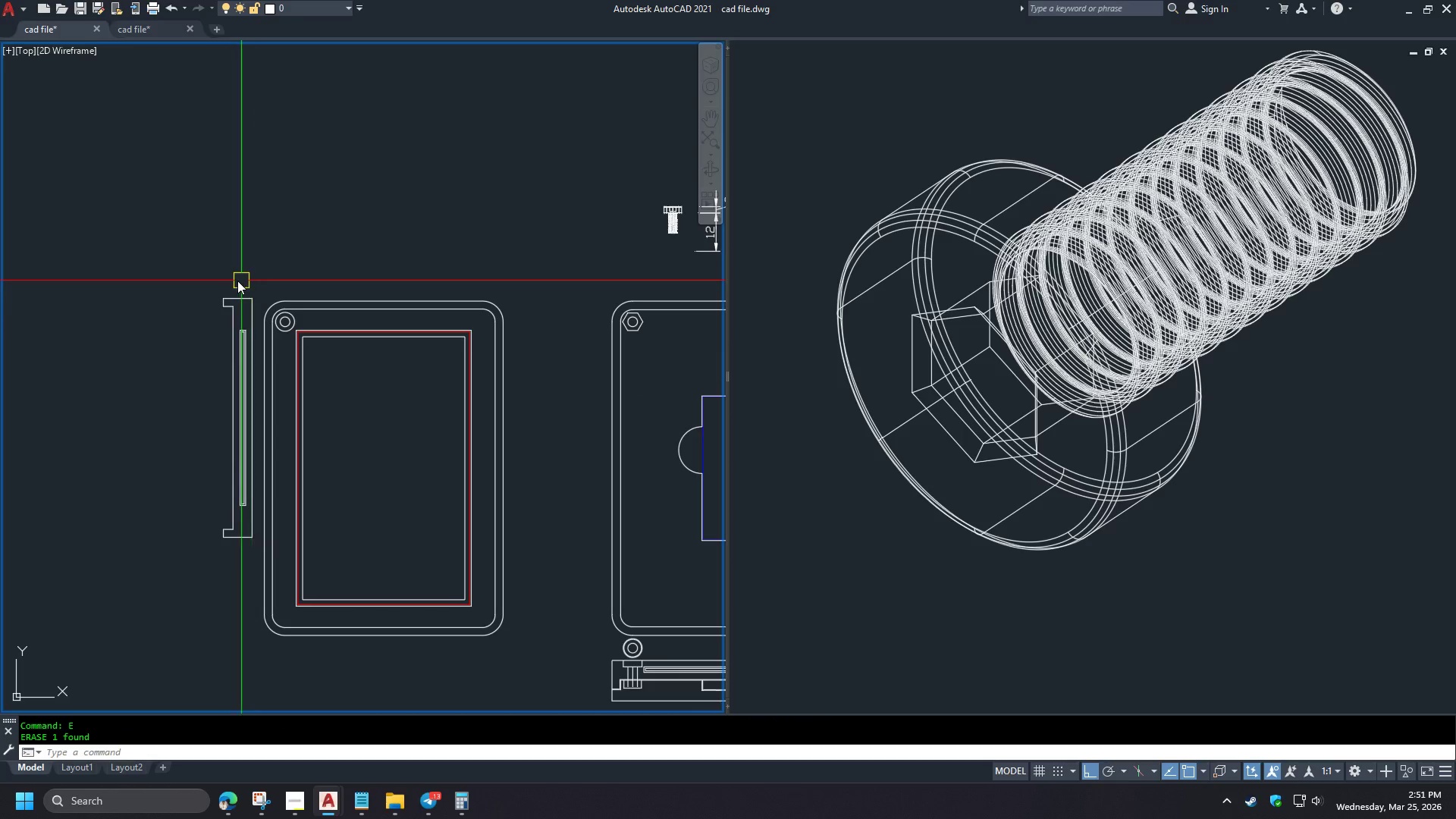 
scroll: coordinate [211, 281], scroll_direction: up, amount: 1.0
 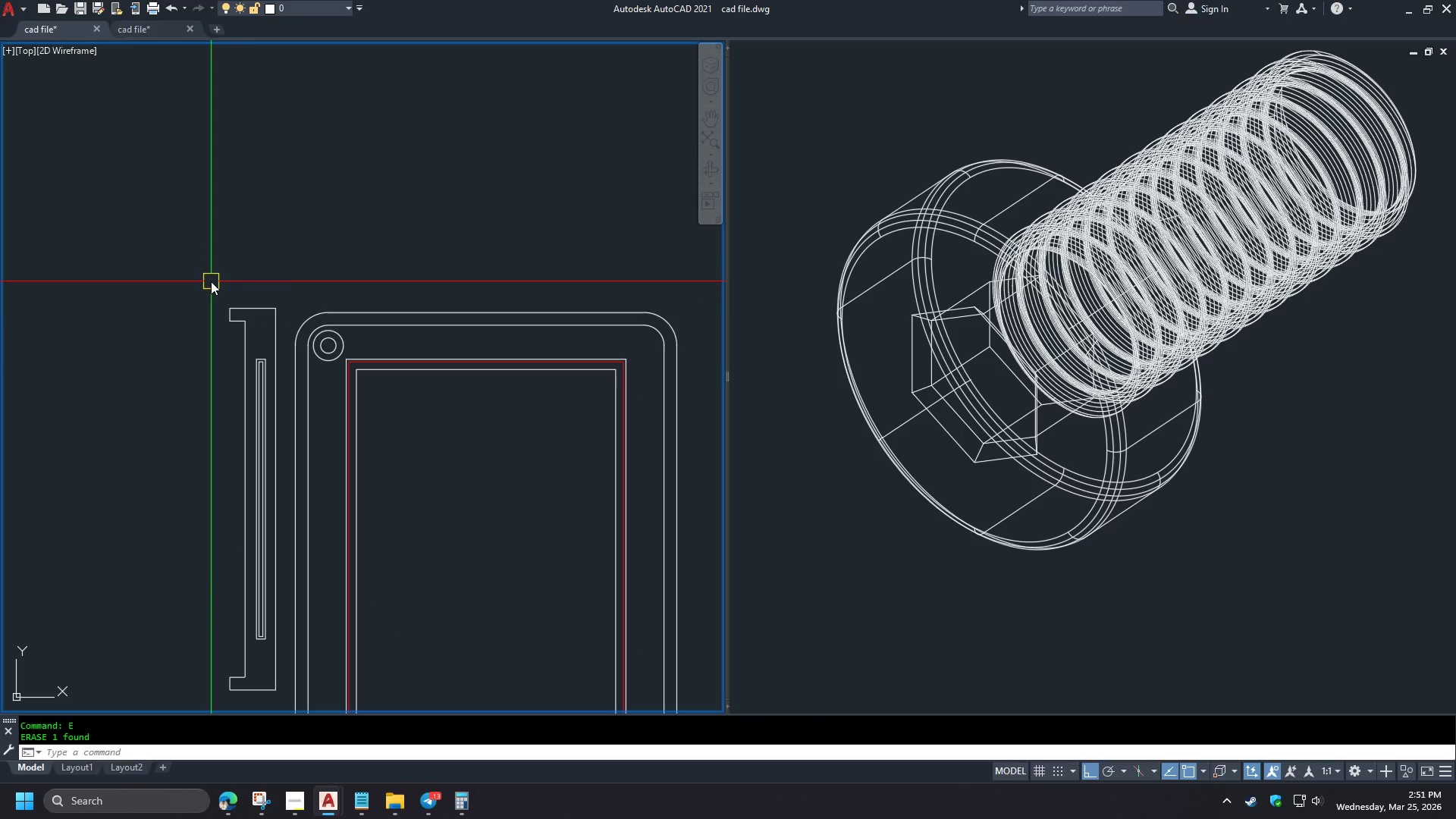 
wait(10.26)
 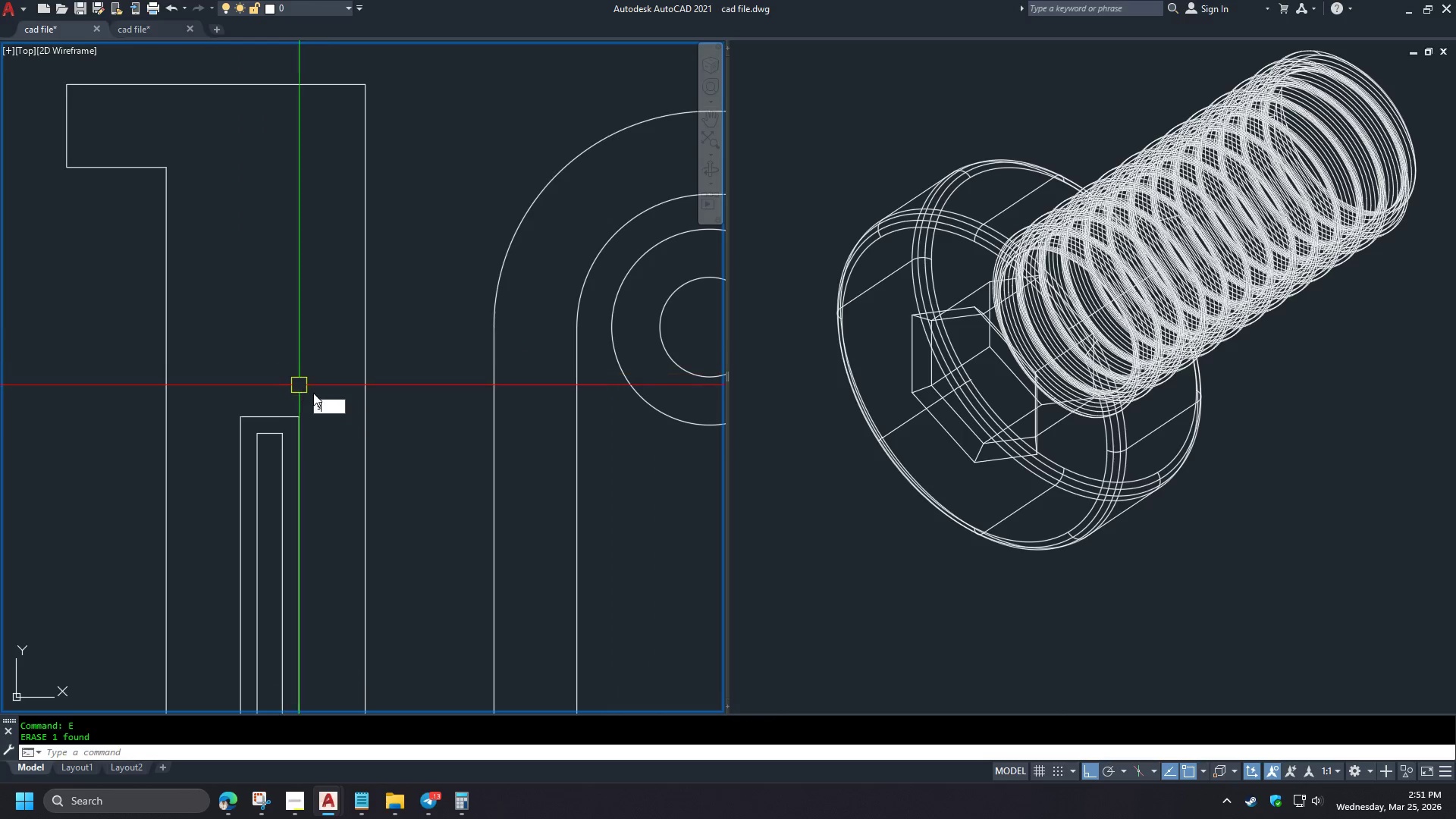 
key(S)
 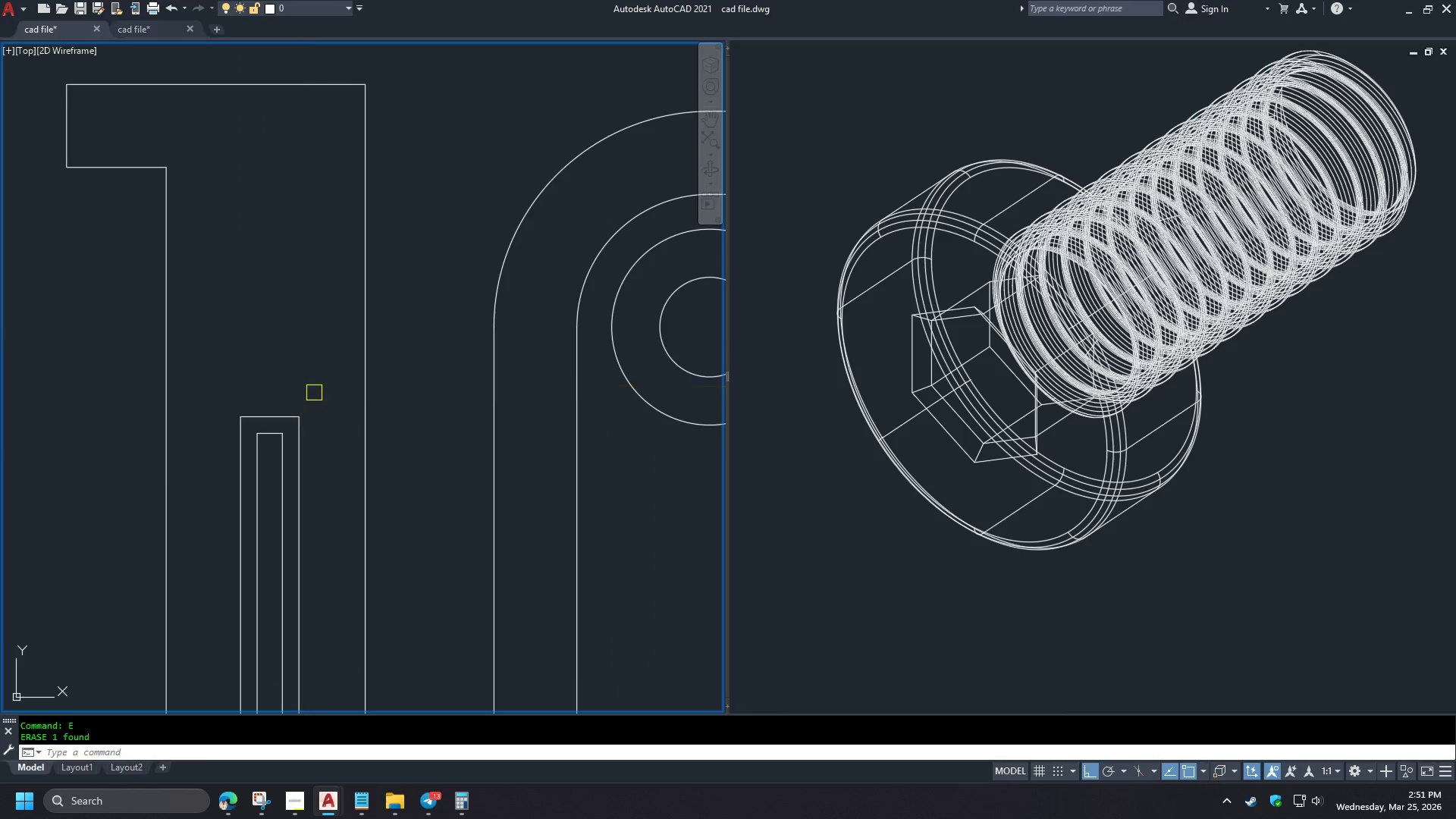 
key(Space)
 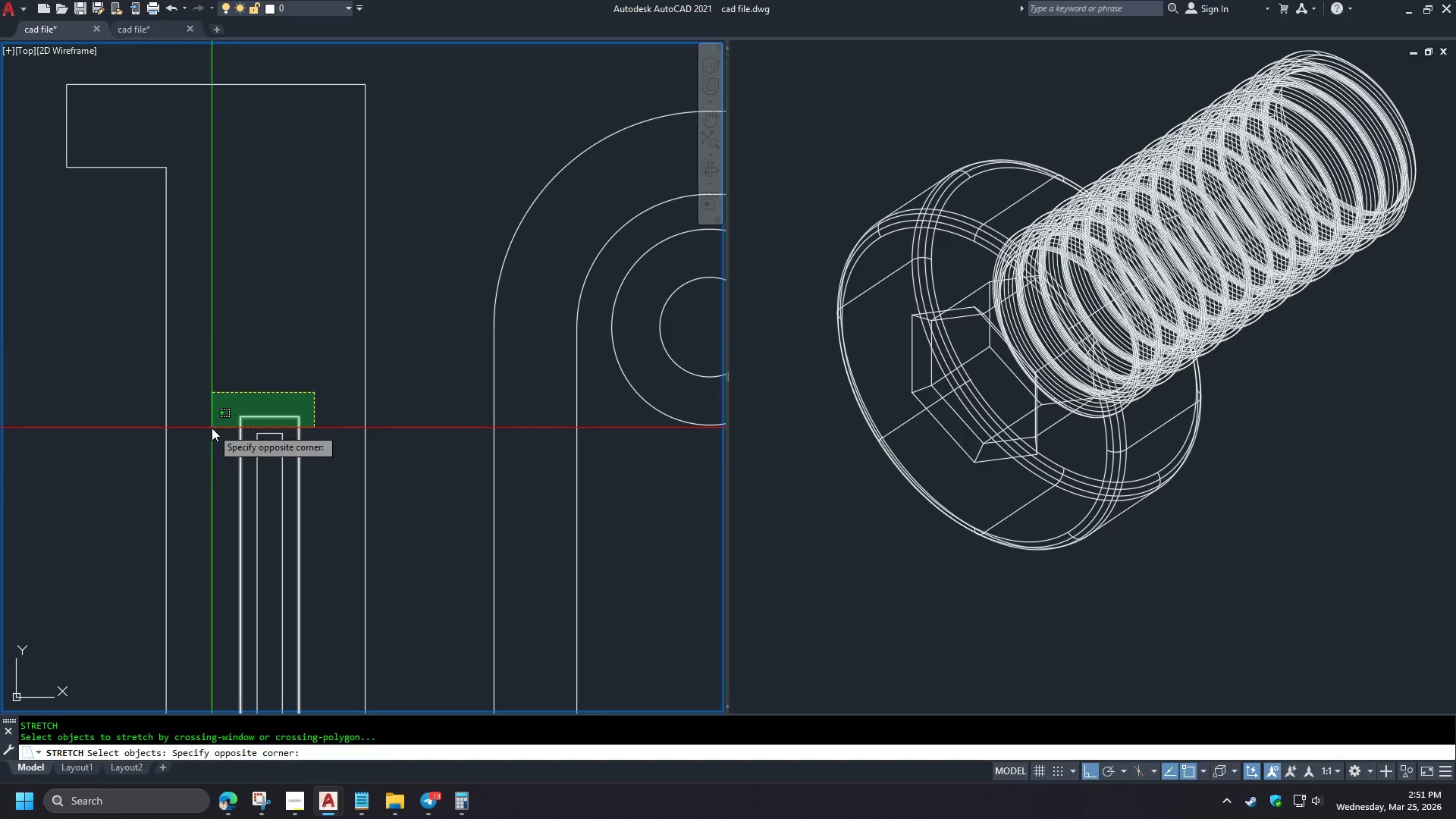 
left_click([212, 428])
 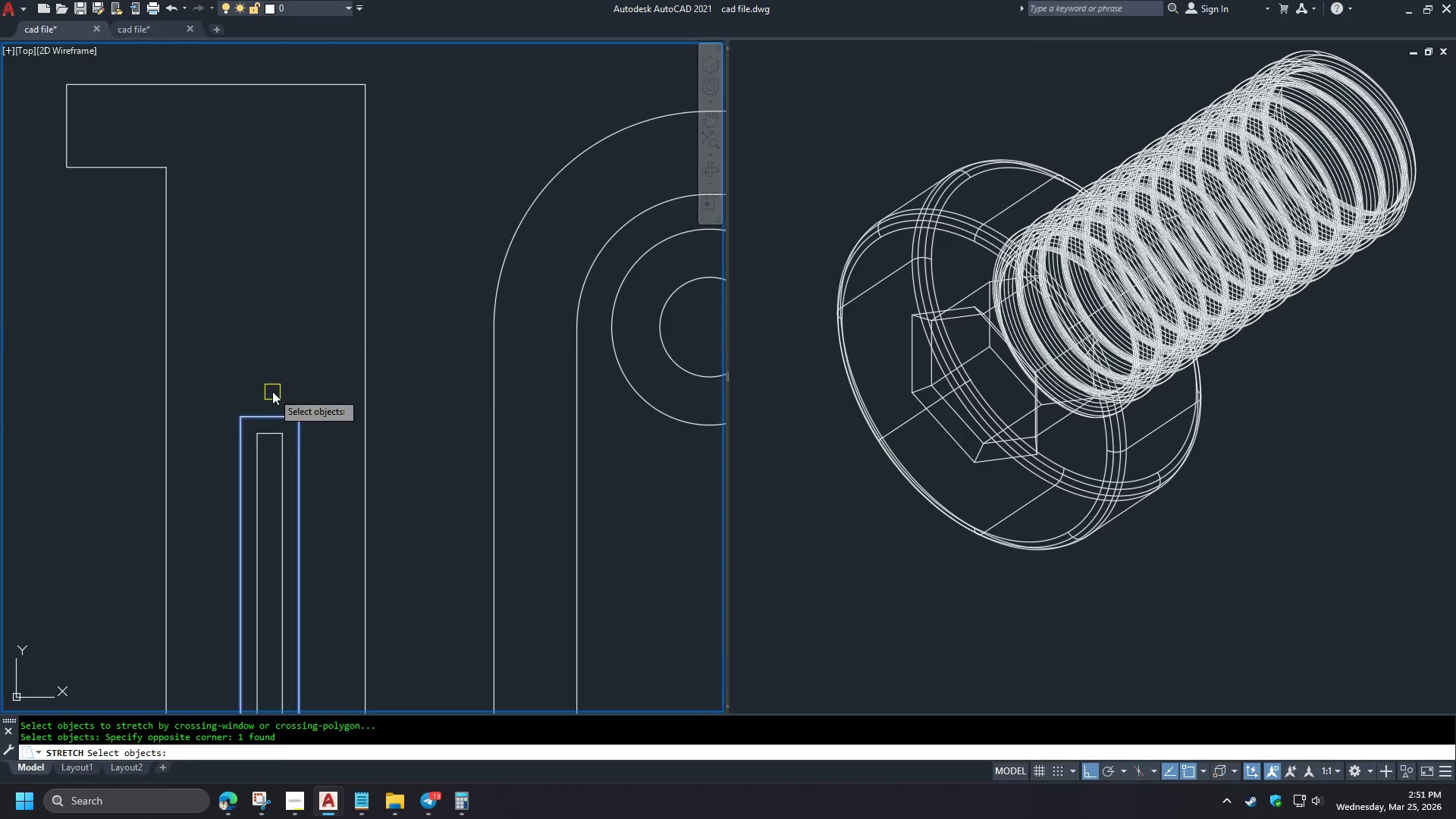 
key(Space)
 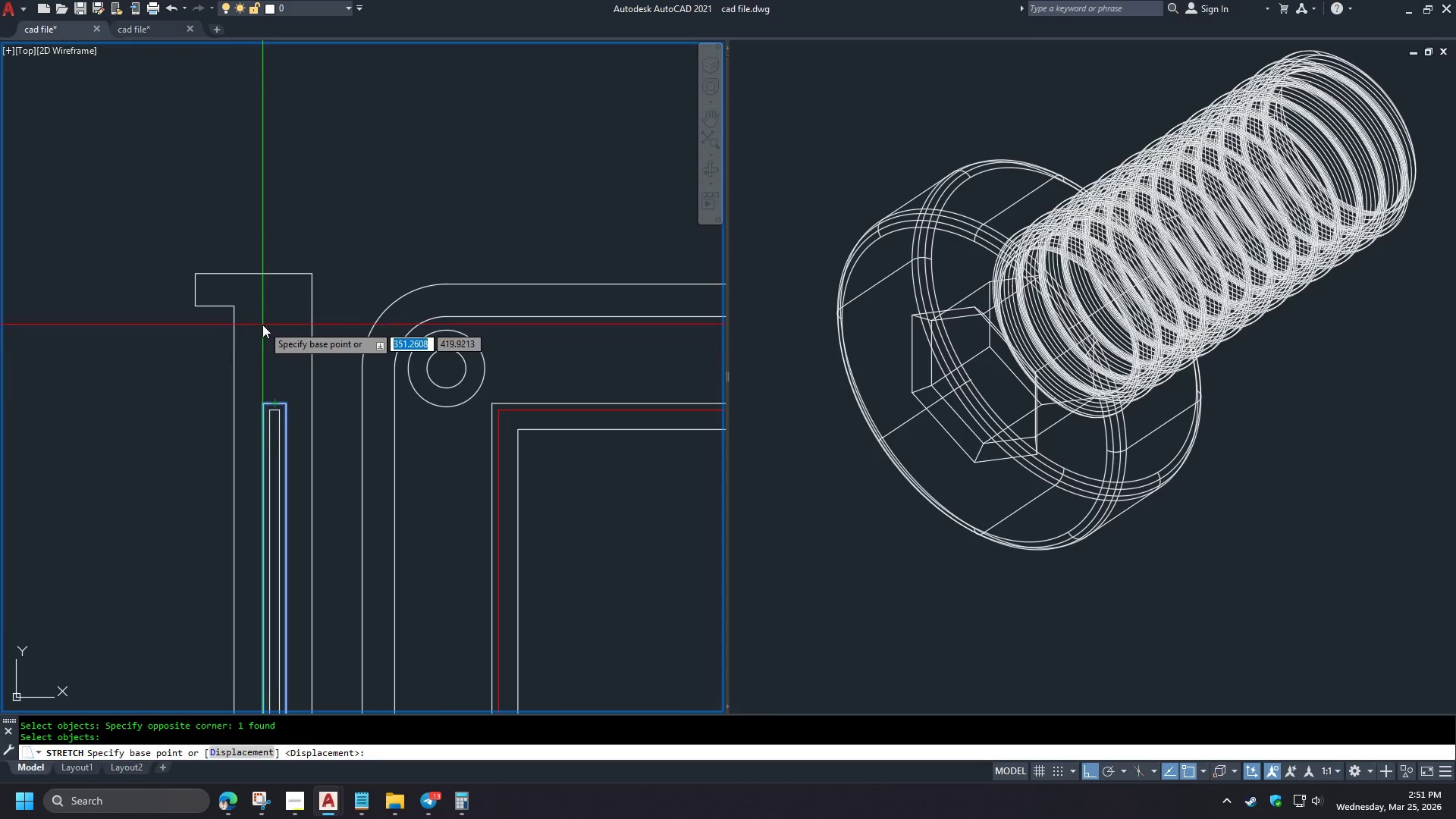 
scroll: coordinate [259, 349], scroll_direction: up, amount: 4.0
 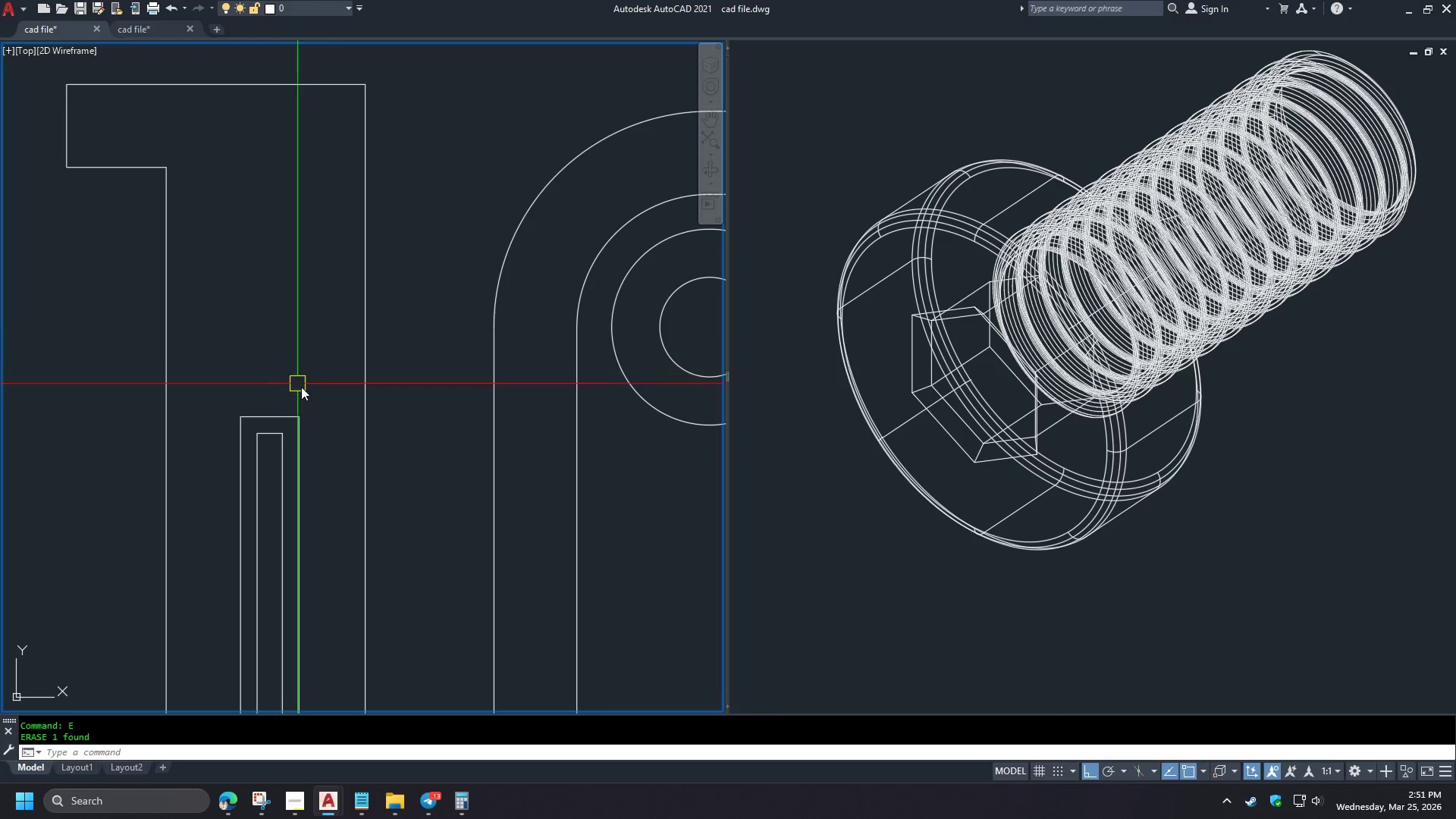 
scroll: coordinate [279, 396], scroll_direction: down, amount: 2.0
 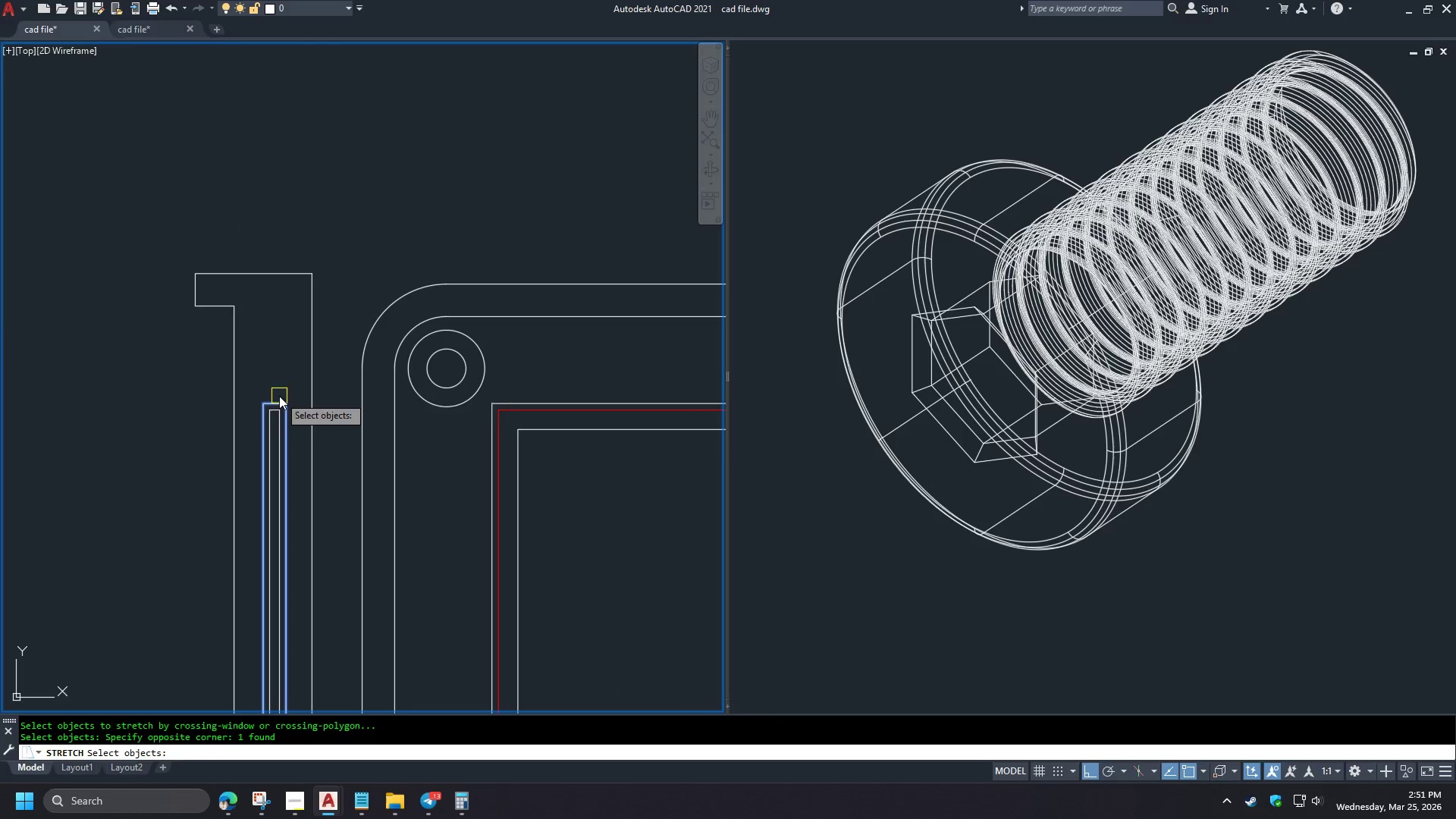 
left_click_drag(start_coordinate=[273, 404], to_coordinate=[275, 397])
 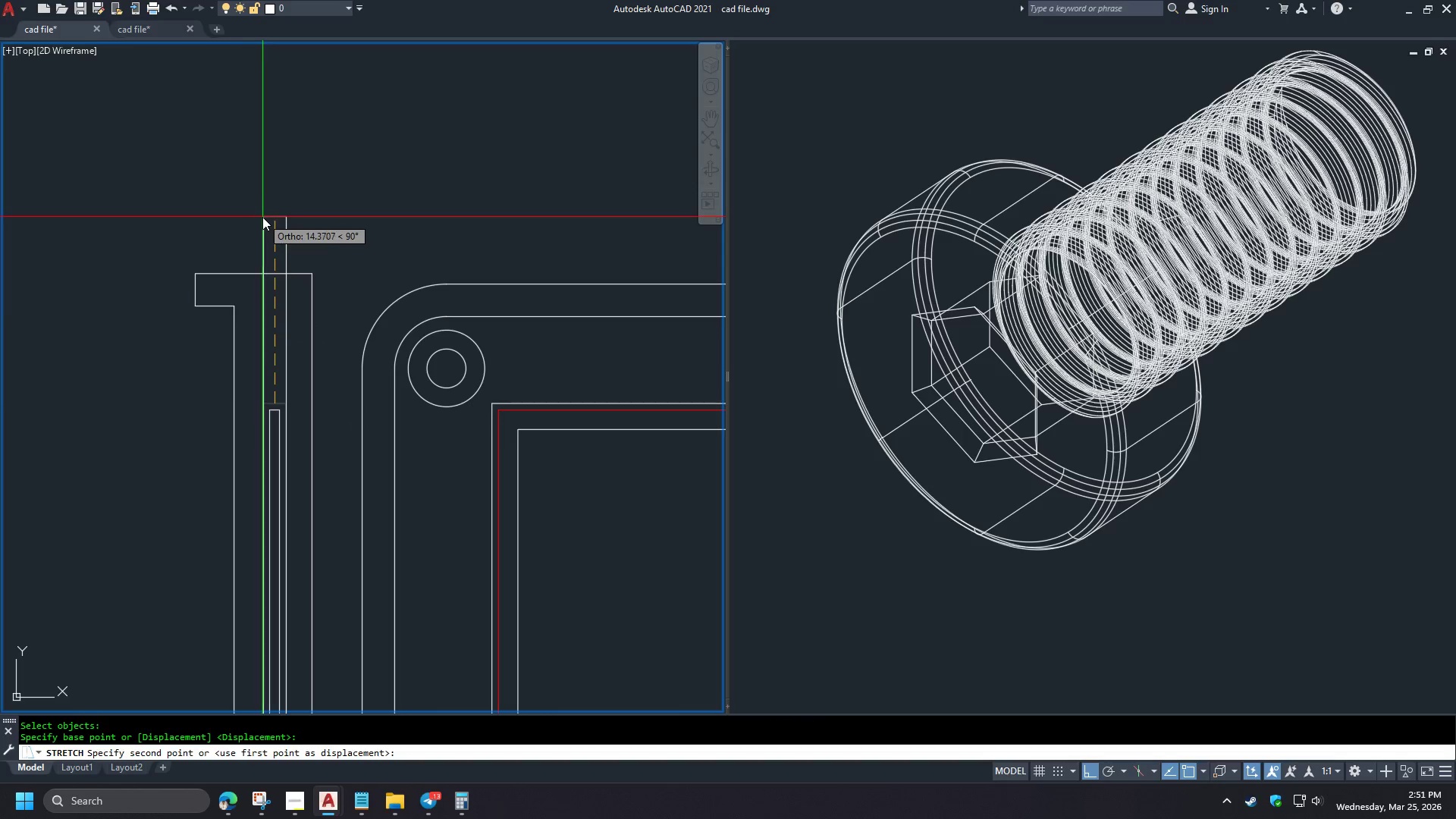 
left_click([262, 217])
 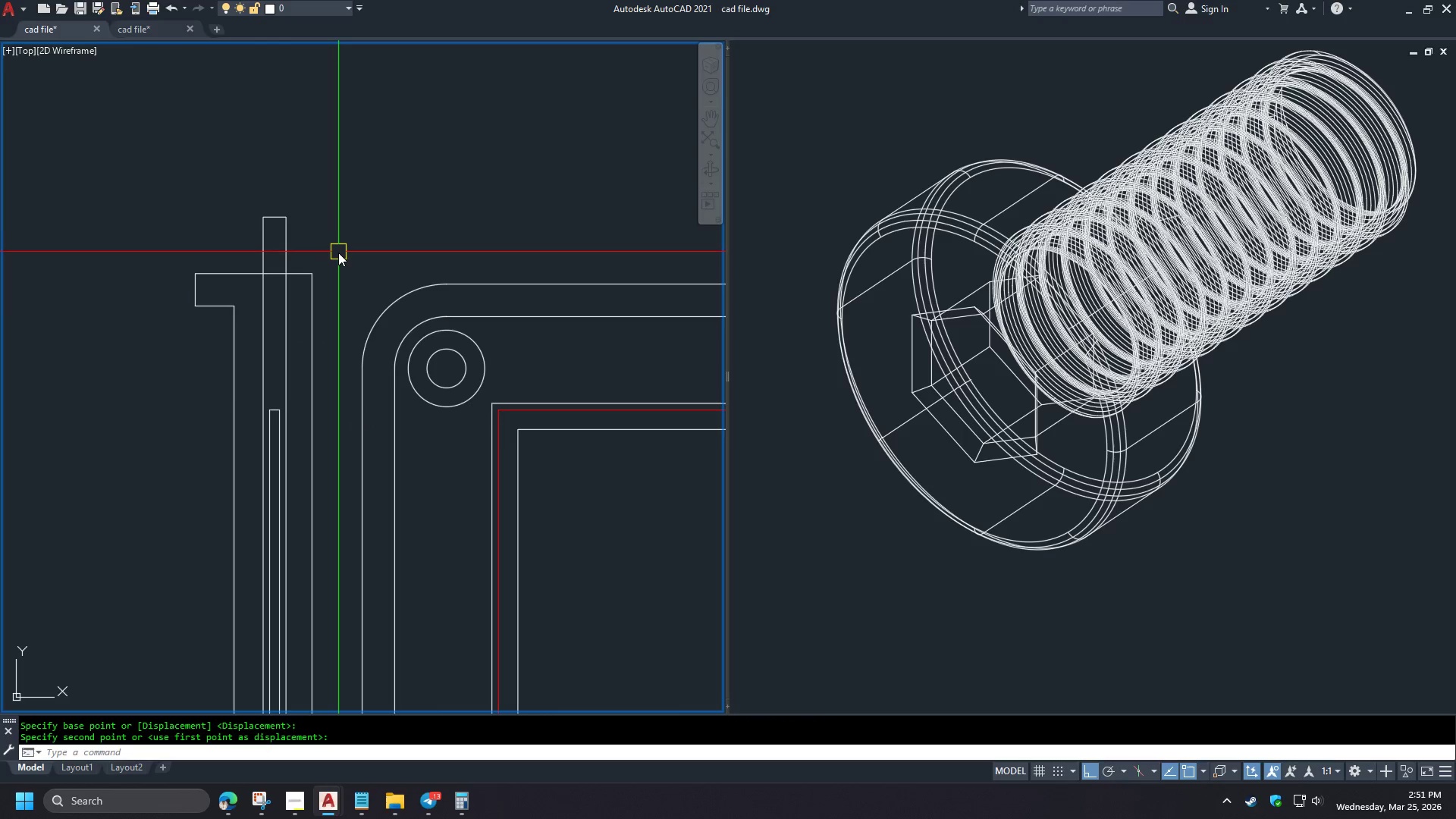 
key(Escape)
 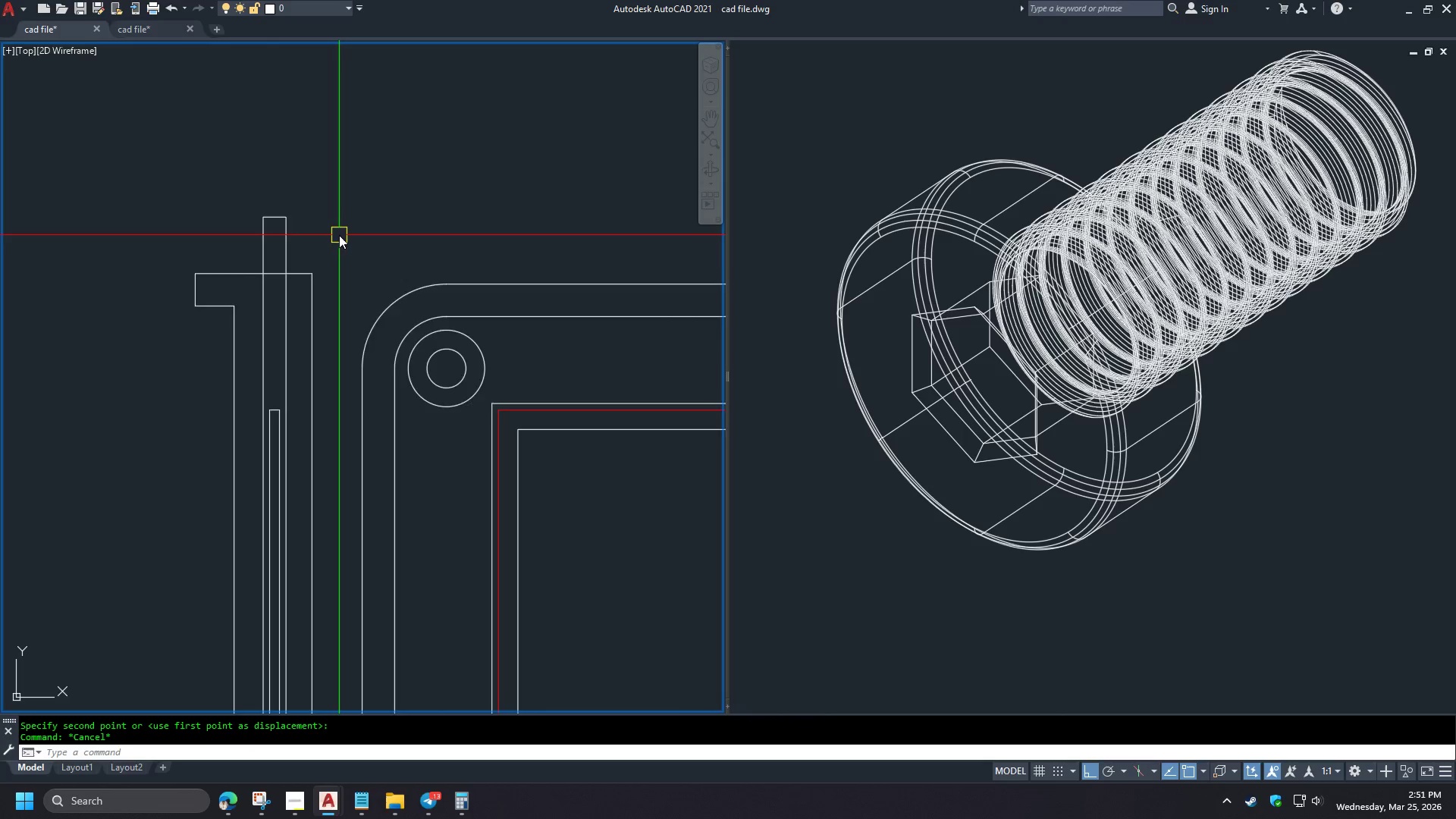 
scroll: coordinate [339, 234], scroll_direction: down, amount: 2.0
 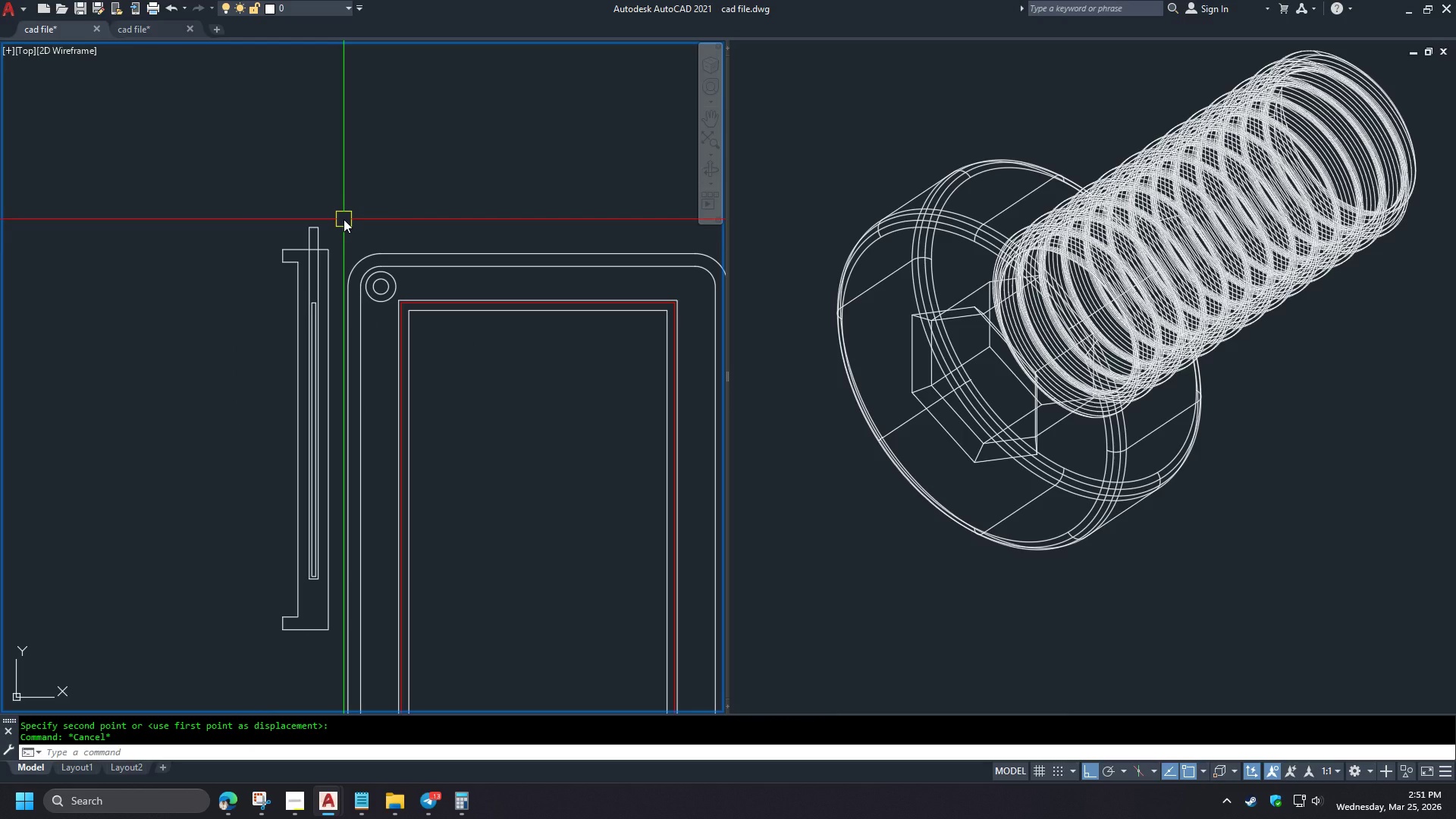 
wait(7.17)
 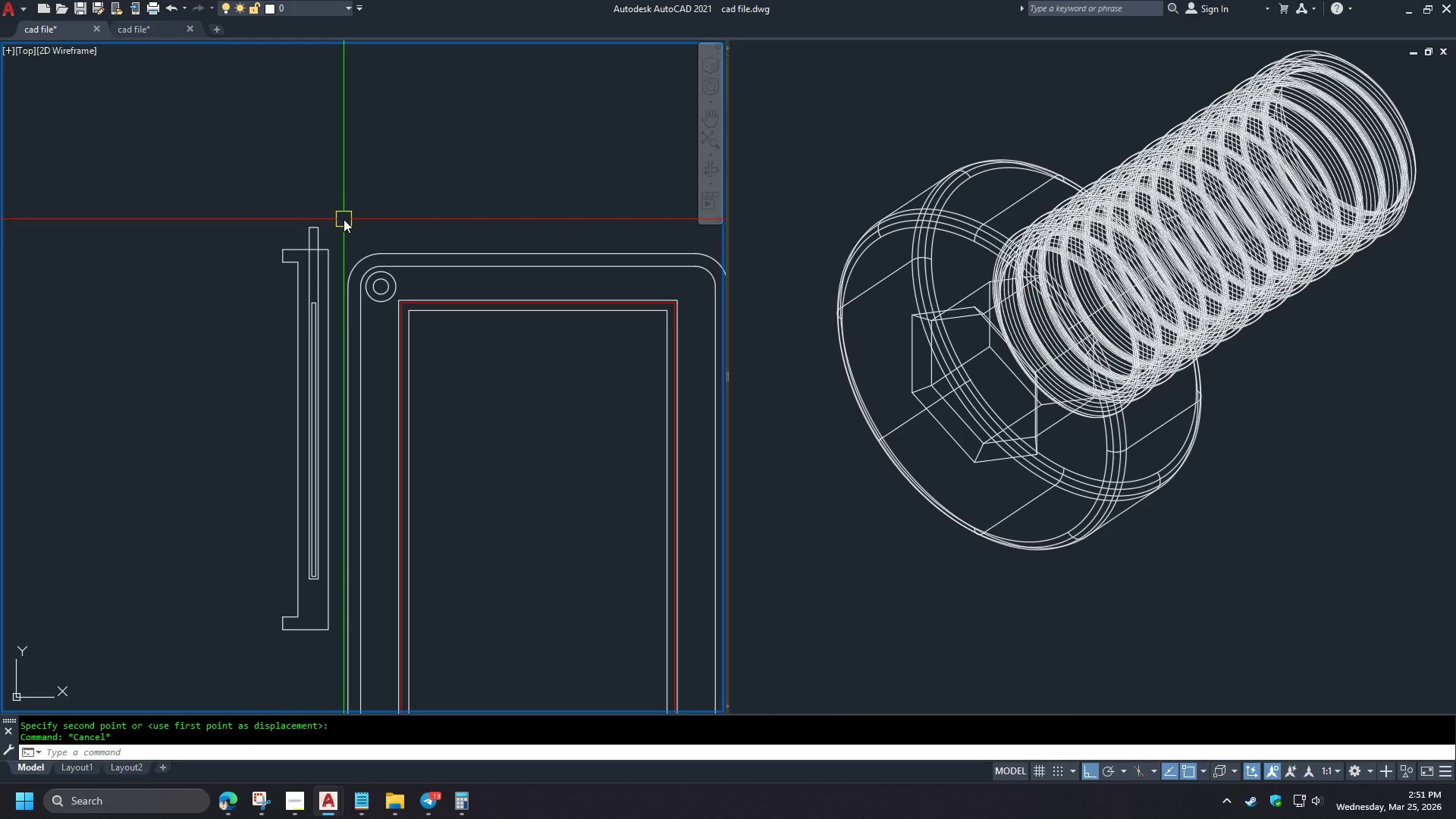 
scroll: coordinate [349, 213], scroll_direction: down, amount: 2.0
 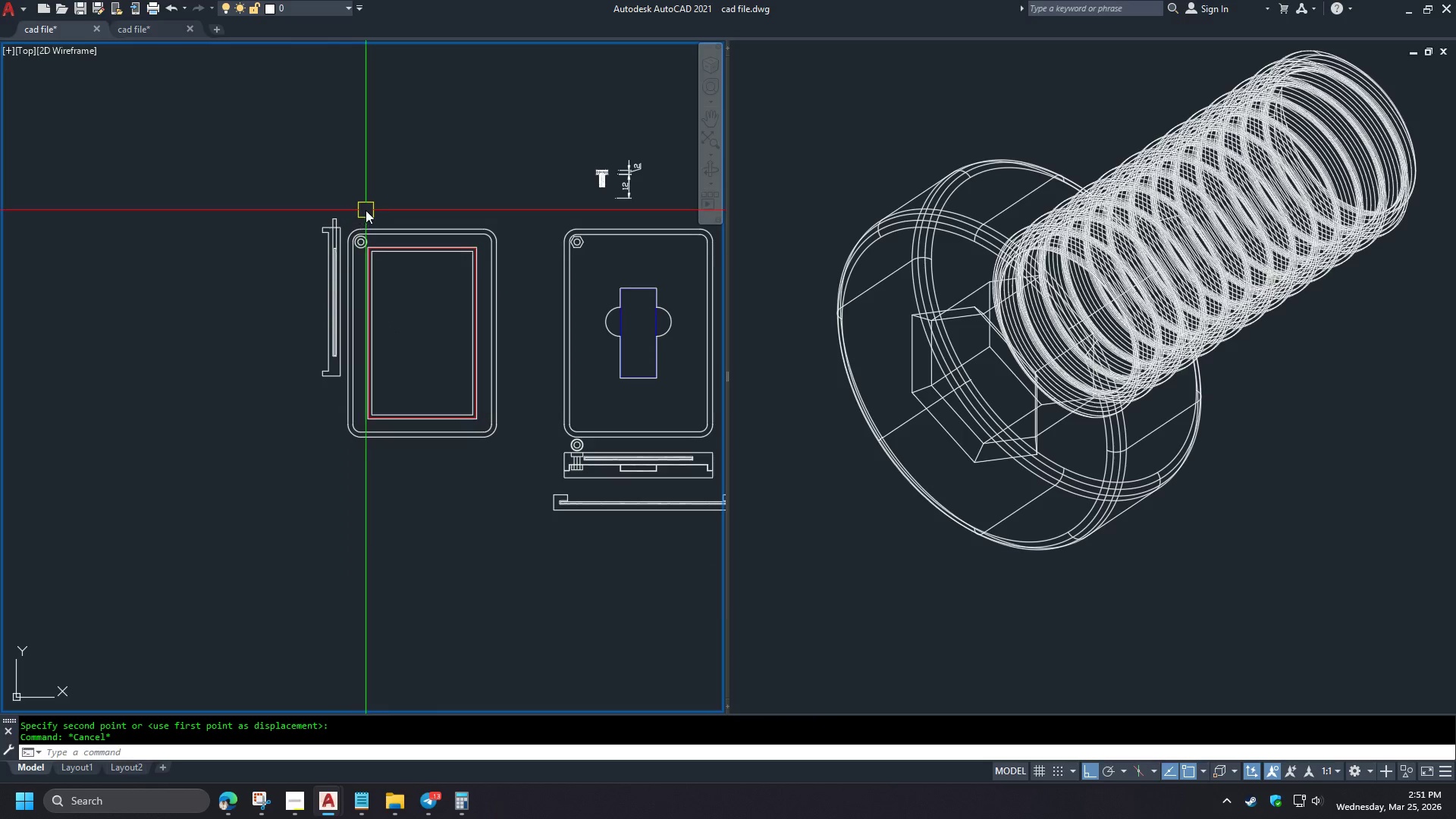 
scroll: coordinate [366, 210], scroll_direction: up, amount: 1.0
 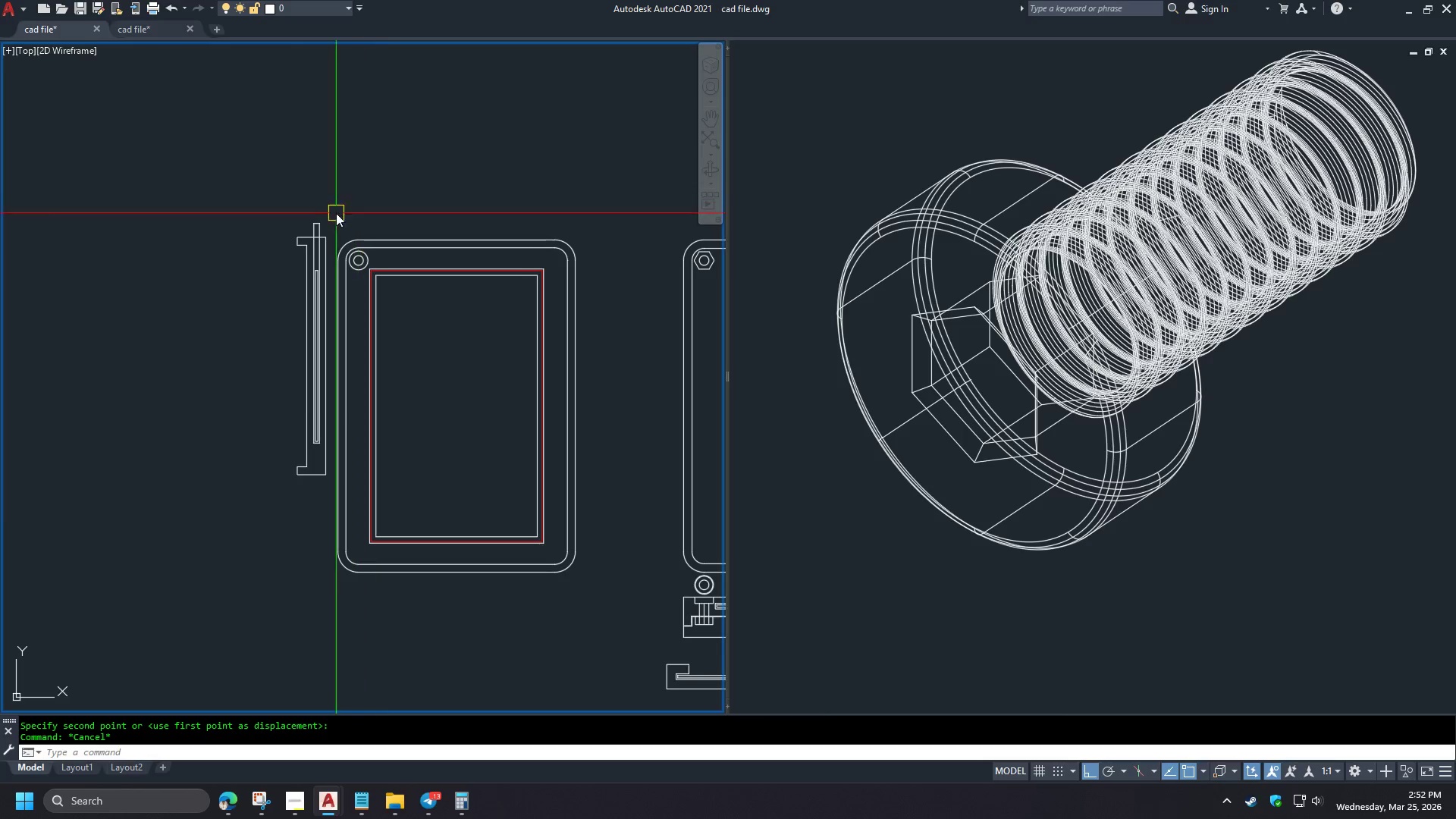 
type(di)
 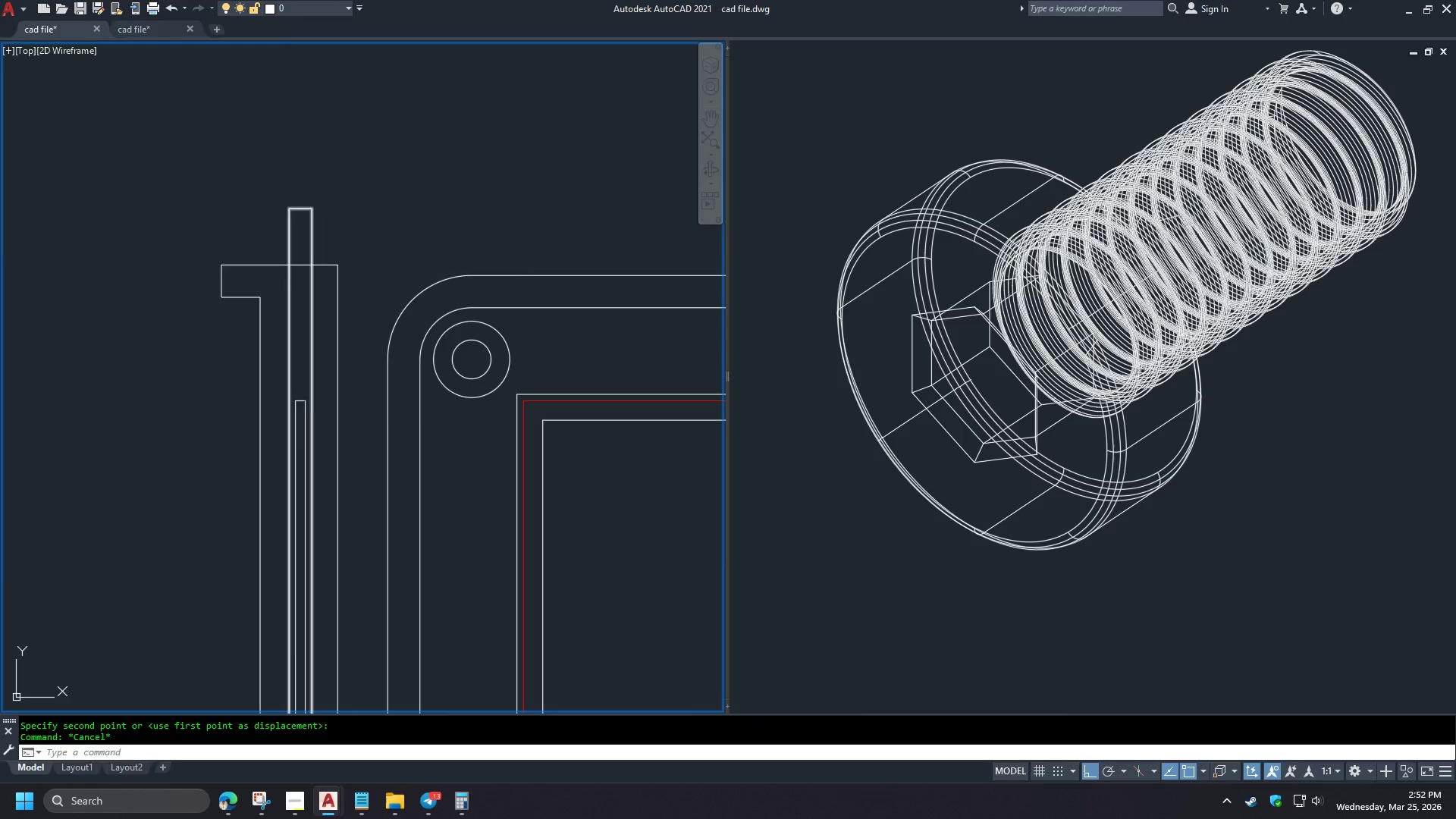 
scroll: coordinate [325, 221], scroll_direction: up, amount: 2.0
 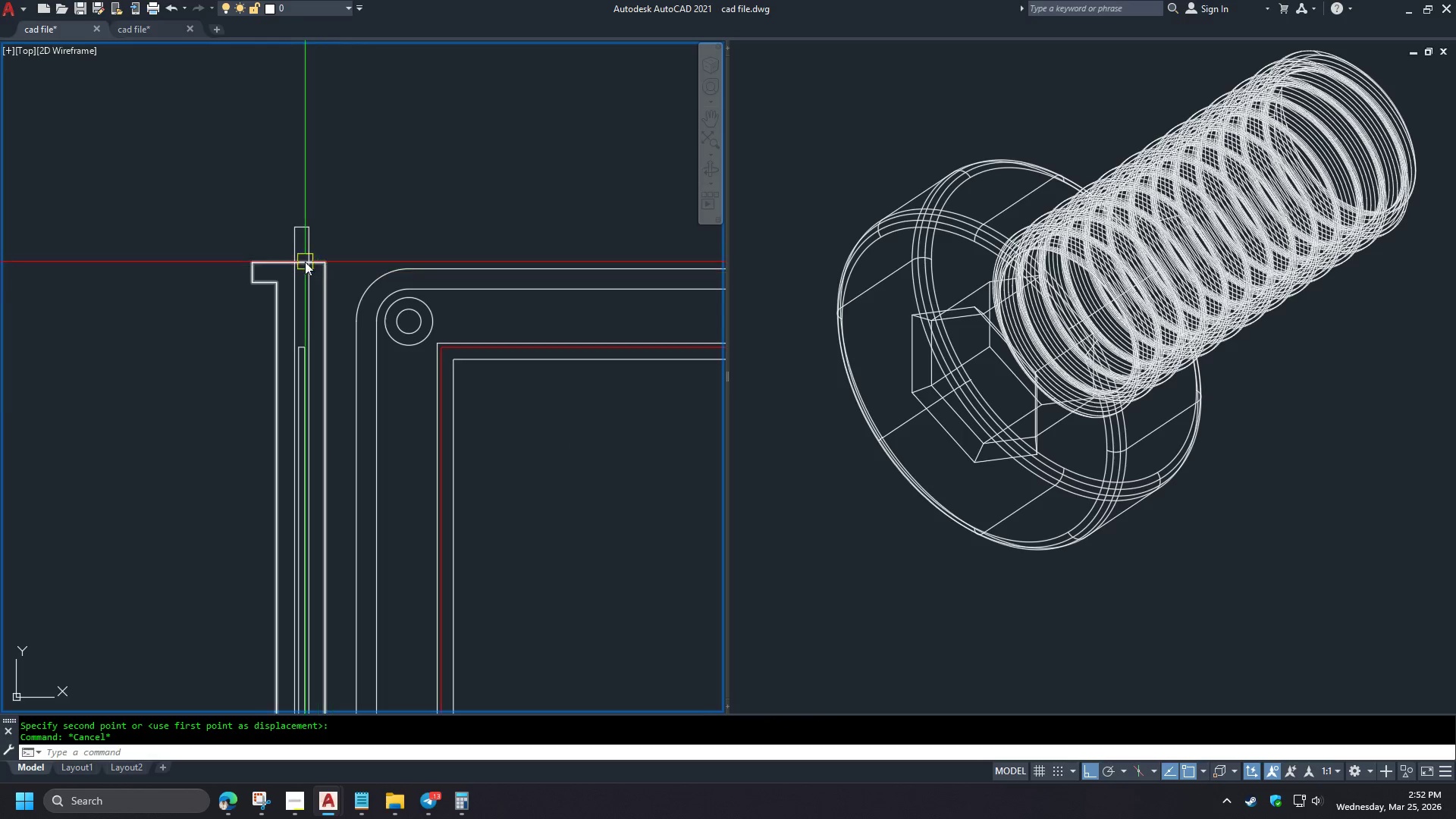 
key(Space)
 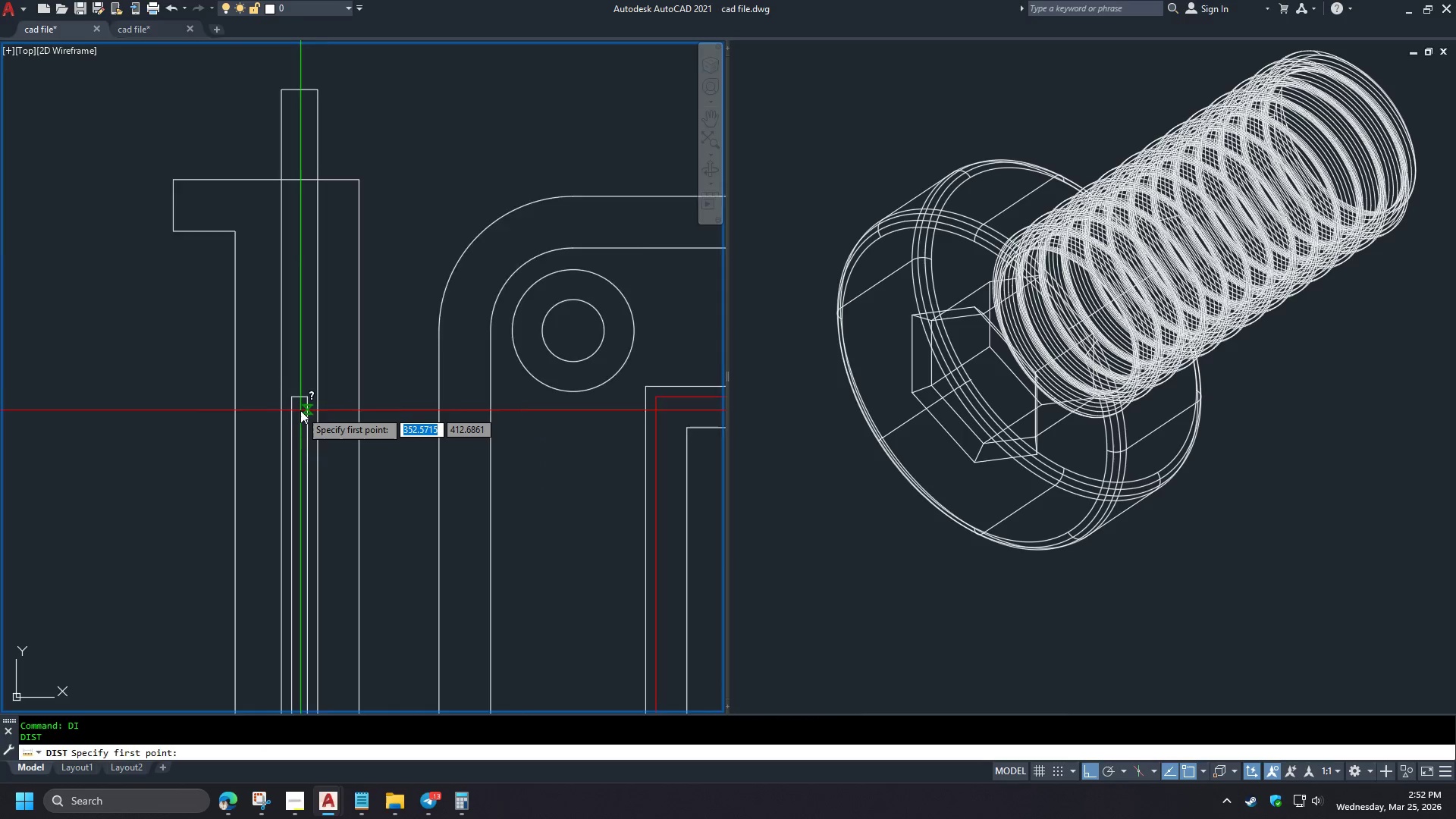 
scroll: coordinate [303, 257], scroll_direction: up, amount: 1.0
 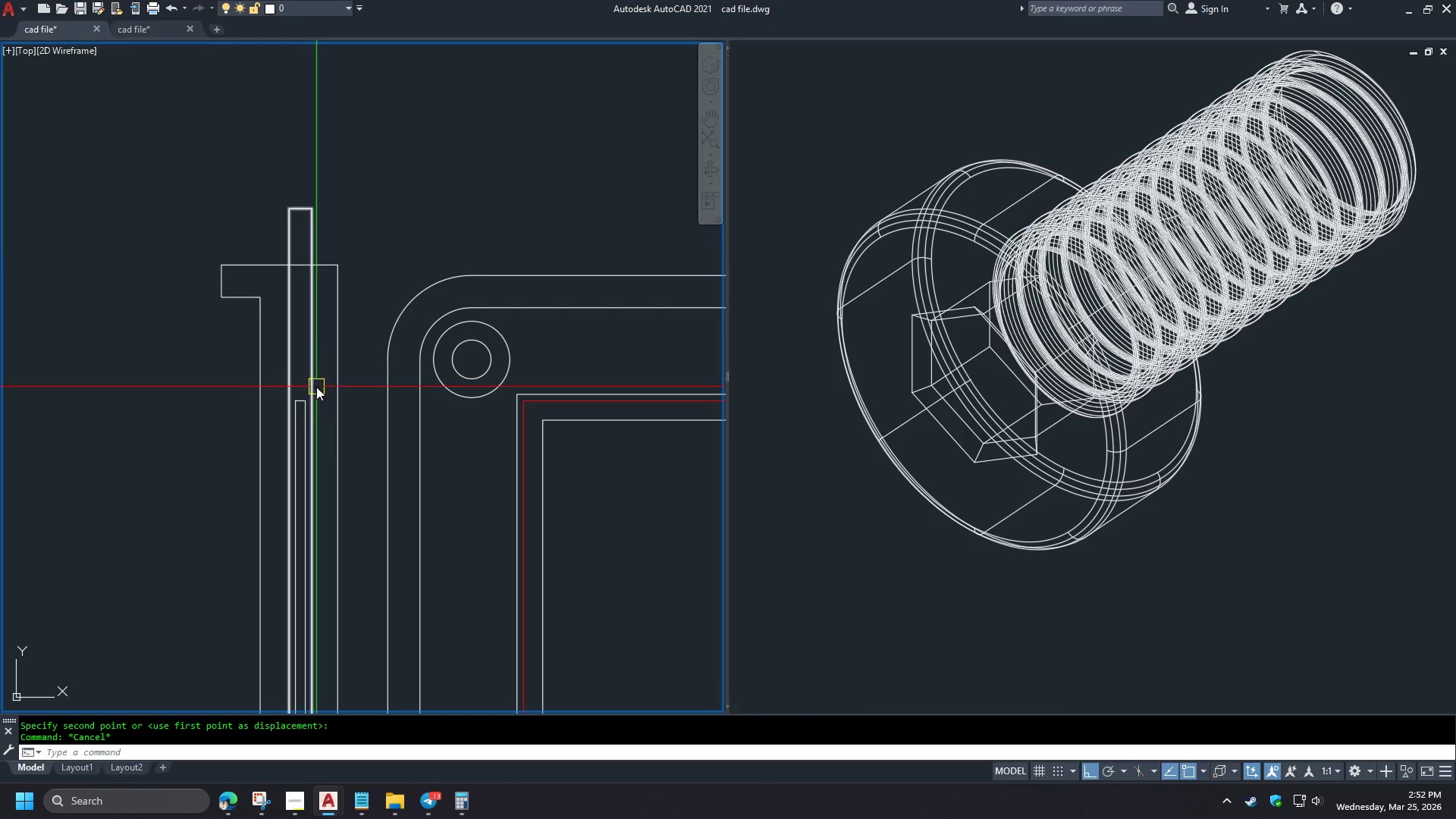 
key(Escape)
 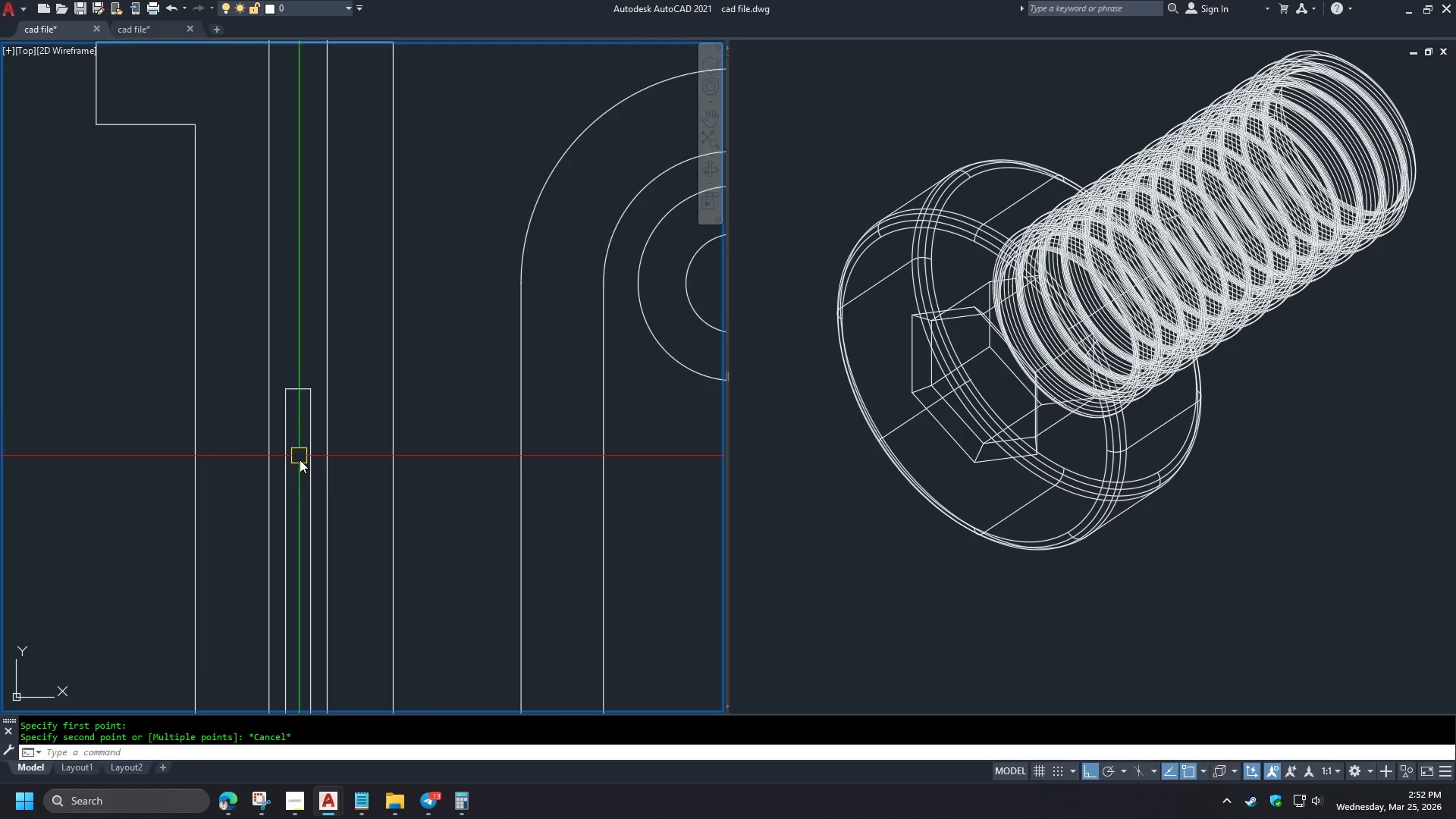 
scroll: coordinate [300, 412], scroll_direction: up, amount: 2.0
 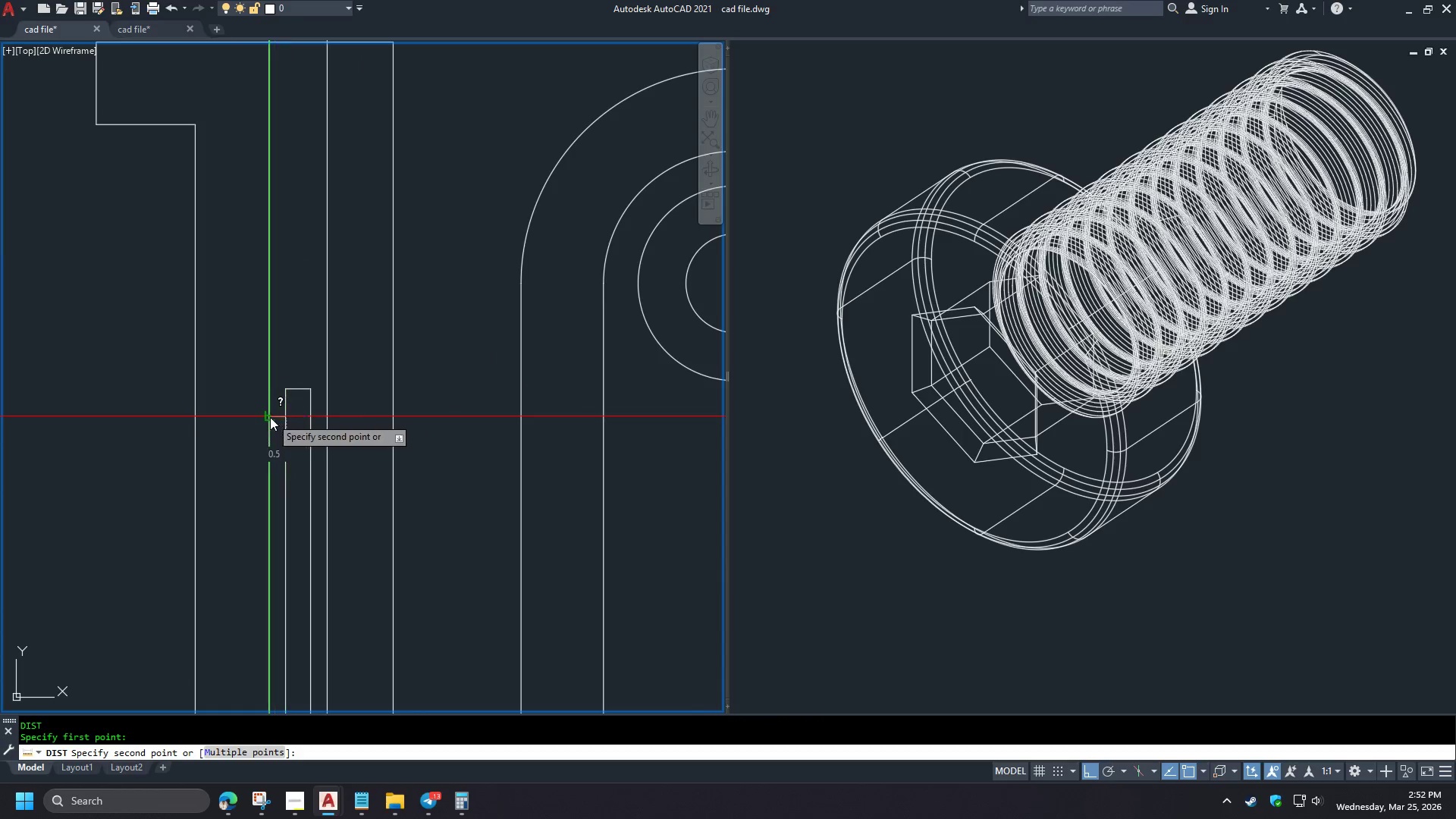 
scroll: coordinate [354, 307], scroll_direction: down, amount: 4.0
 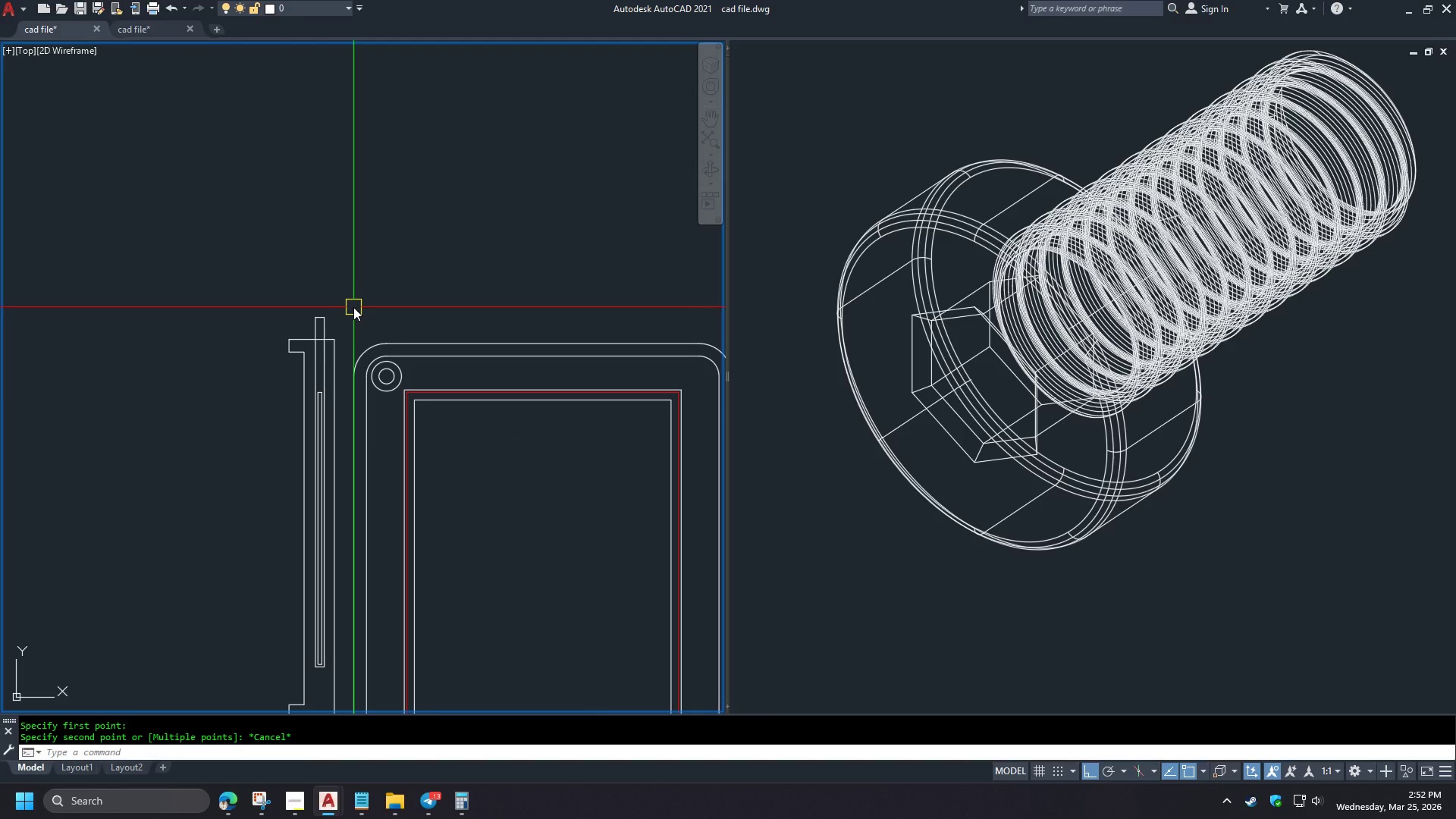 
scroll: coordinate [340, 315], scroll_direction: up, amount: 2.0
 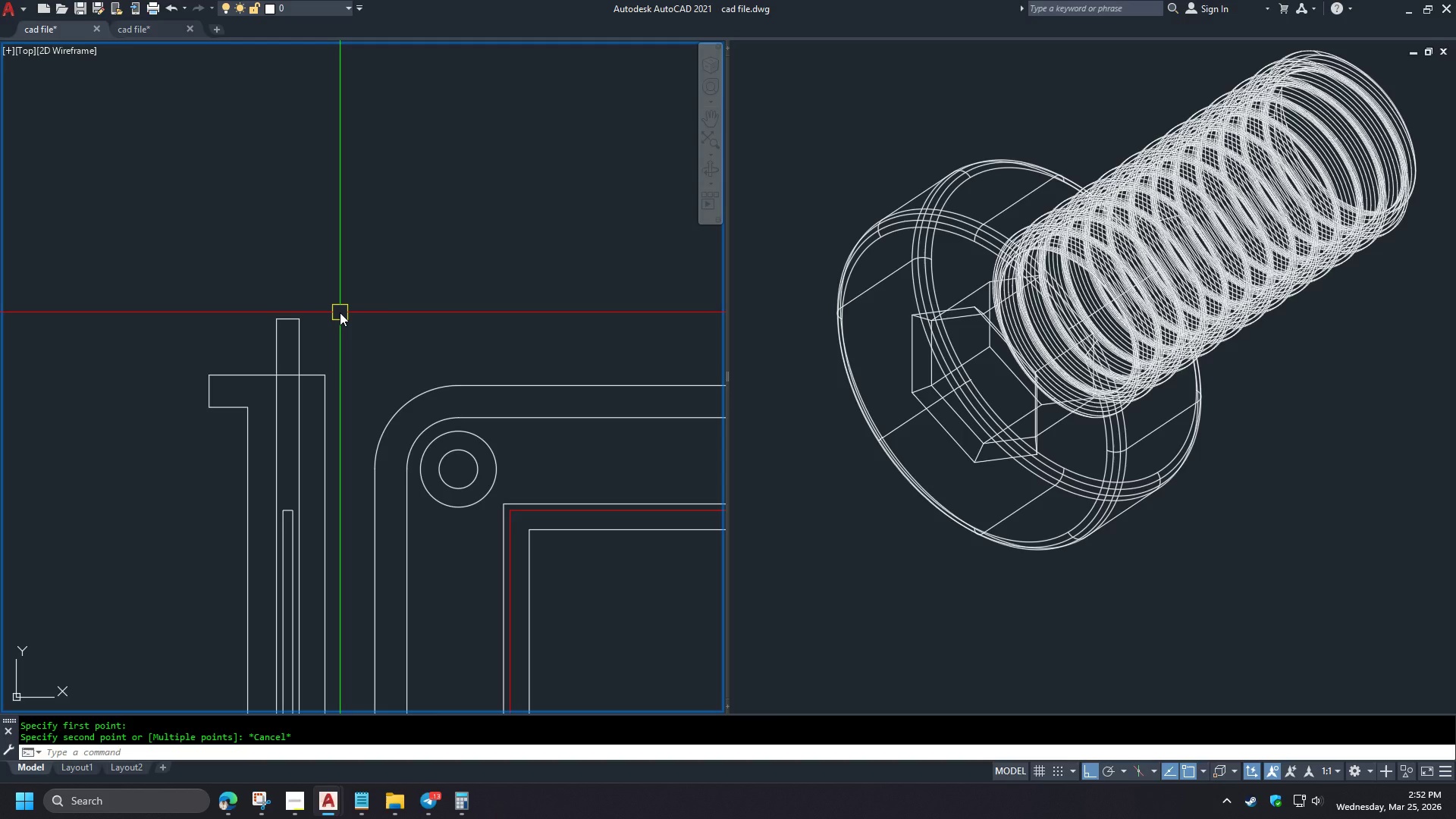 
wait(12.14)
 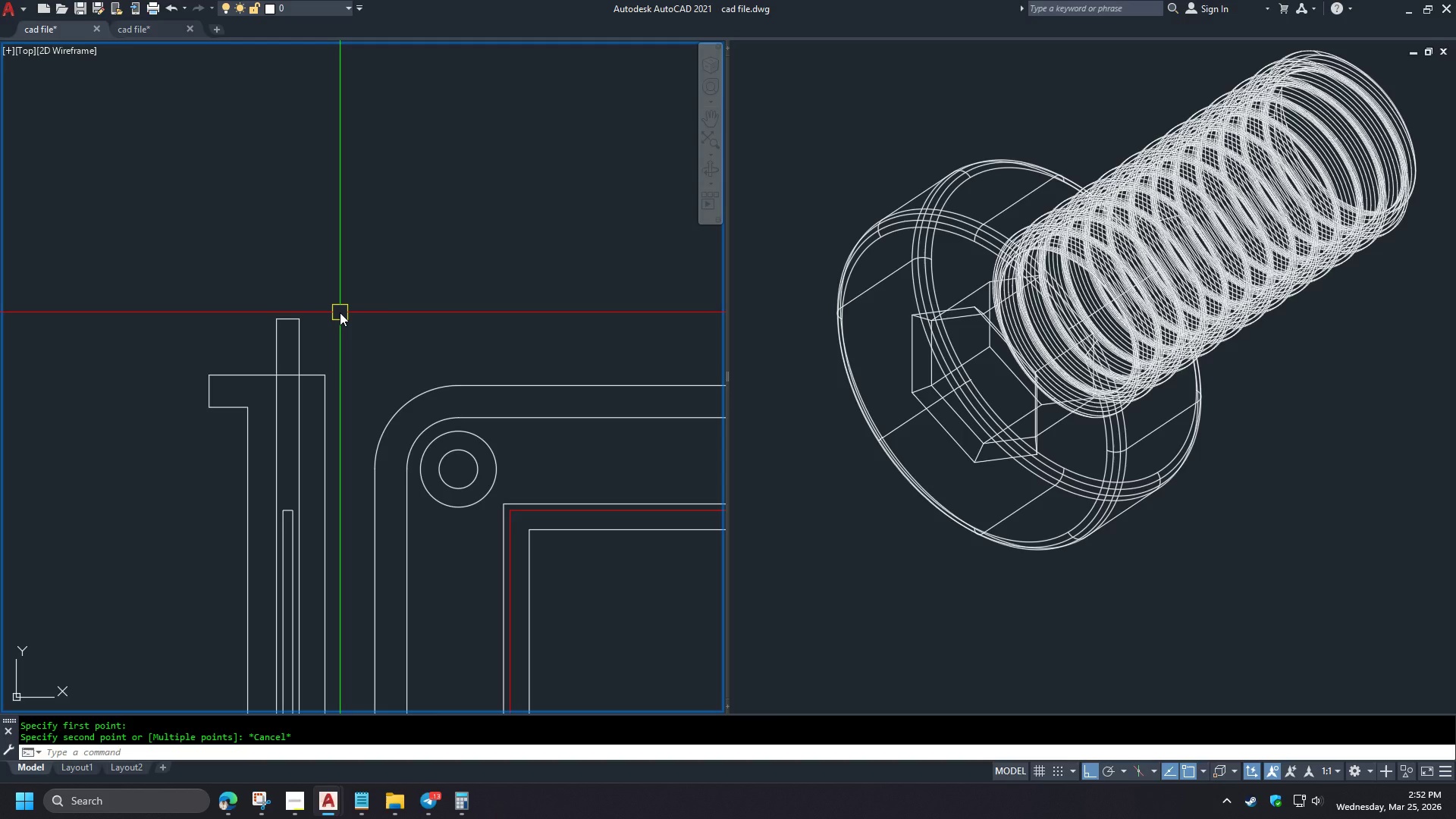 
hold_key(key=ControlLeft, duration=0.34)
 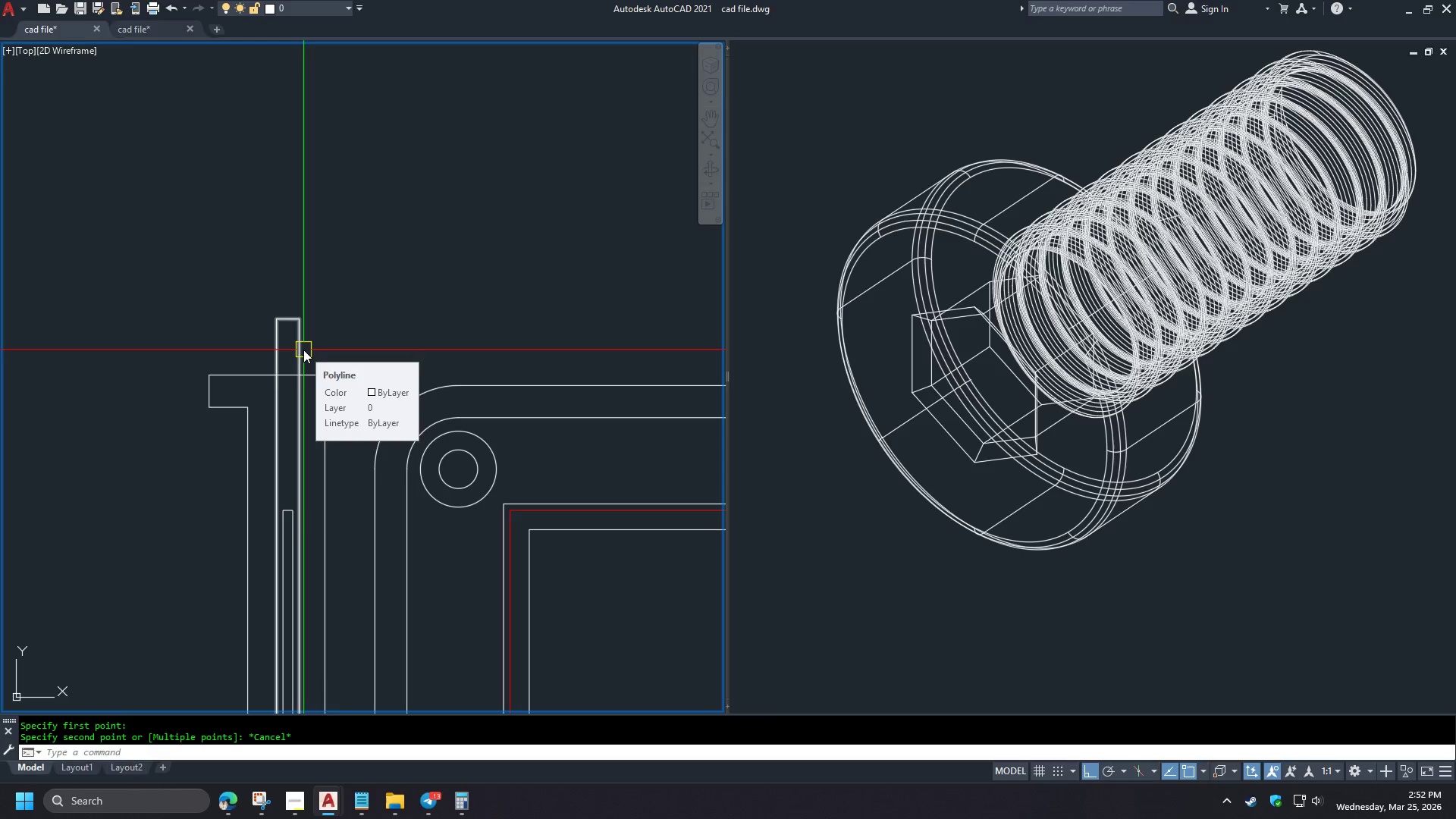 
key(Control+Z)
 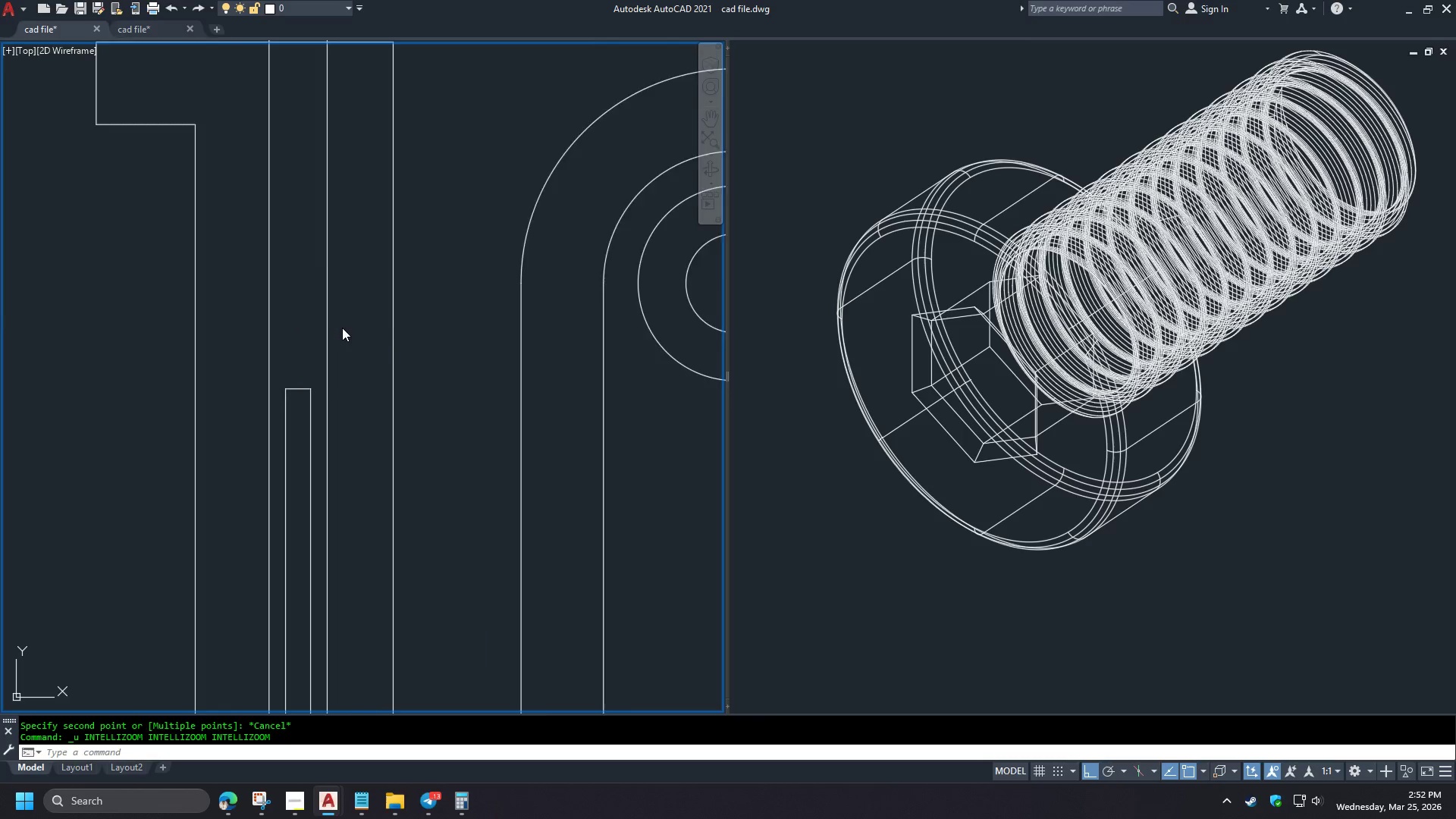 
key(Control+Z)
 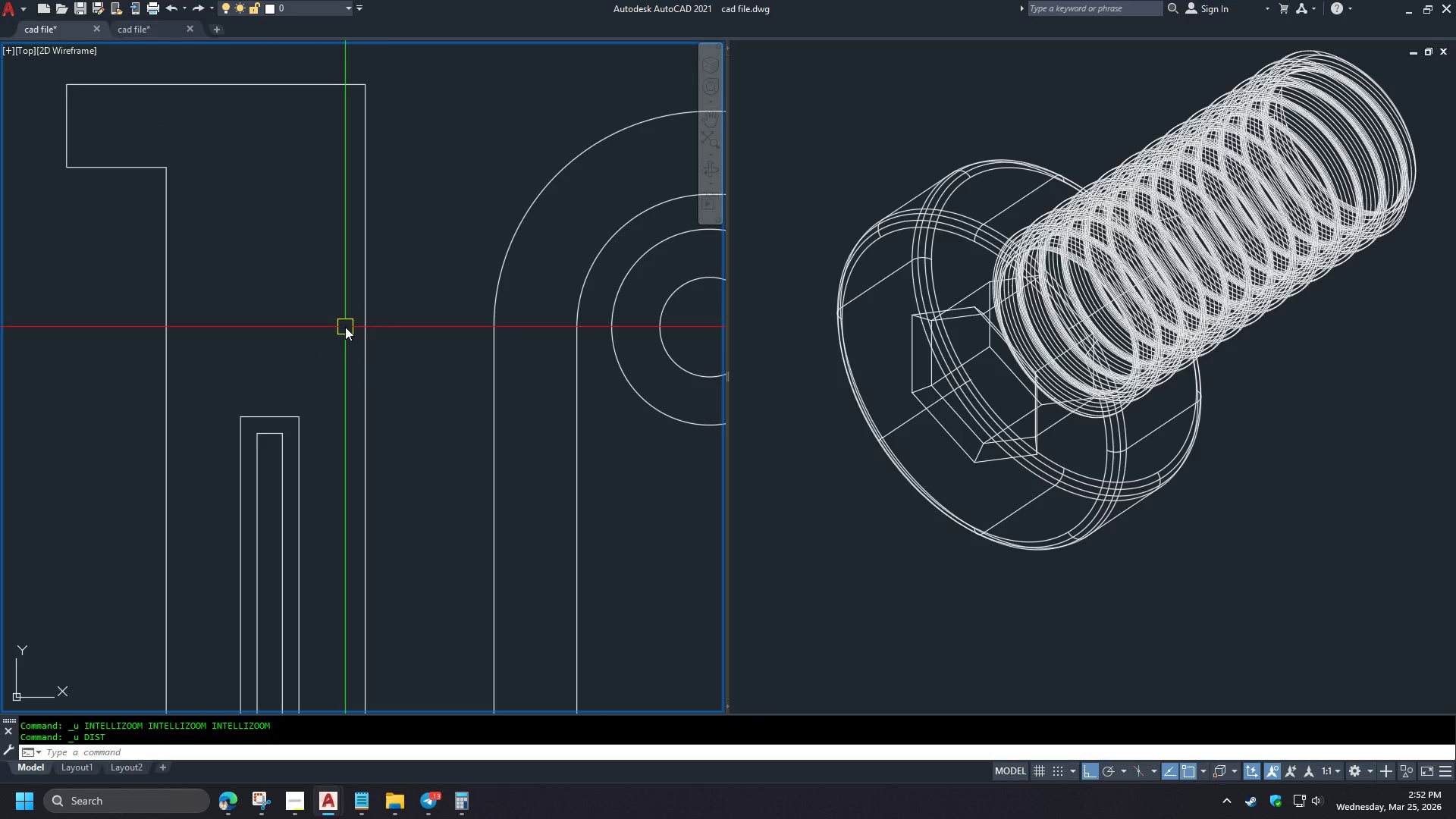 
key(Control+Z)
 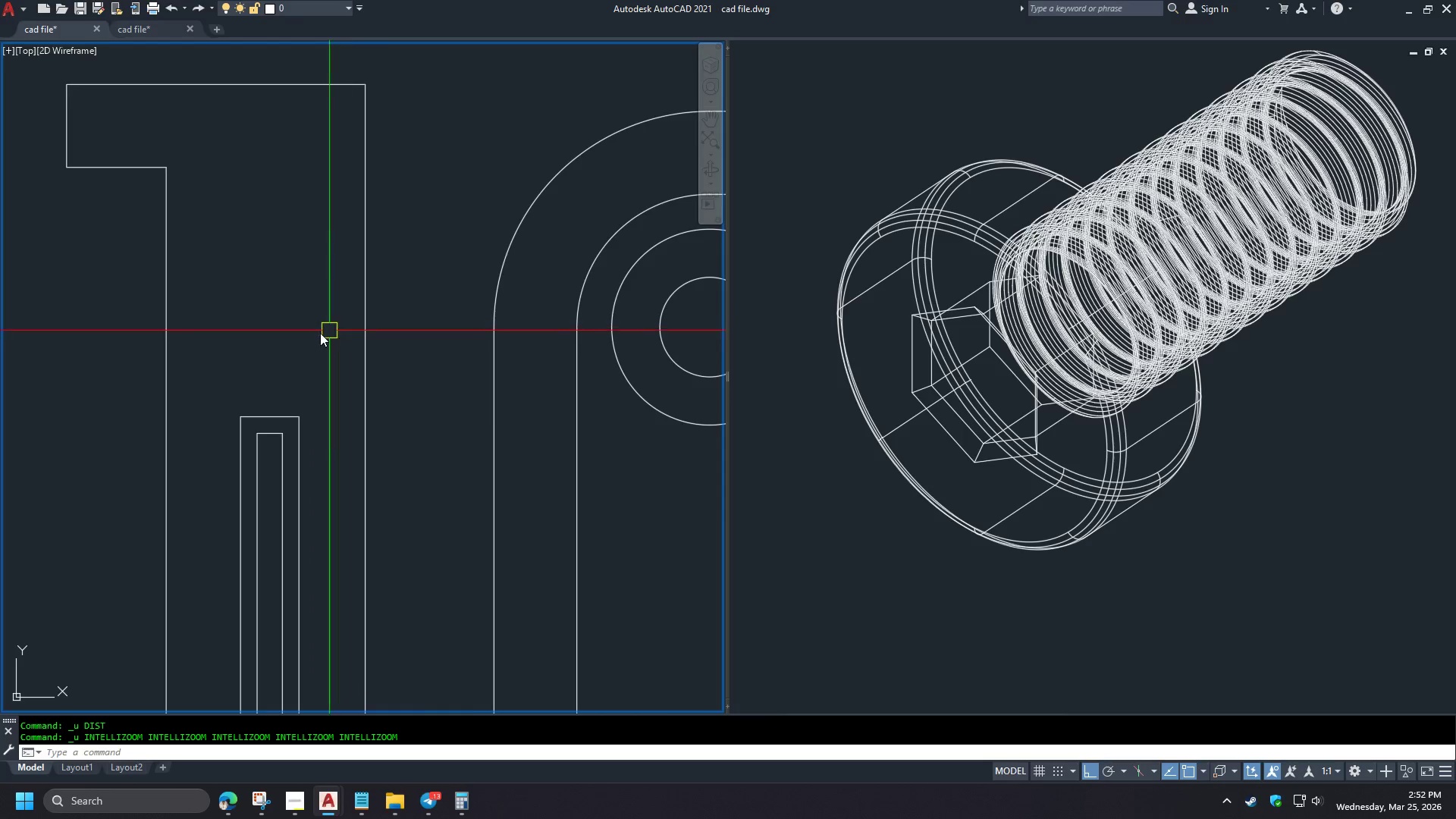 
scroll: coordinate [291, 340], scroll_direction: down, amount: 2.0
 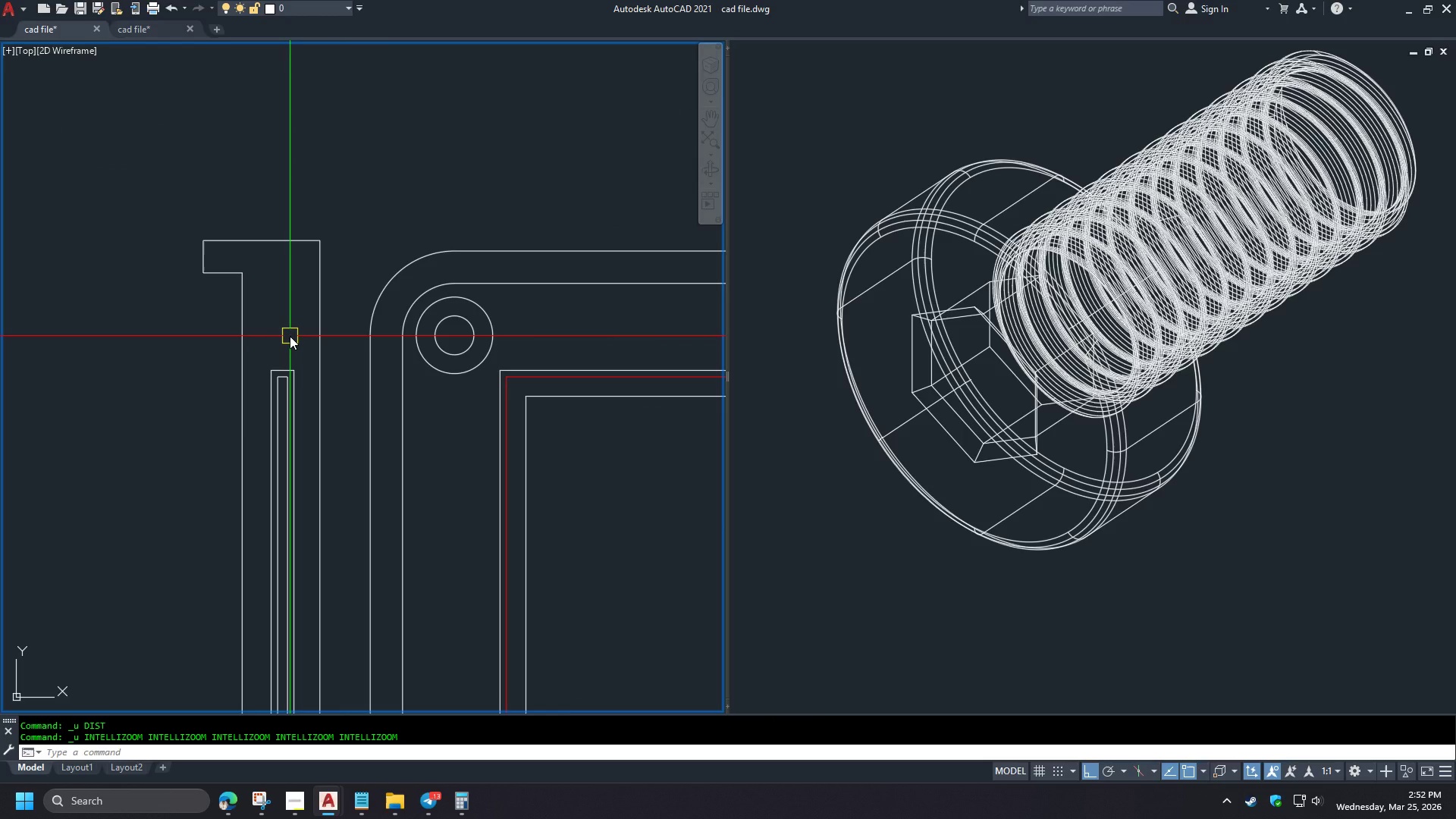 
scroll: coordinate [290, 336], scroll_direction: up, amount: 2.0
 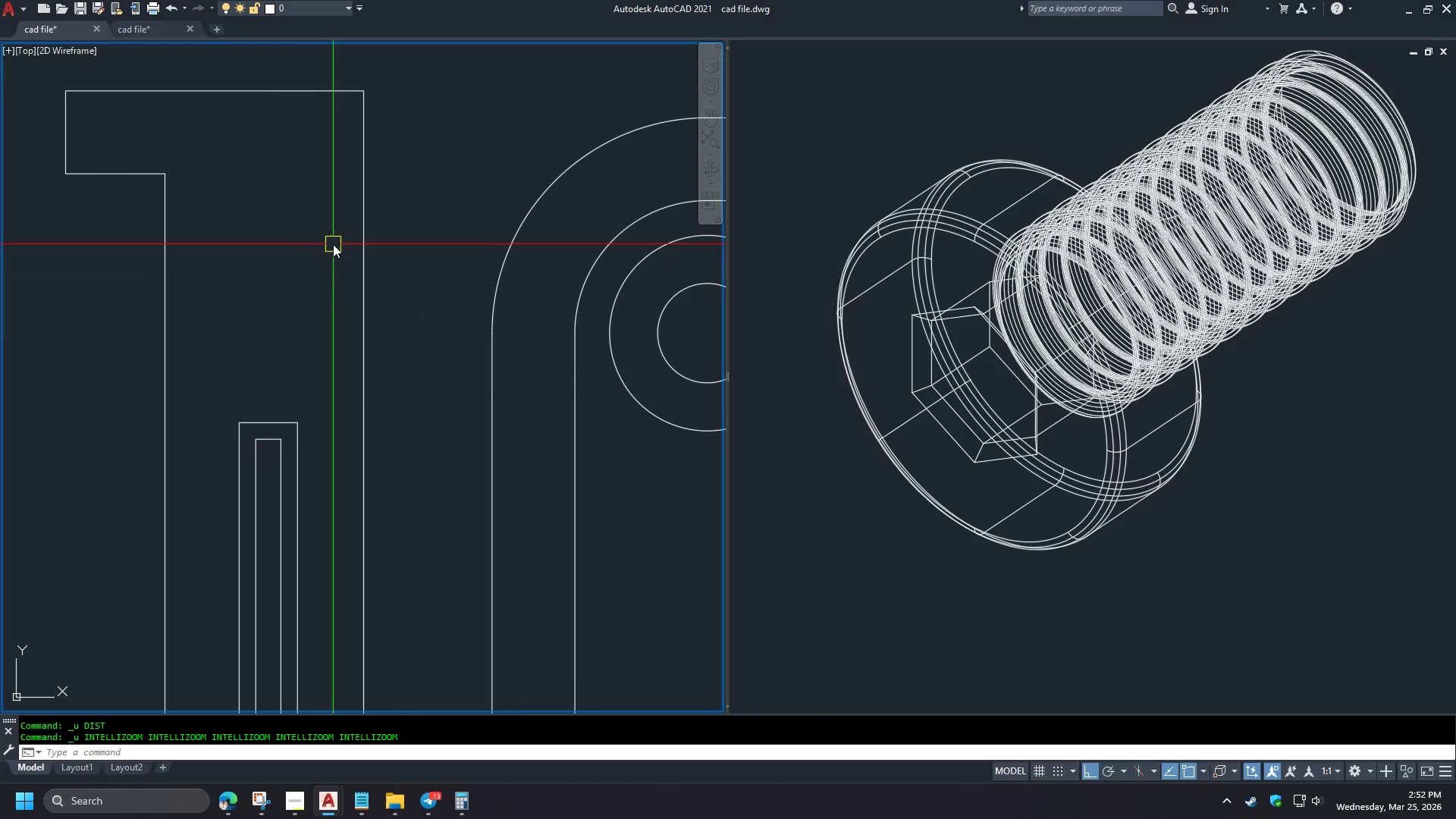 
key(L)
 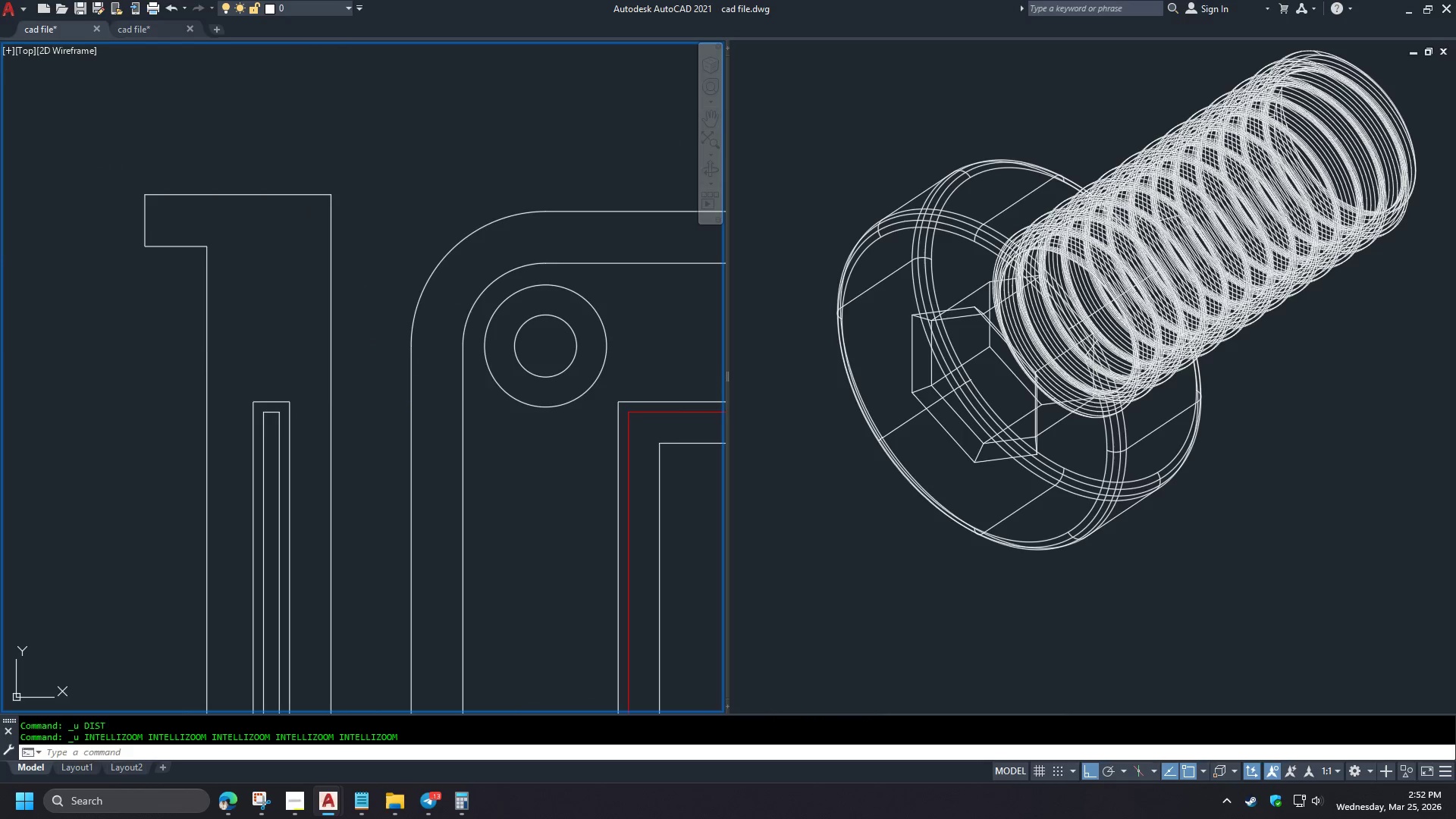 
key(Space)
 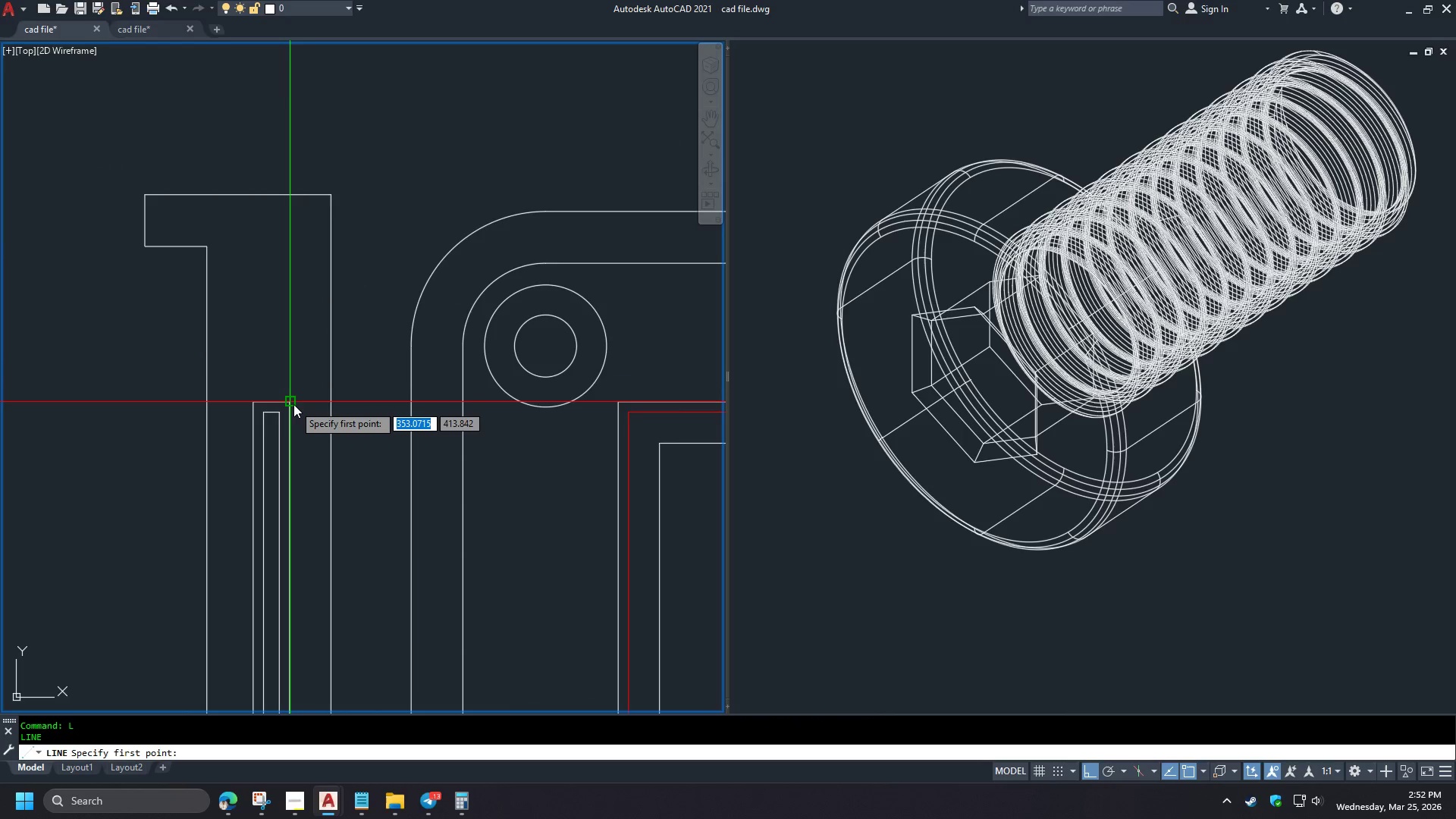 
left_click([293, 404])
 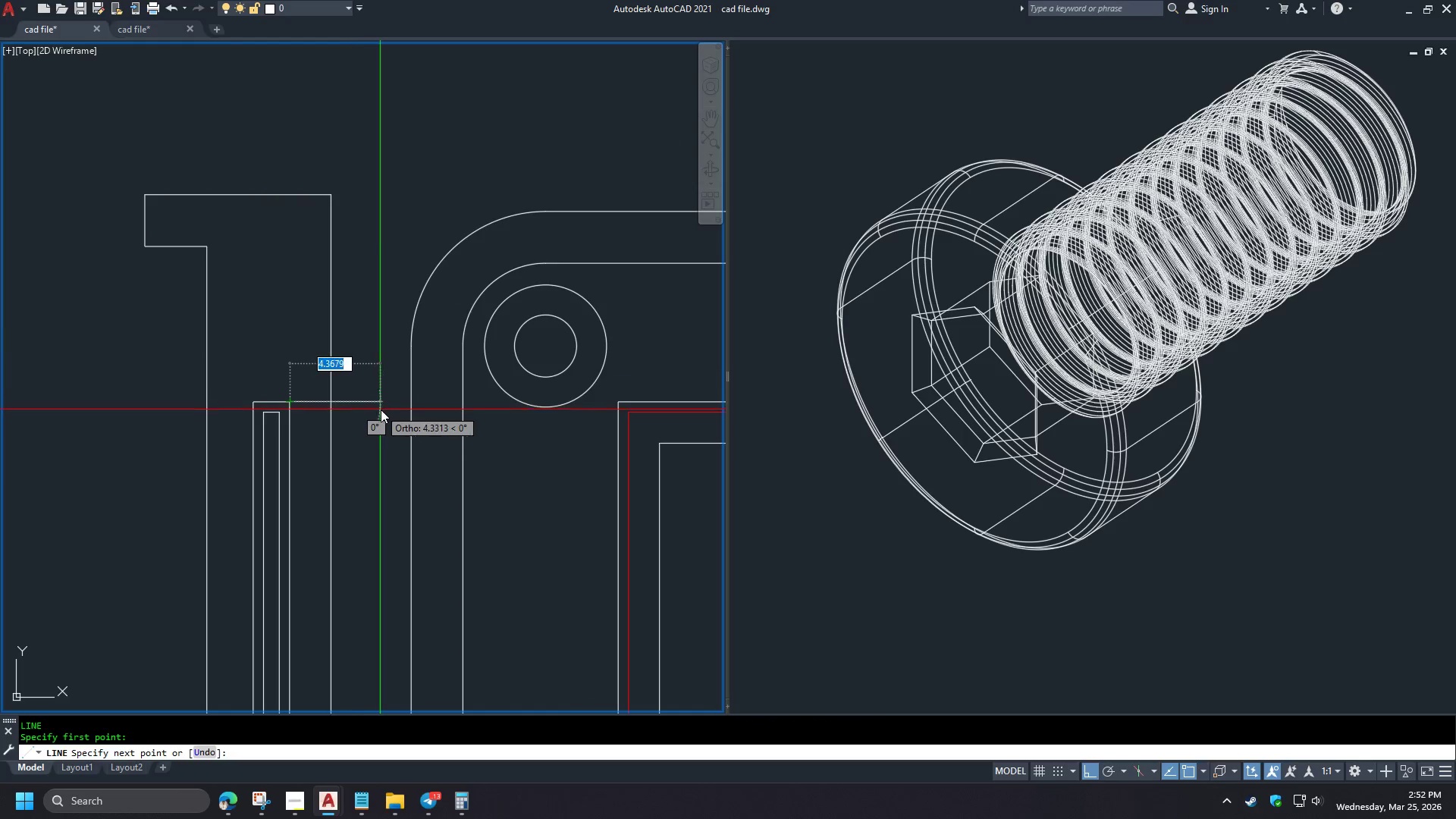 
scroll: coordinate [295, 371], scroll_direction: down, amount: 2.0
 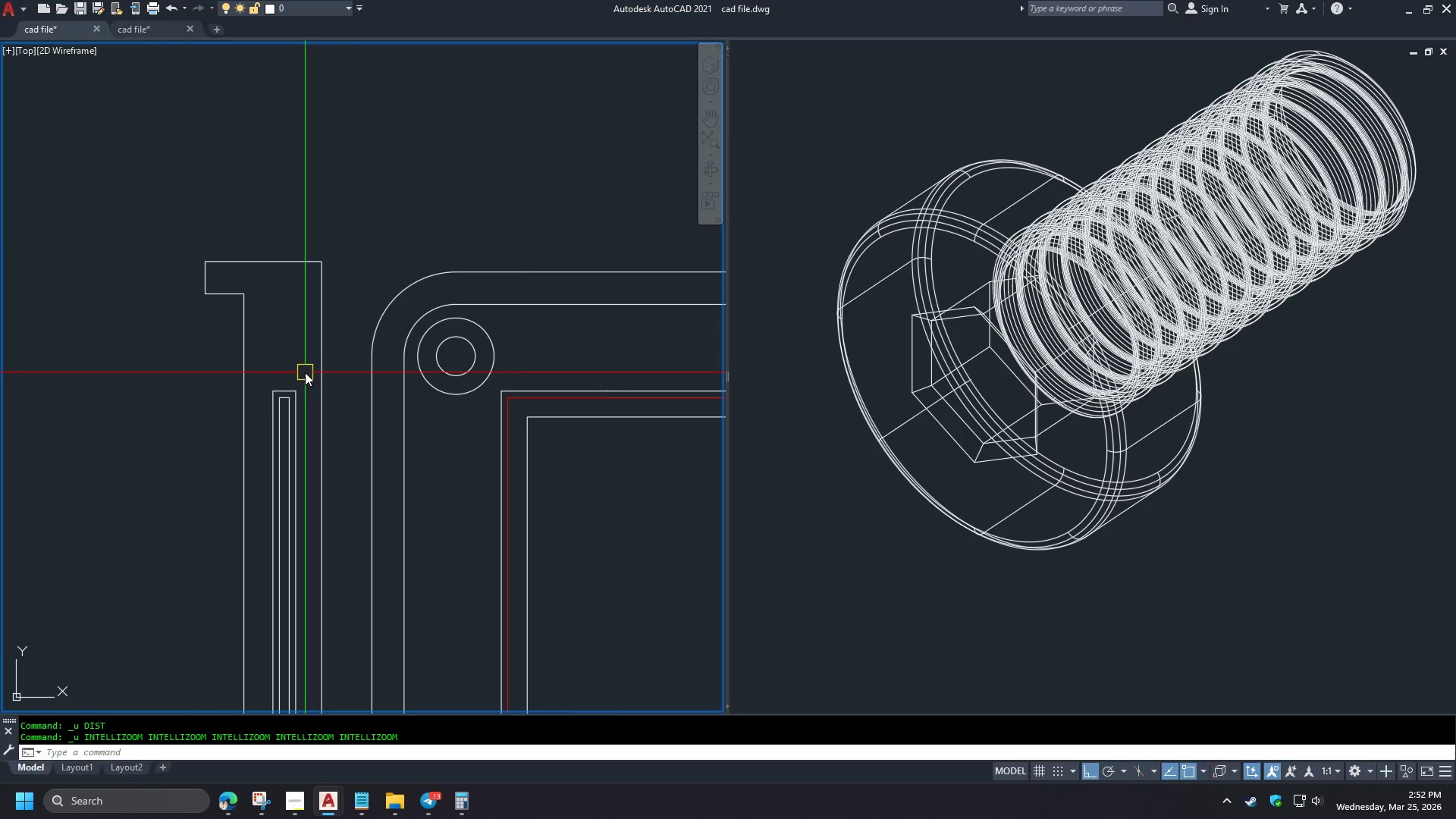 
left_click([390, 410])
 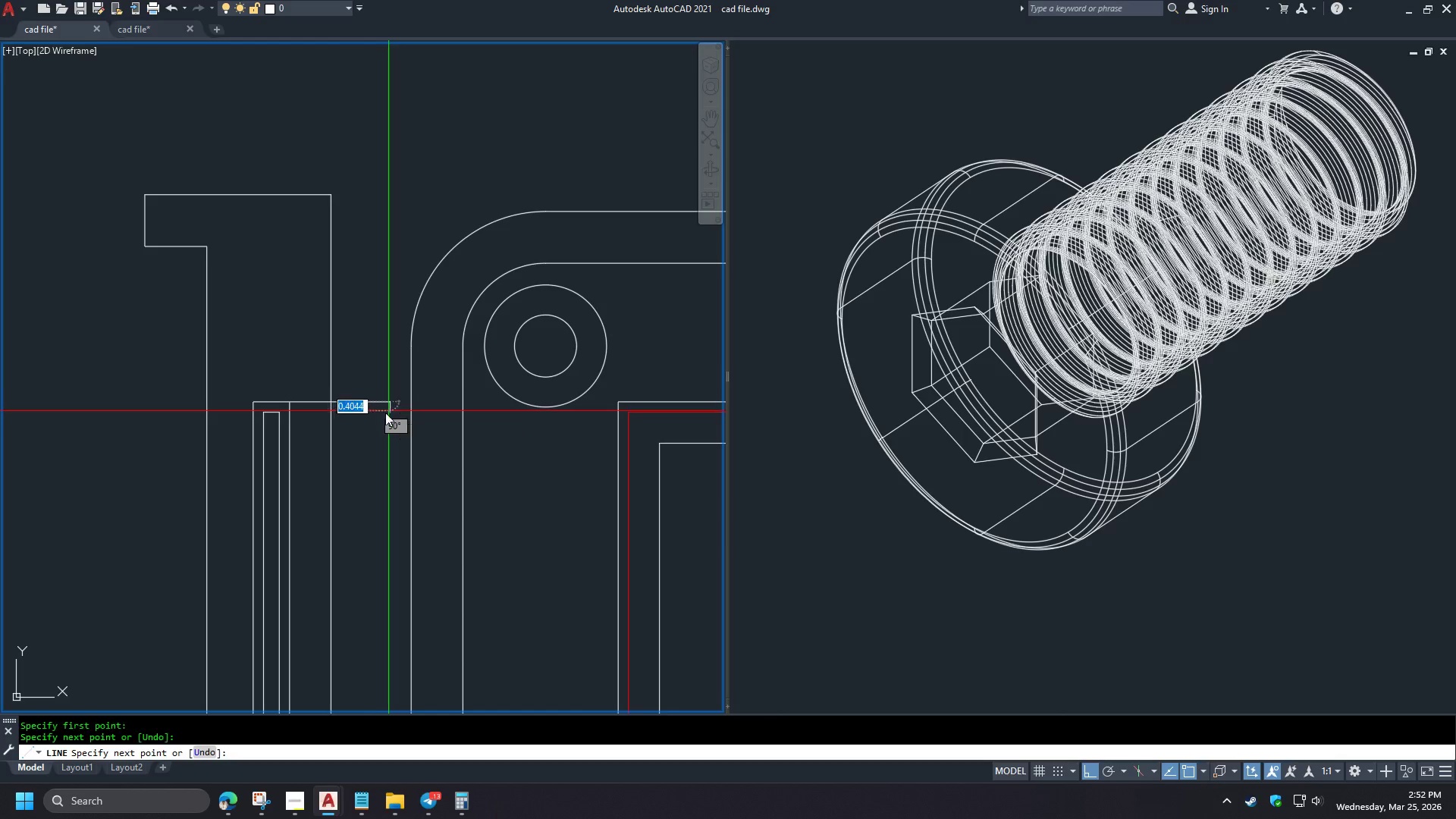 
key(Space)
 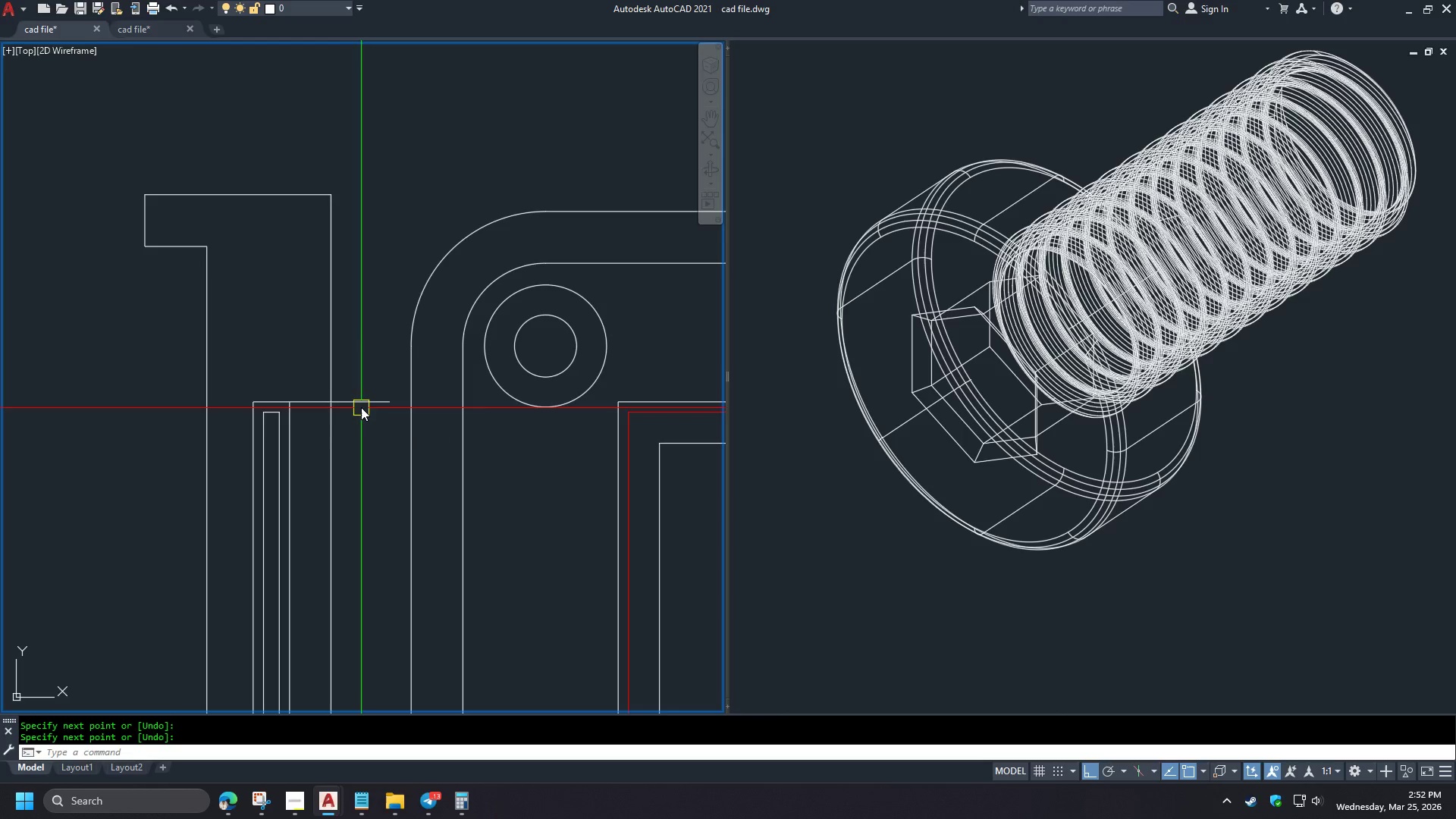 
scroll: coordinate [305, 372], scroll_direction: up, amount: 1.0
 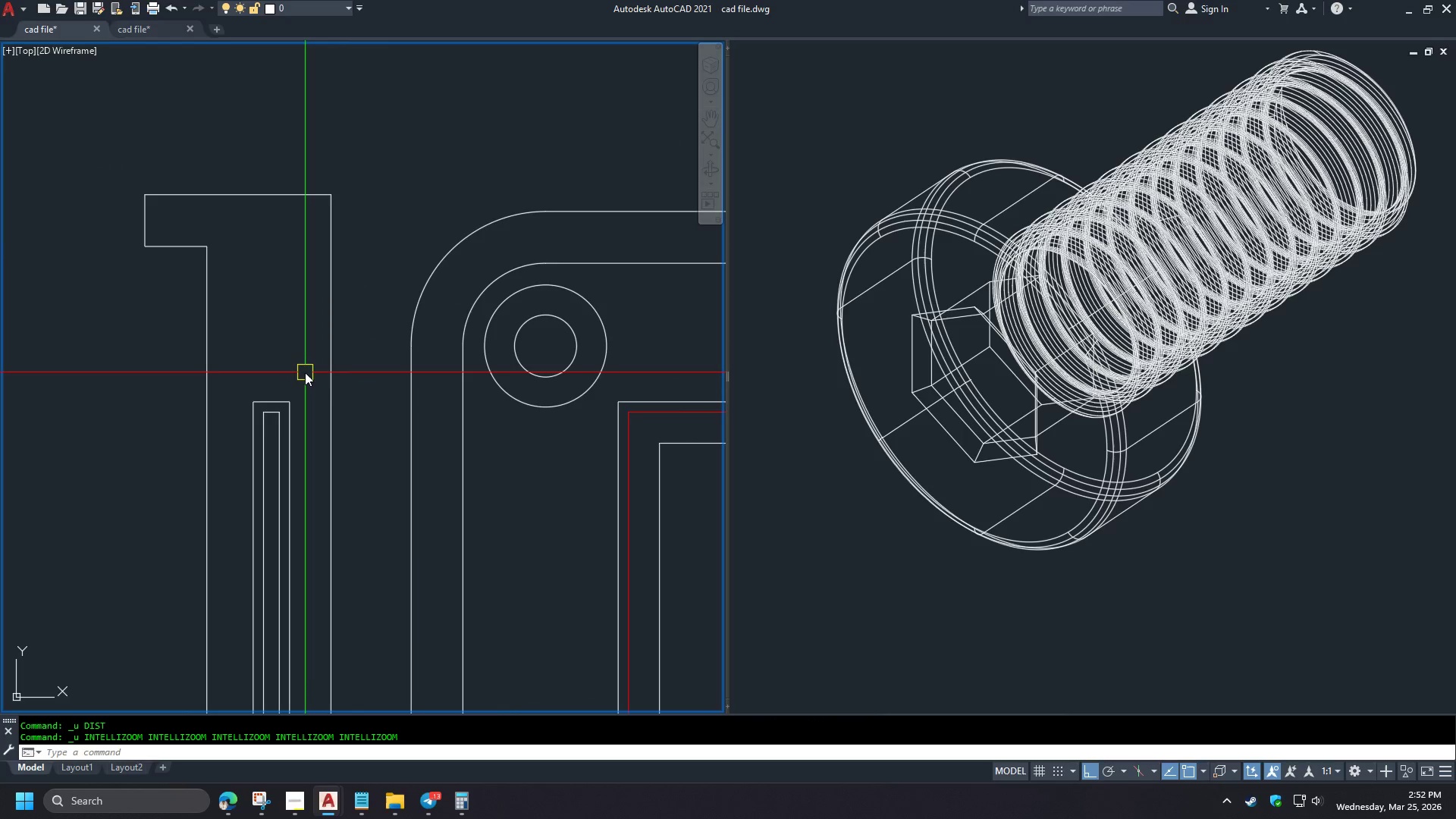 
left_click([360, 406])
 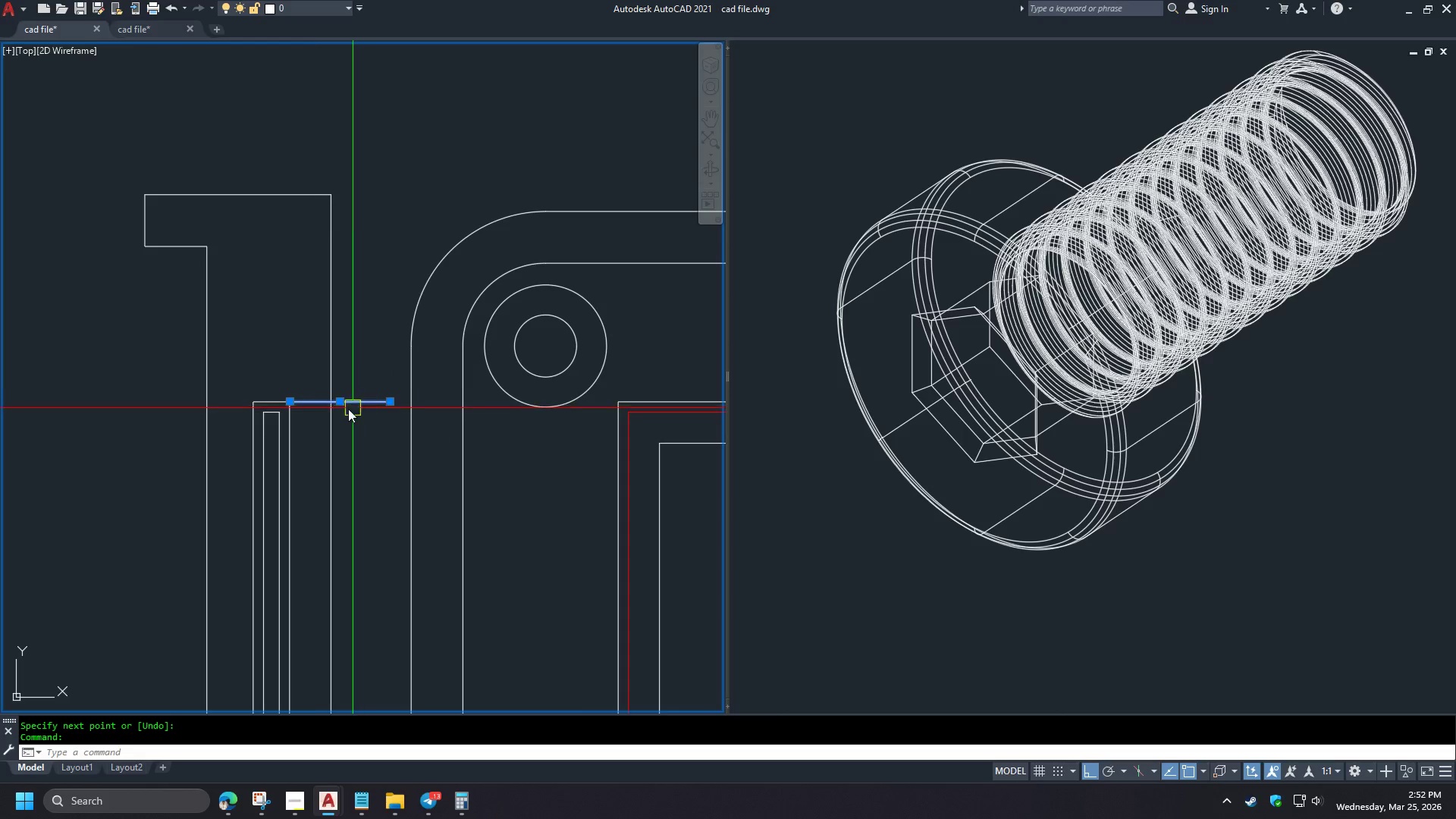 
type(ro )
 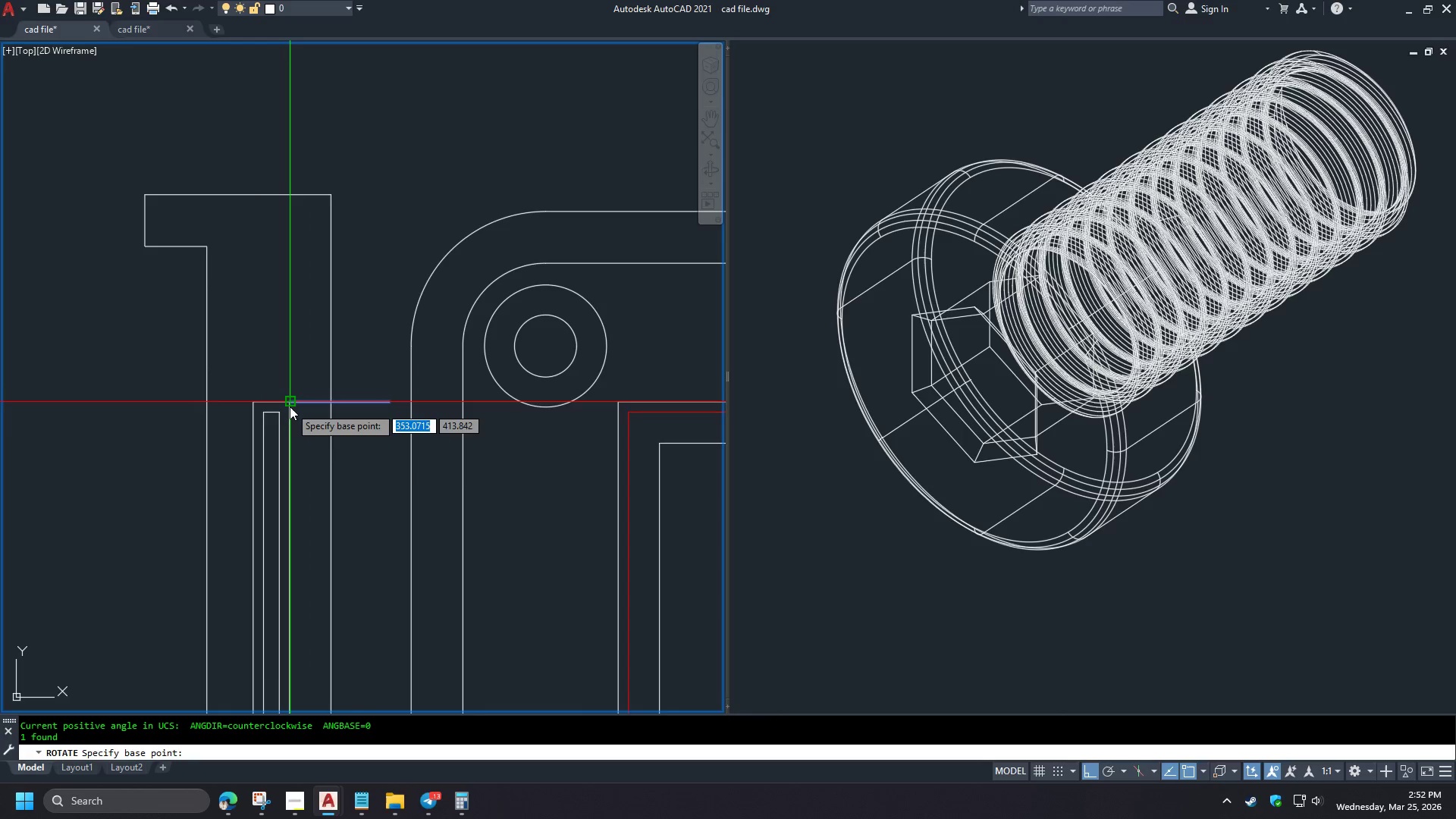 
left_click([290, 406])
 